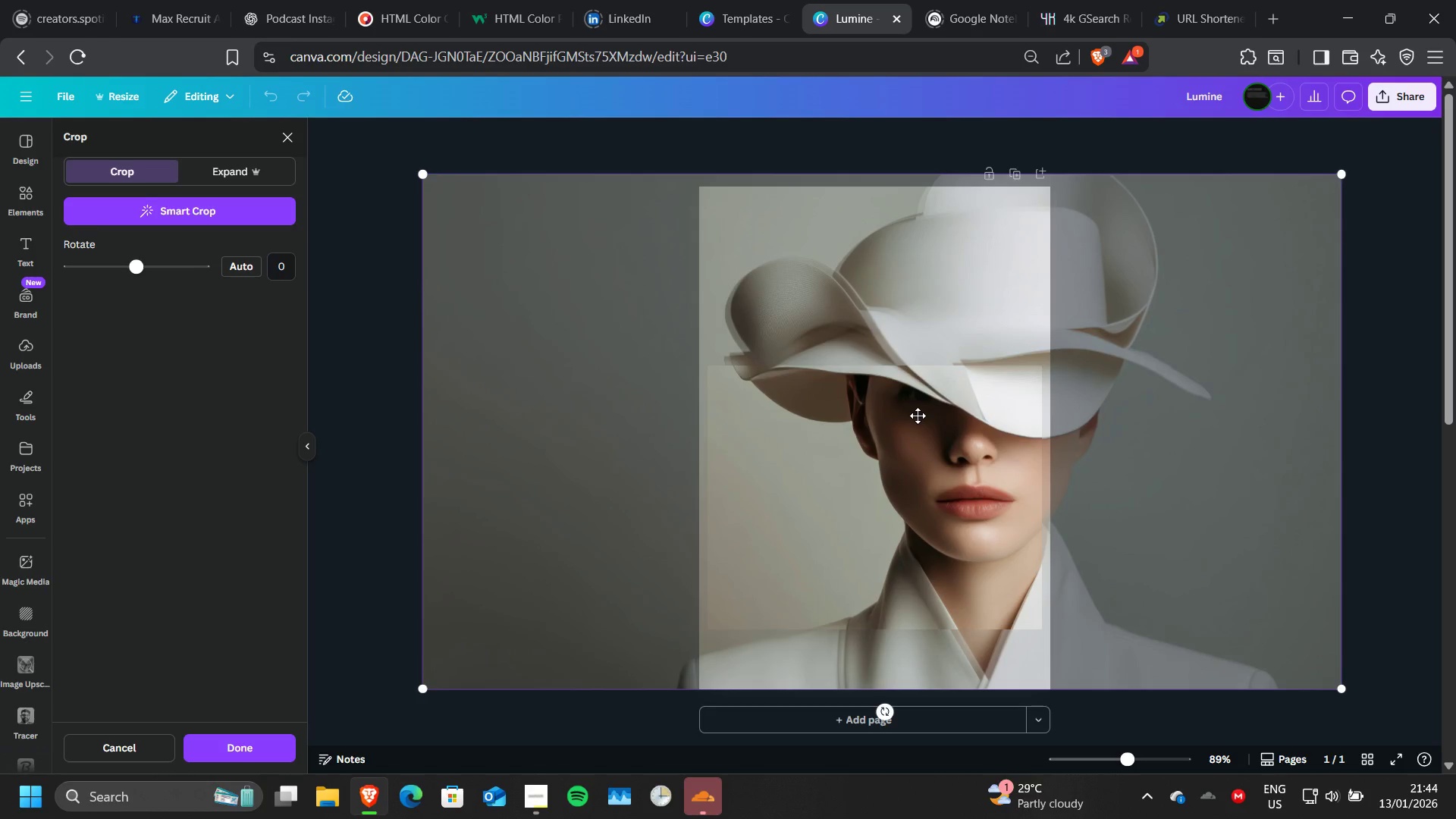 
left_click_drag(start_coordinate=[918, 416], to_coordinate=[905, 419])
 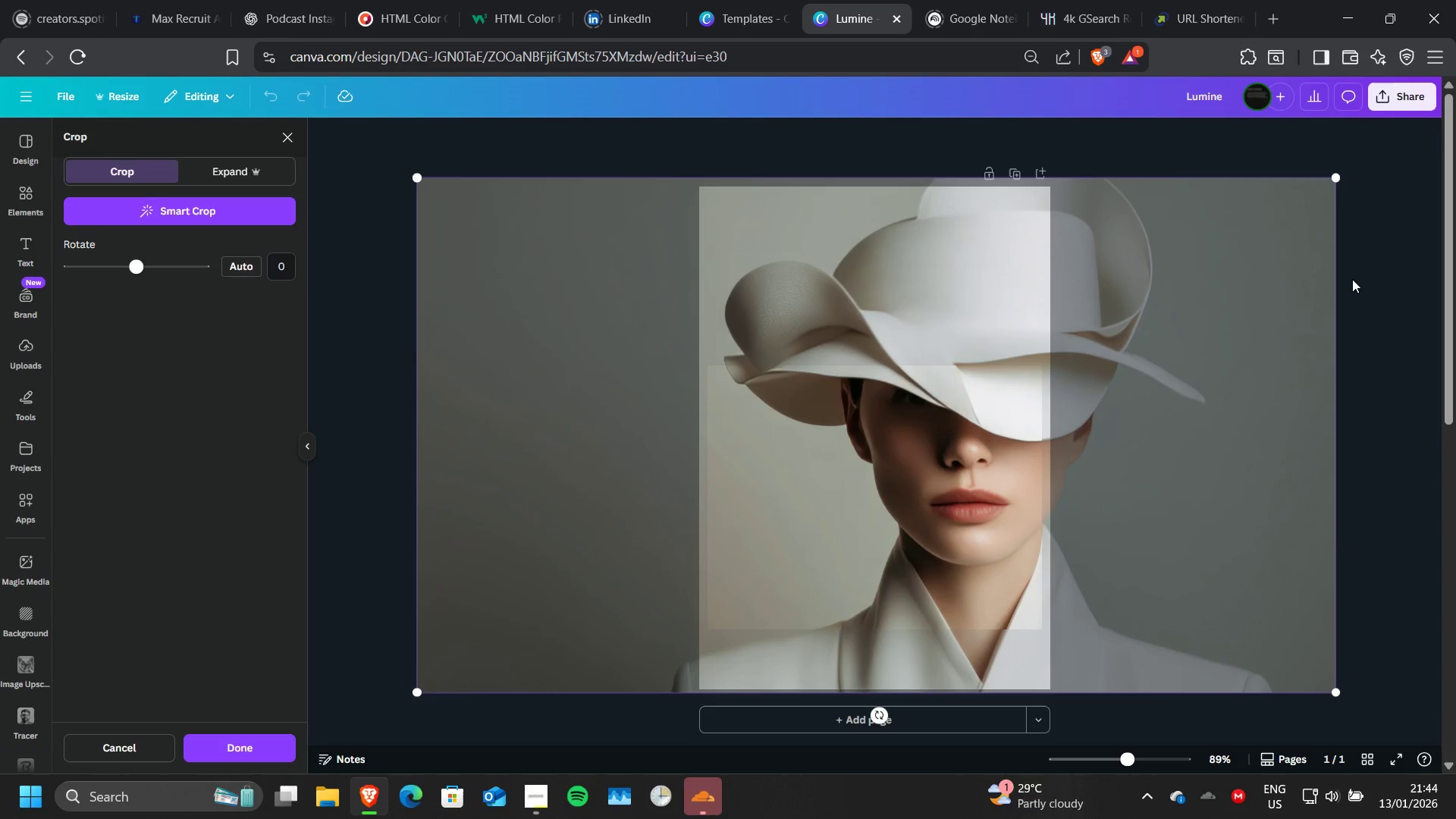 
left_click([1360, 280])
 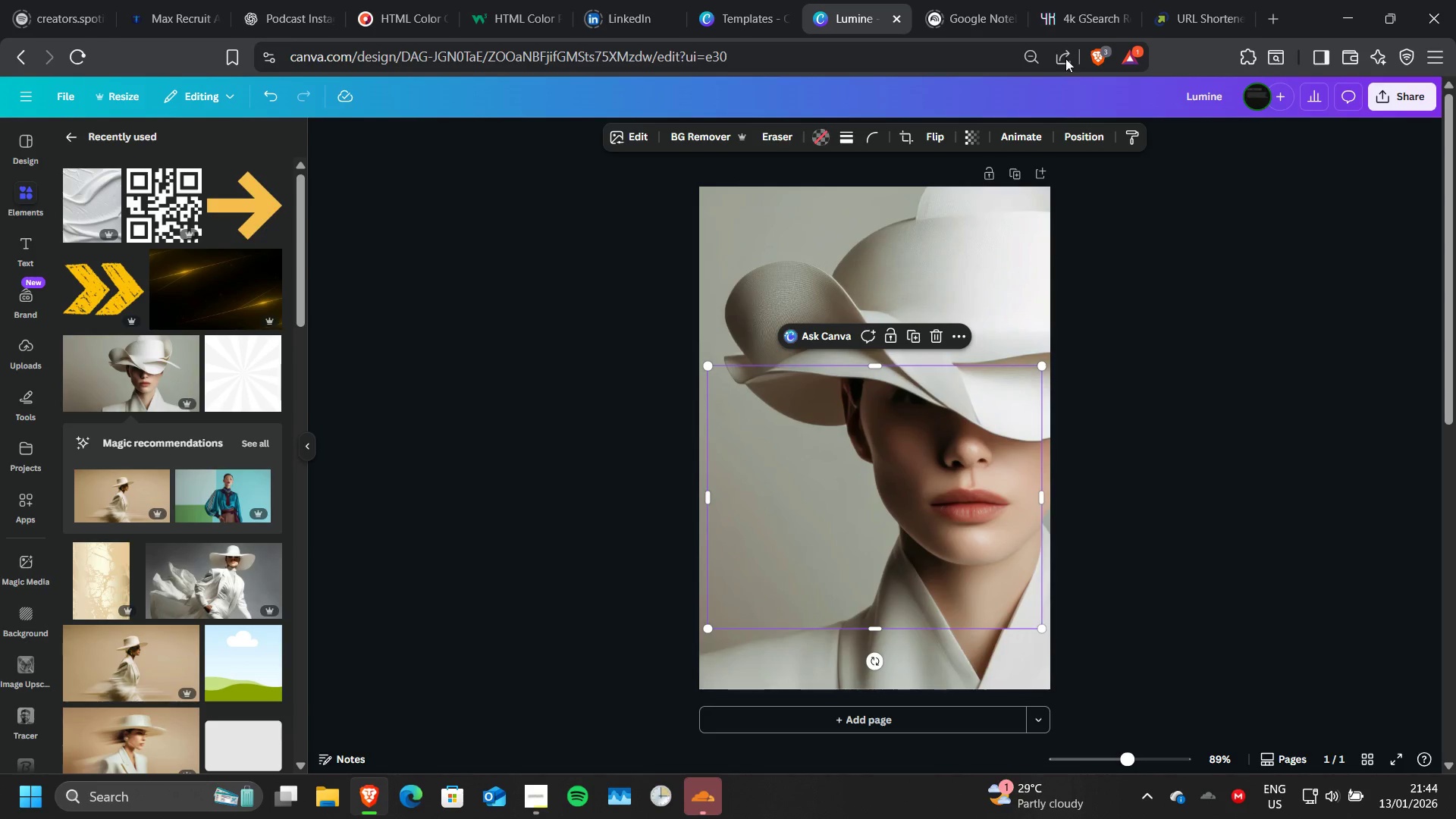 
wait(6.47)
 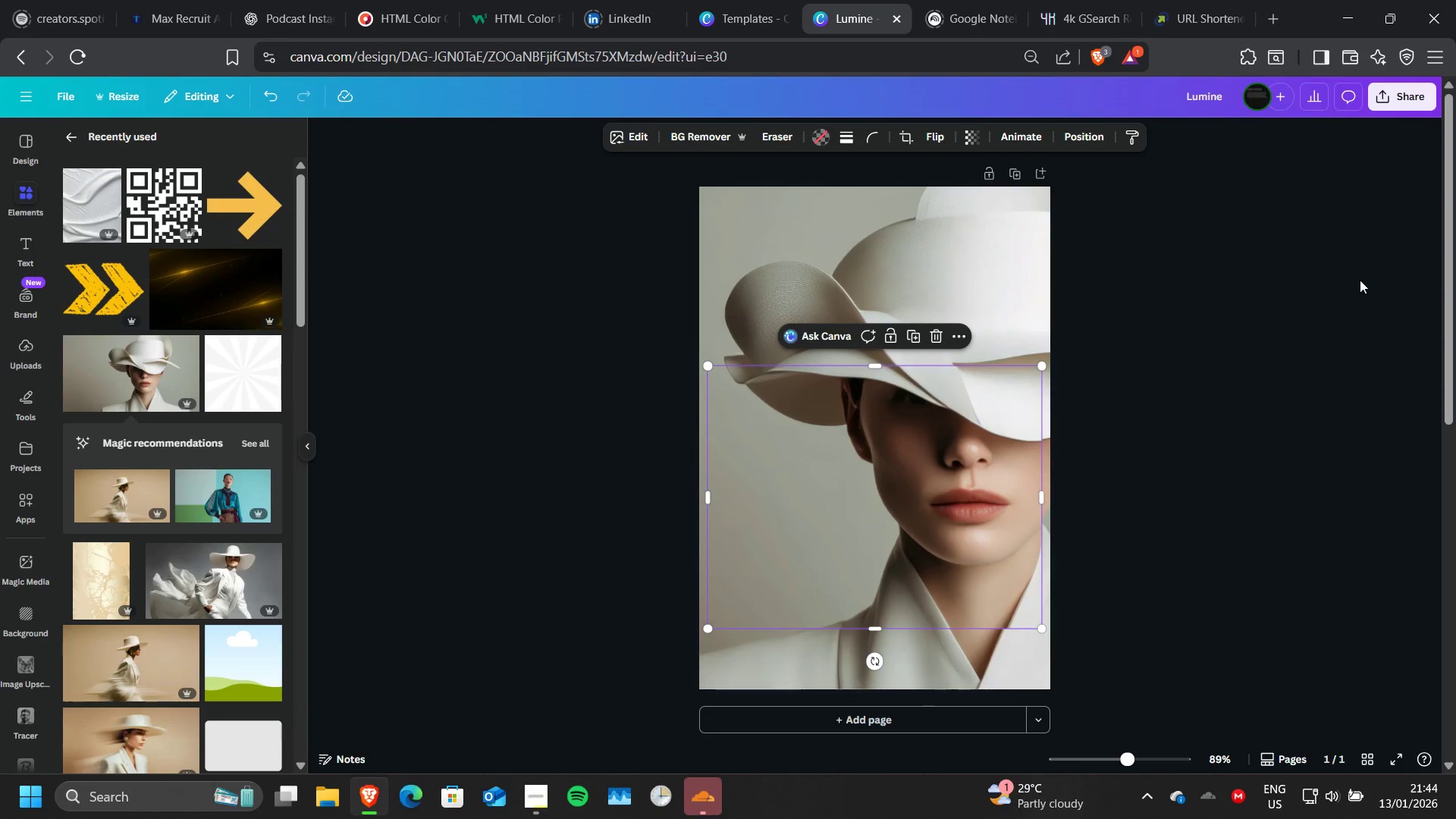 
left_click([940, 224])
 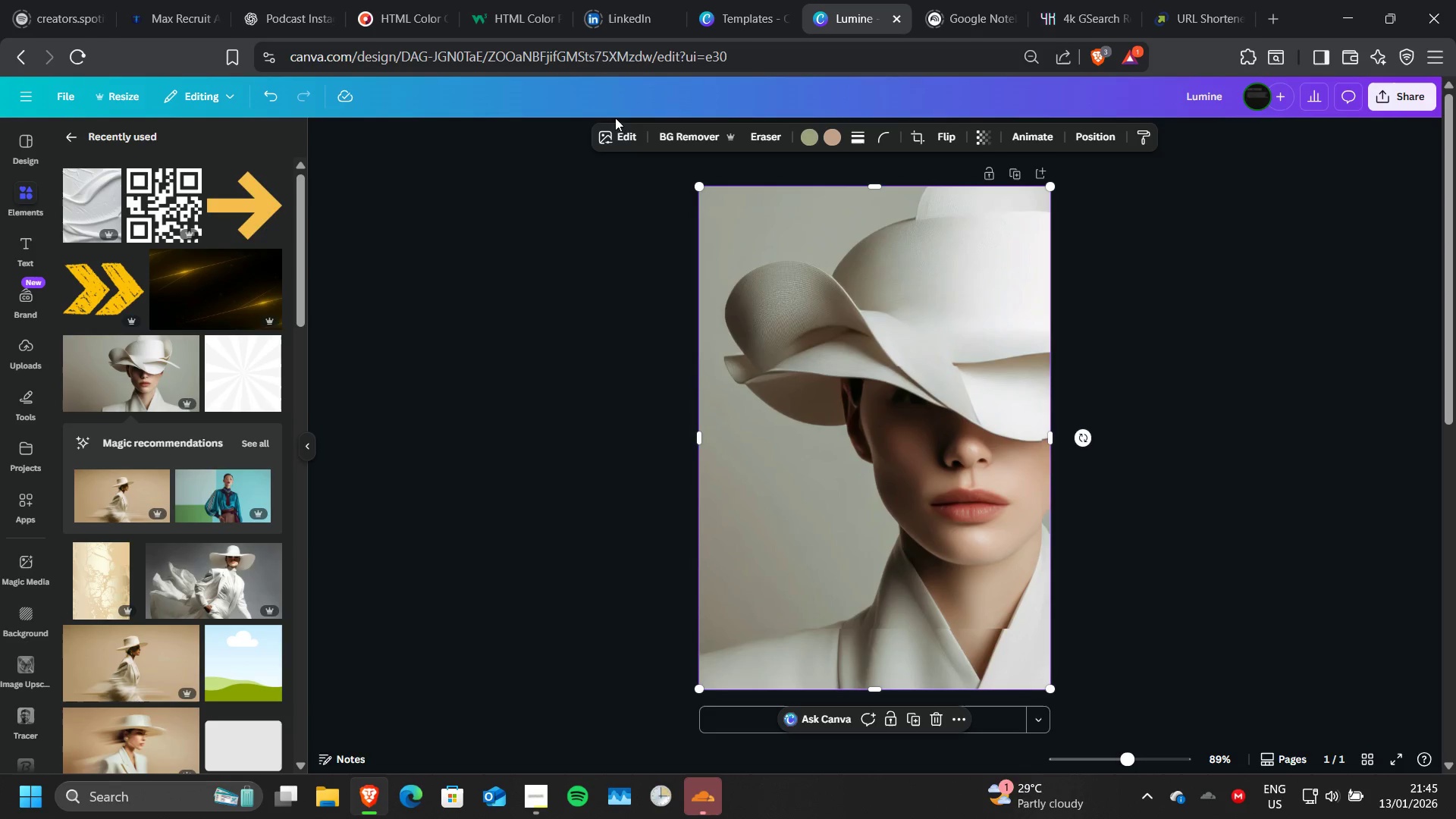 
left_click([615, 132])
 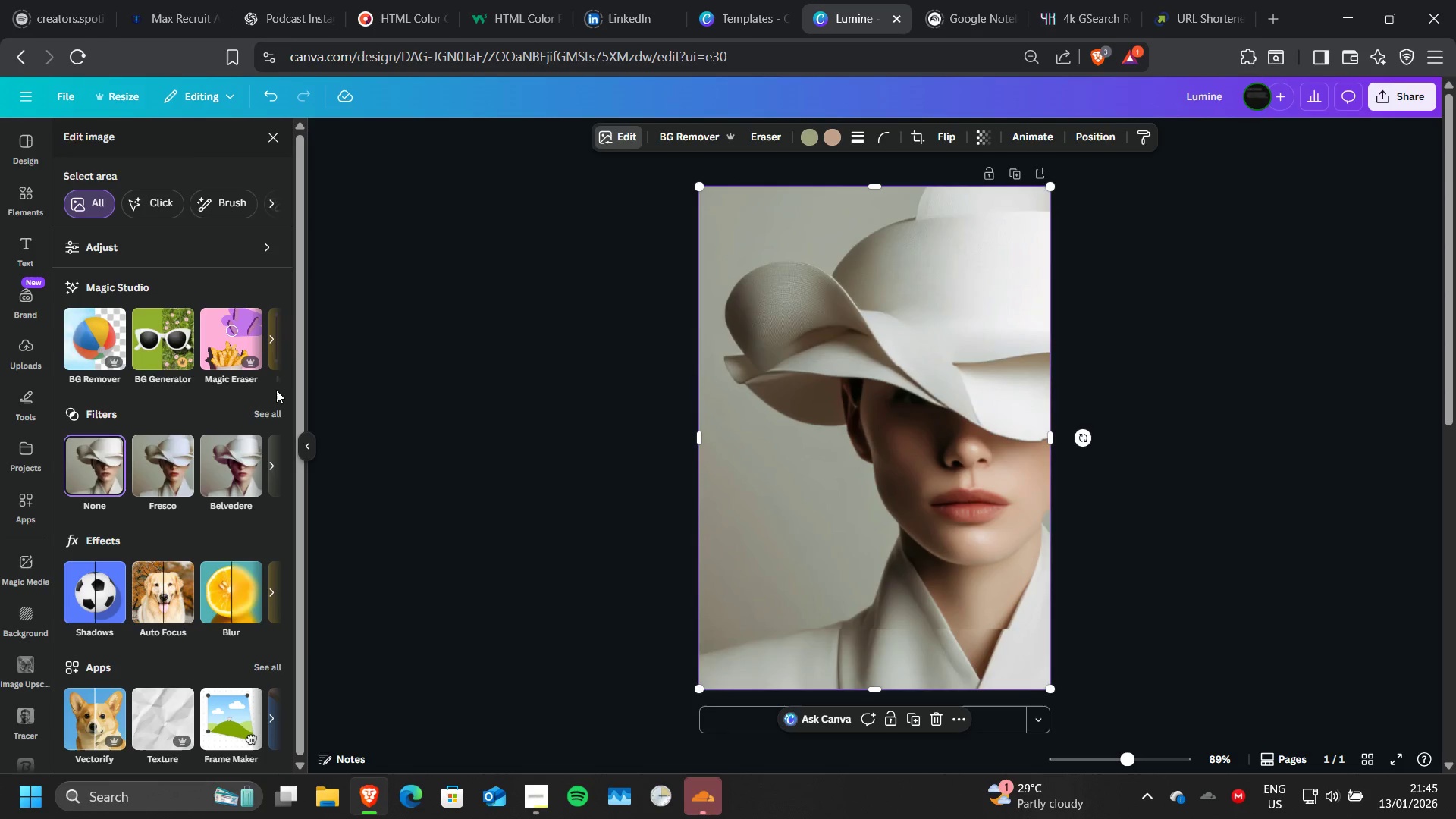 
left_click([268, 413])
 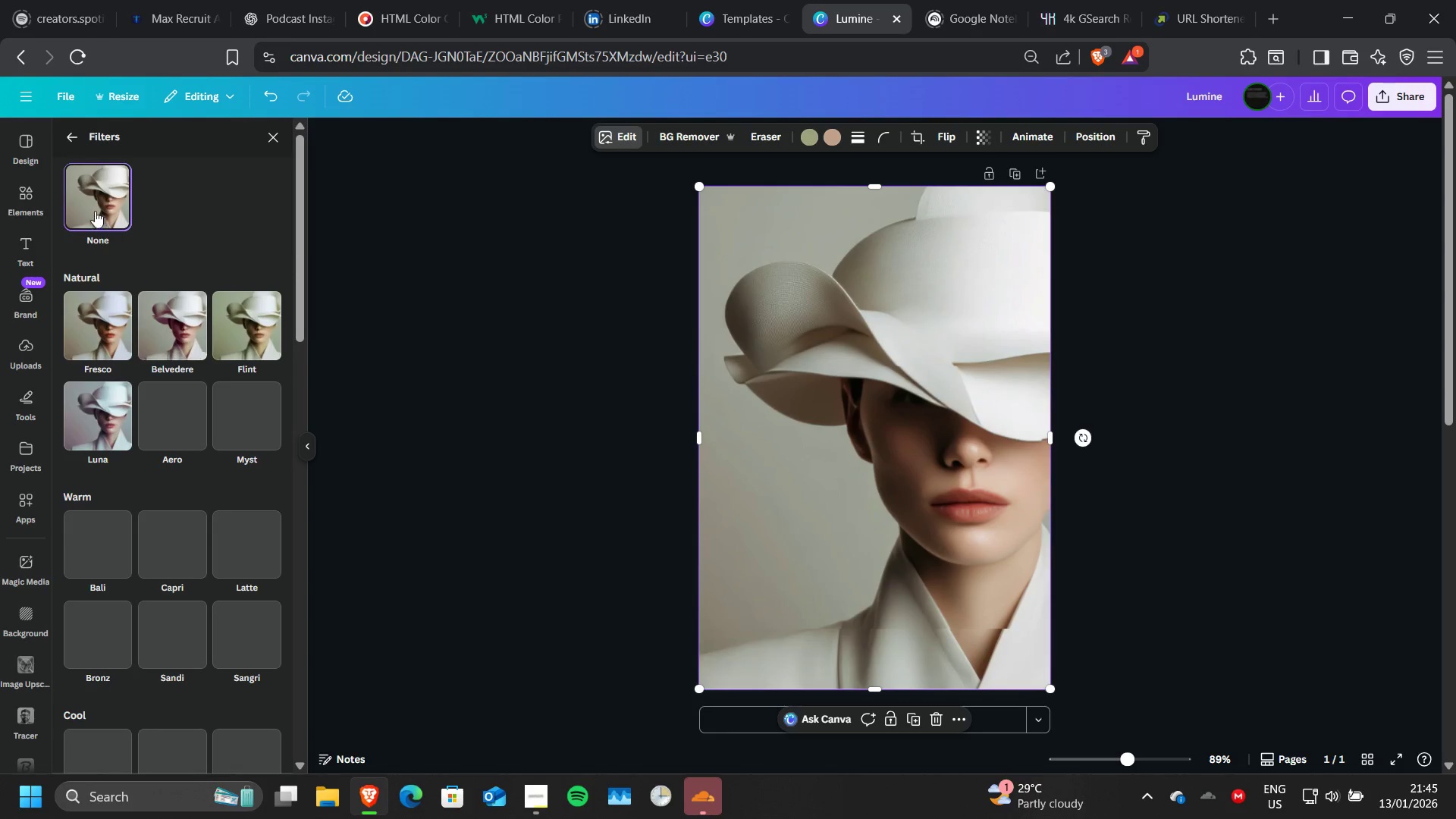 
left_click([74, 127])
 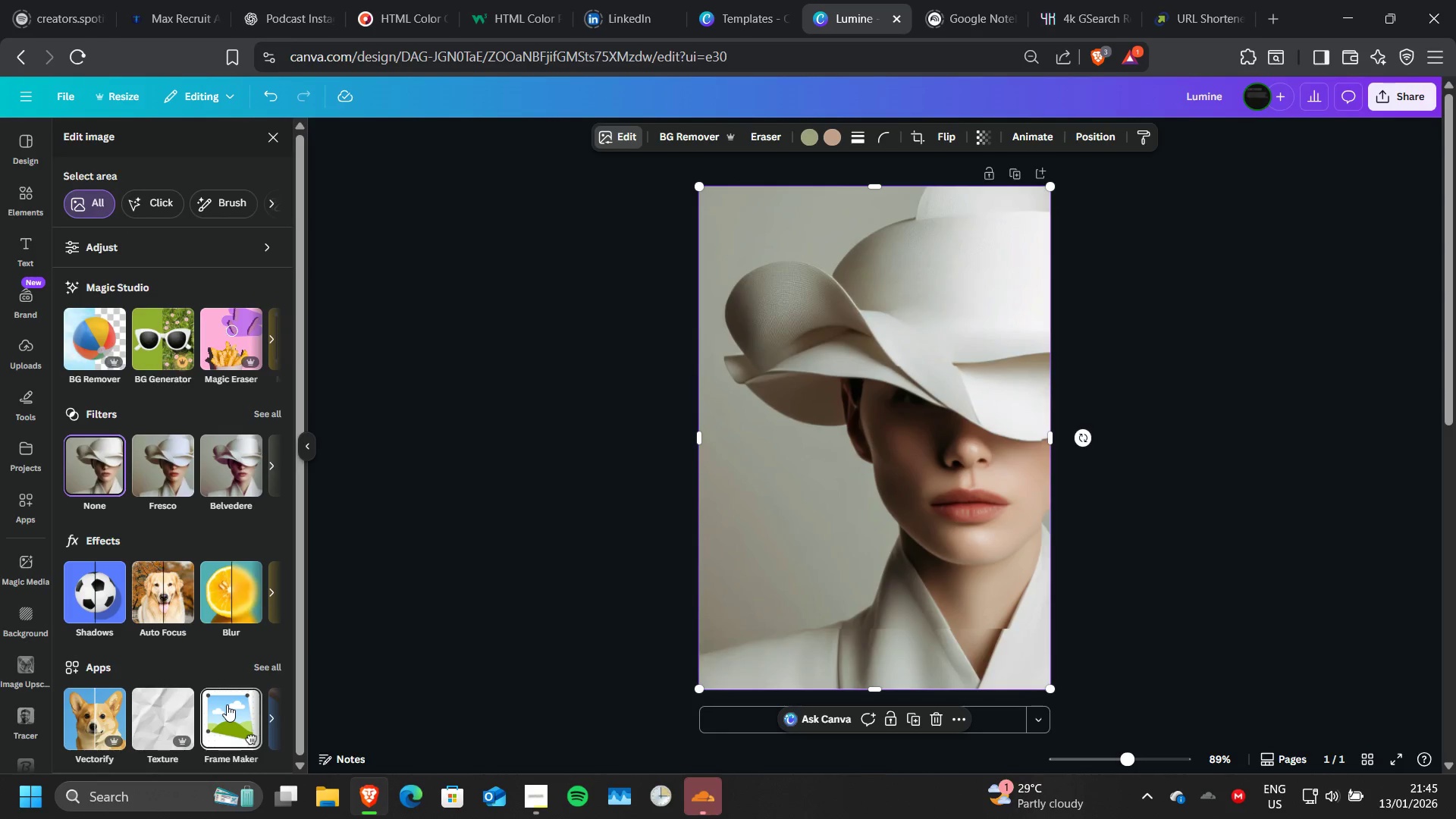 
left_click([228, 624])
 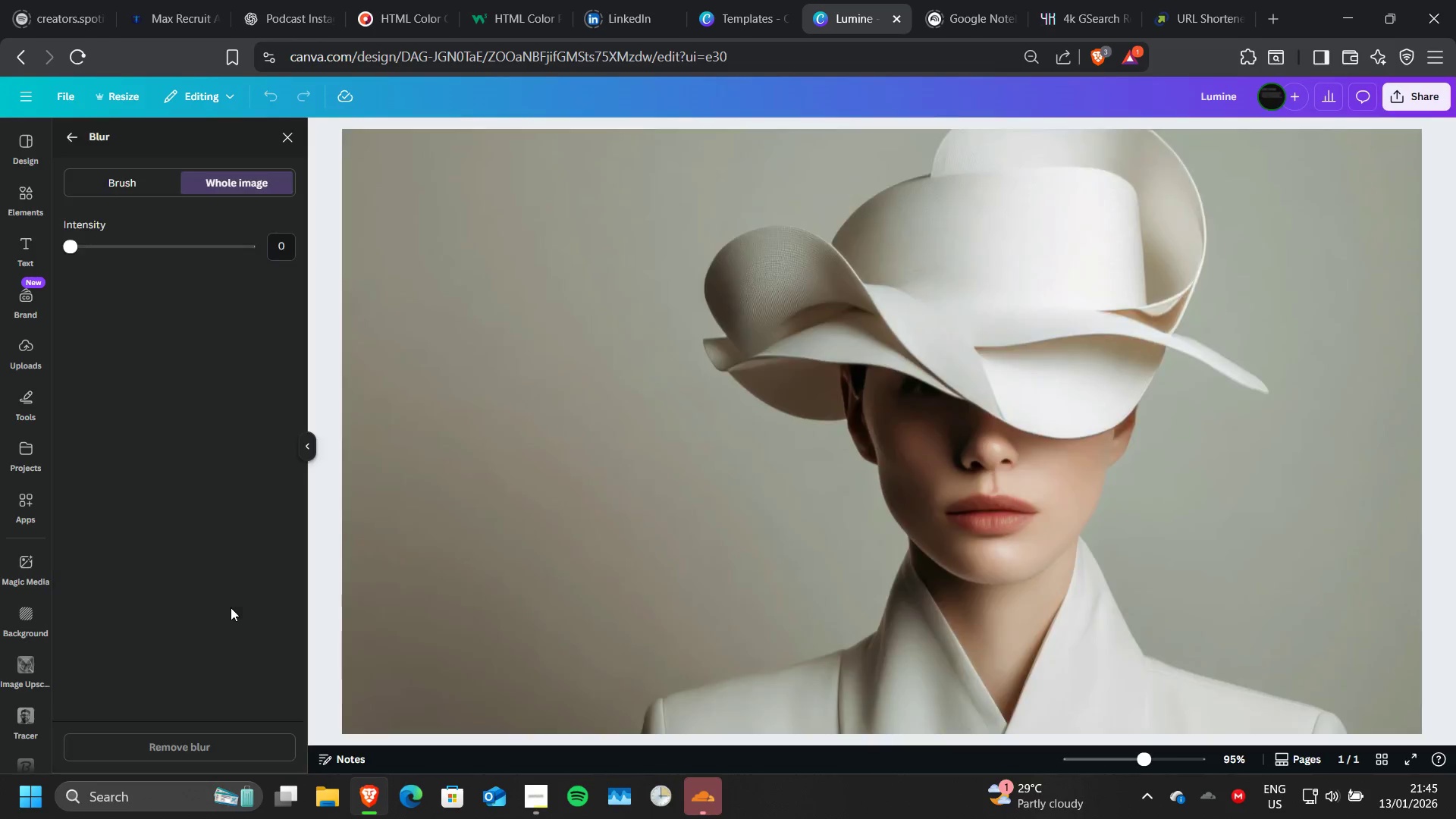 
left_click([231, 607])
 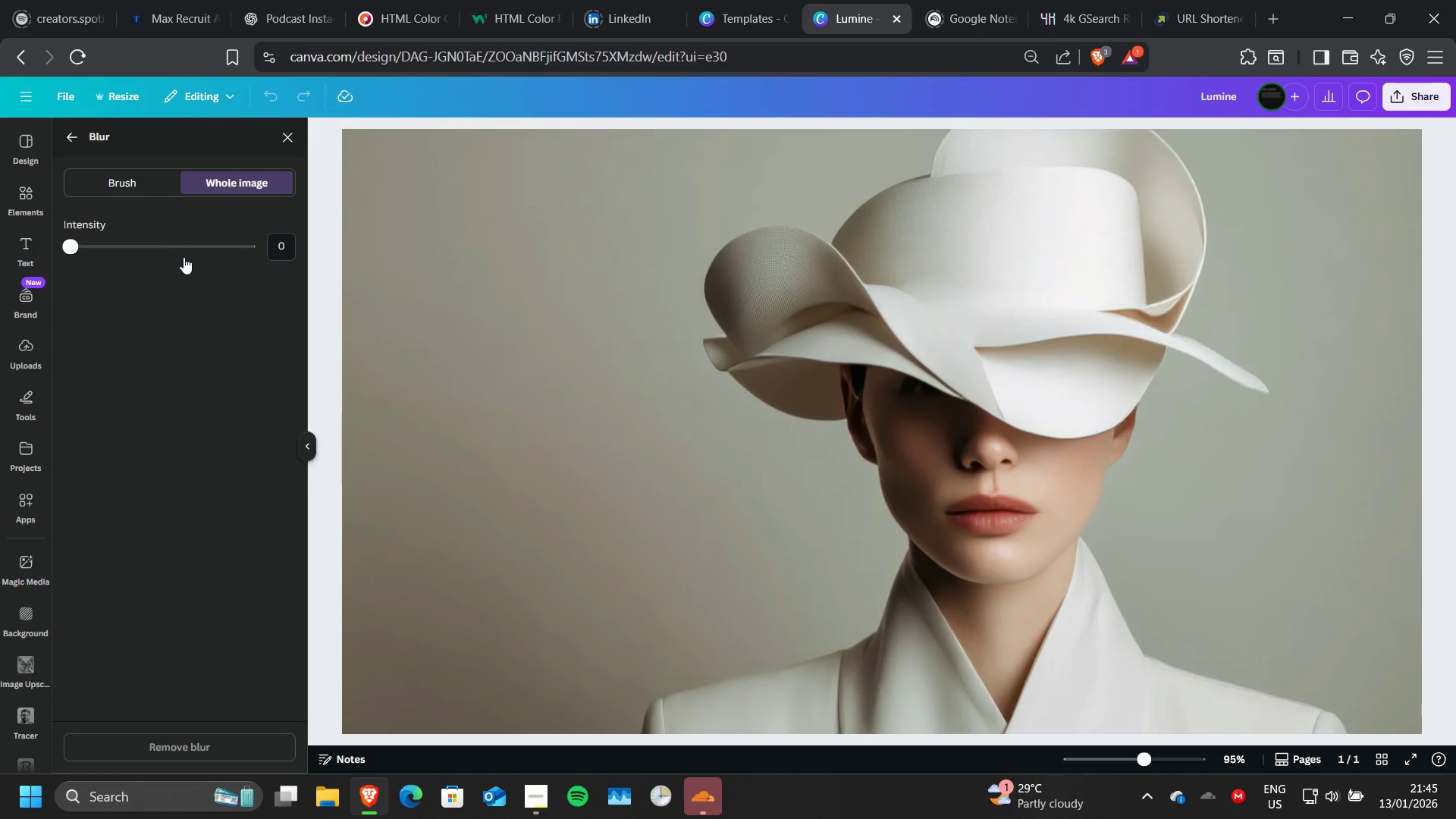 
left_click([134, 248])
 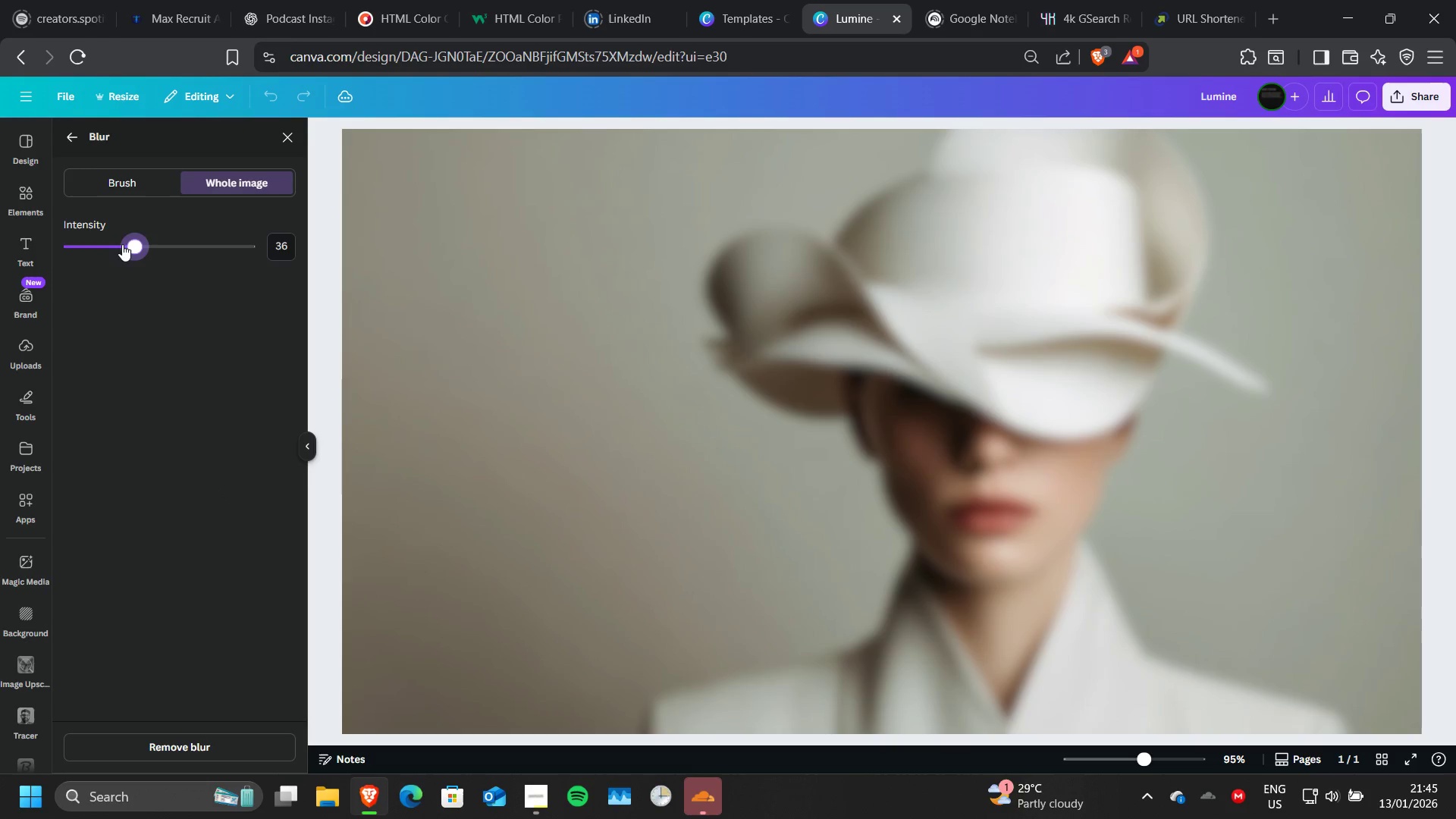 
left_click_drag(start_coordinate=[122, 244], to_coordinate=[96, 236])
 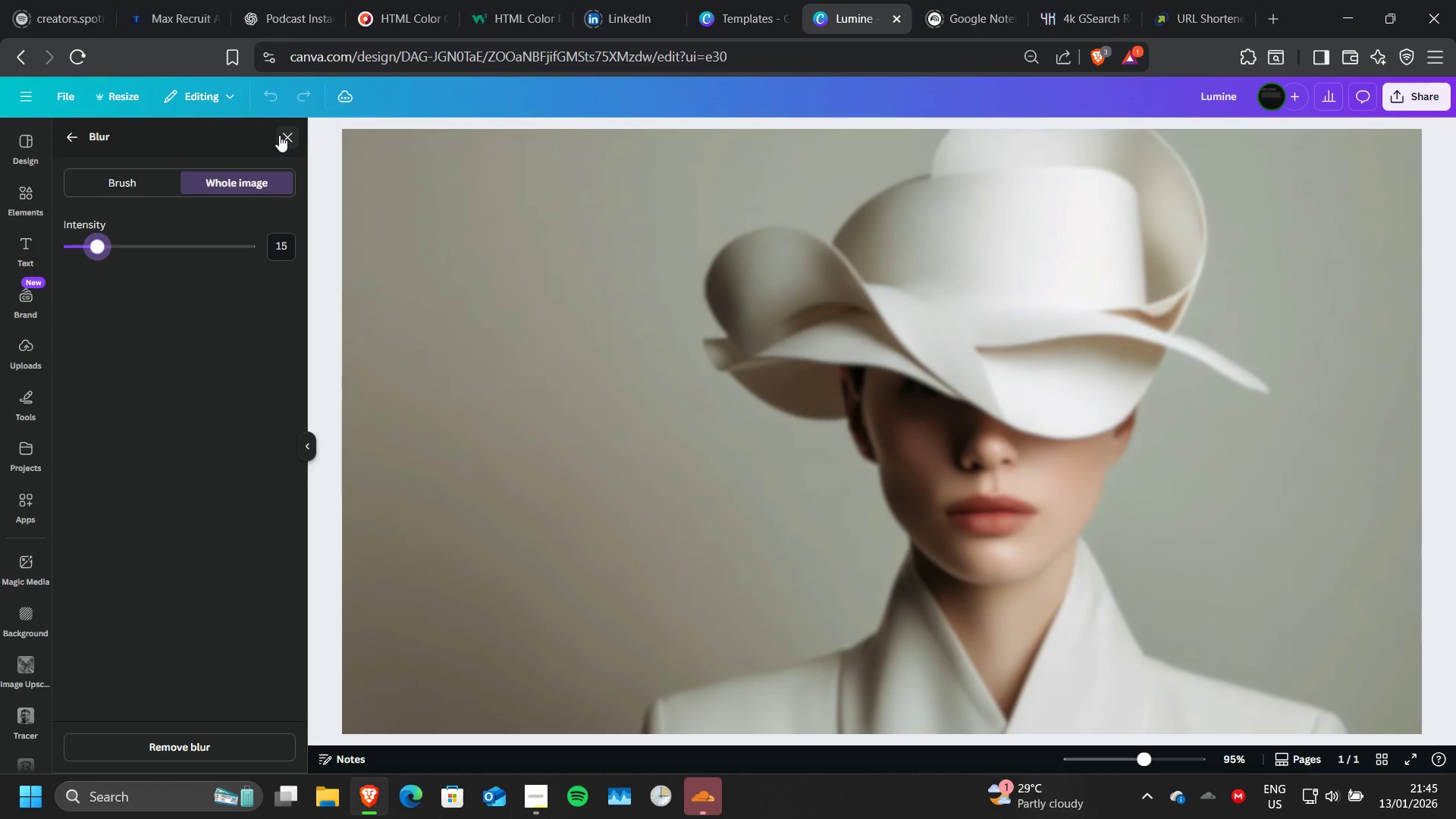 
left_click([279, 135])
 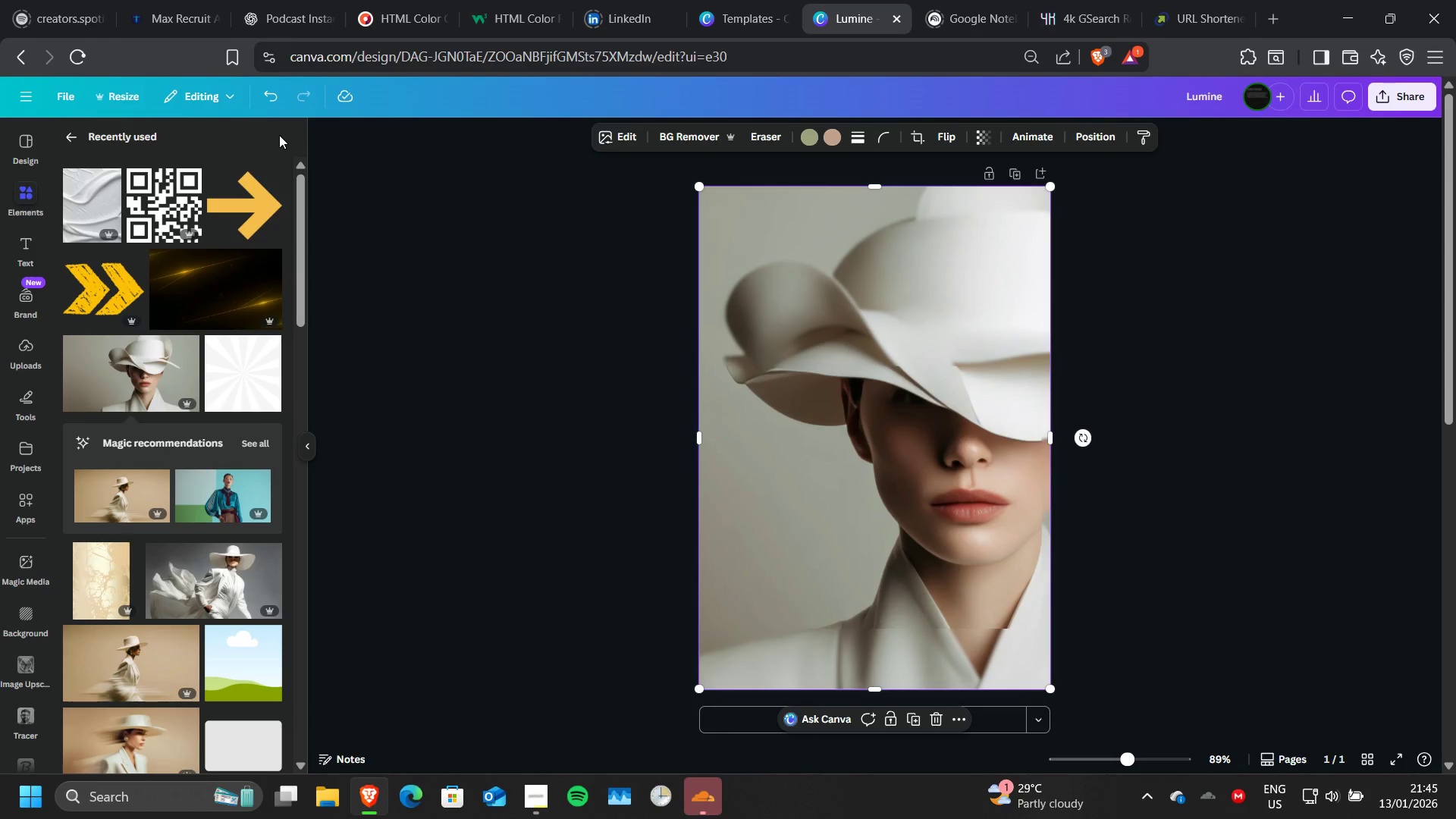 
wait(13.36)
 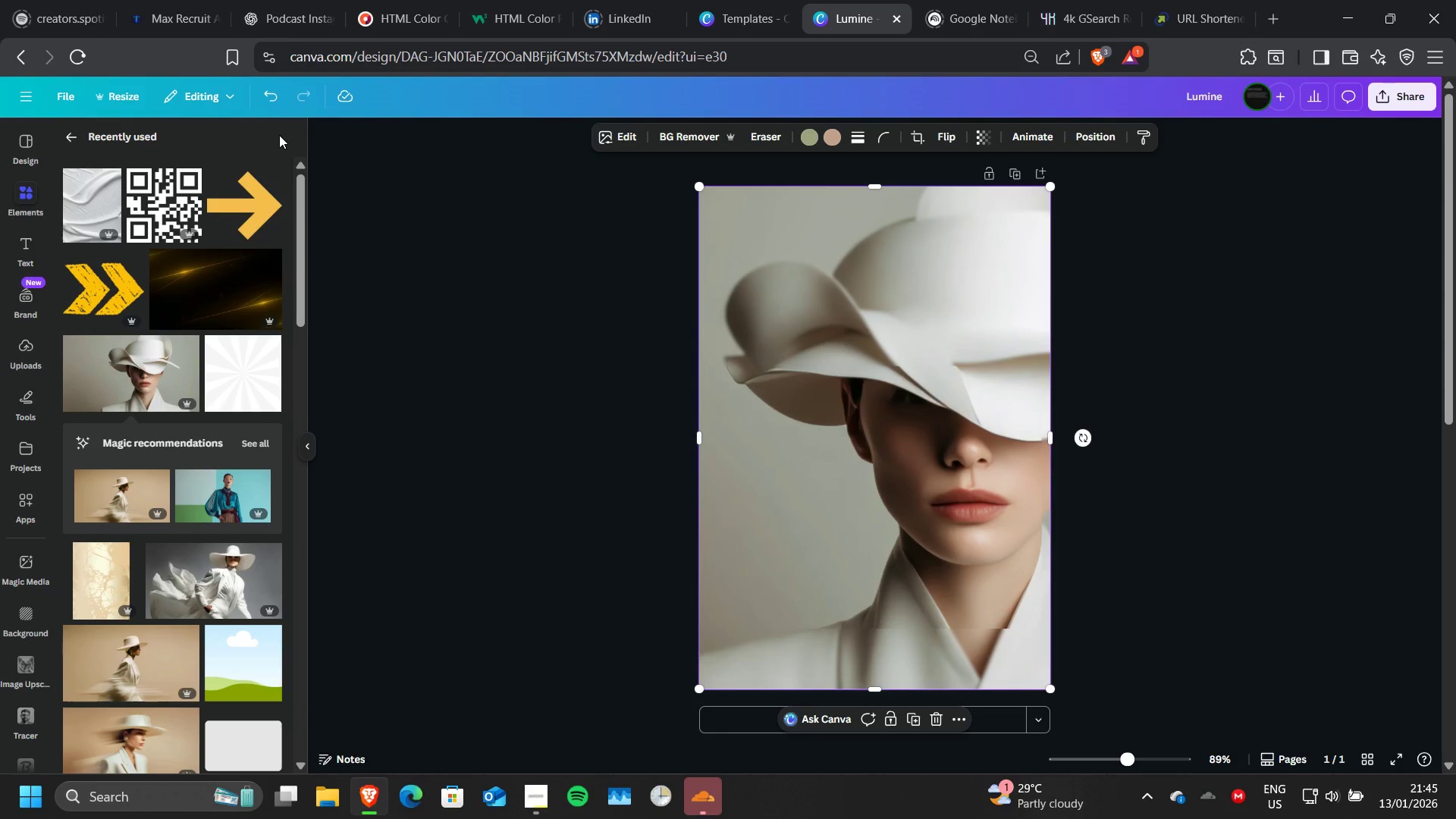 
key(Control+Z)
 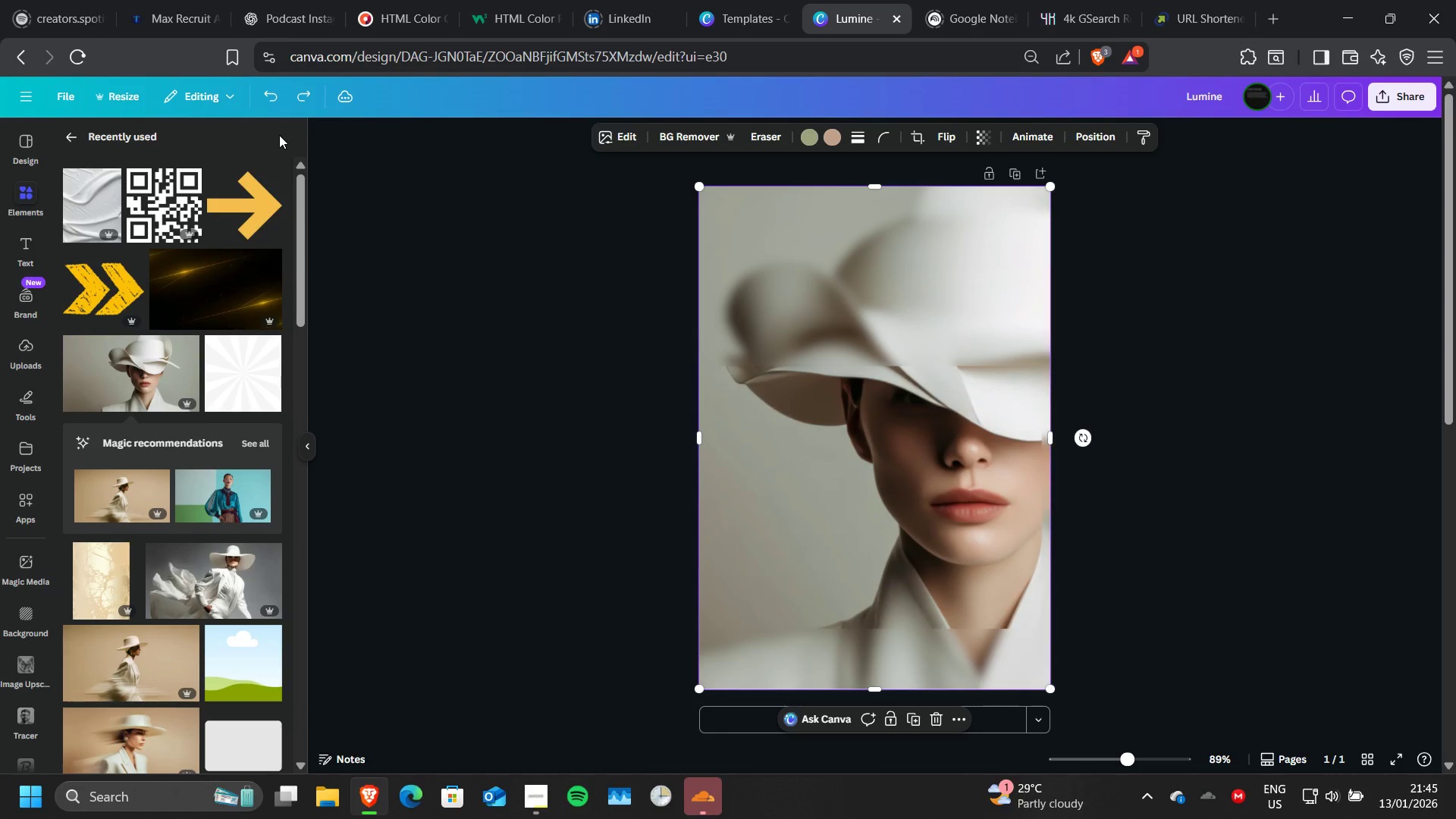 
key(Control+Z)
 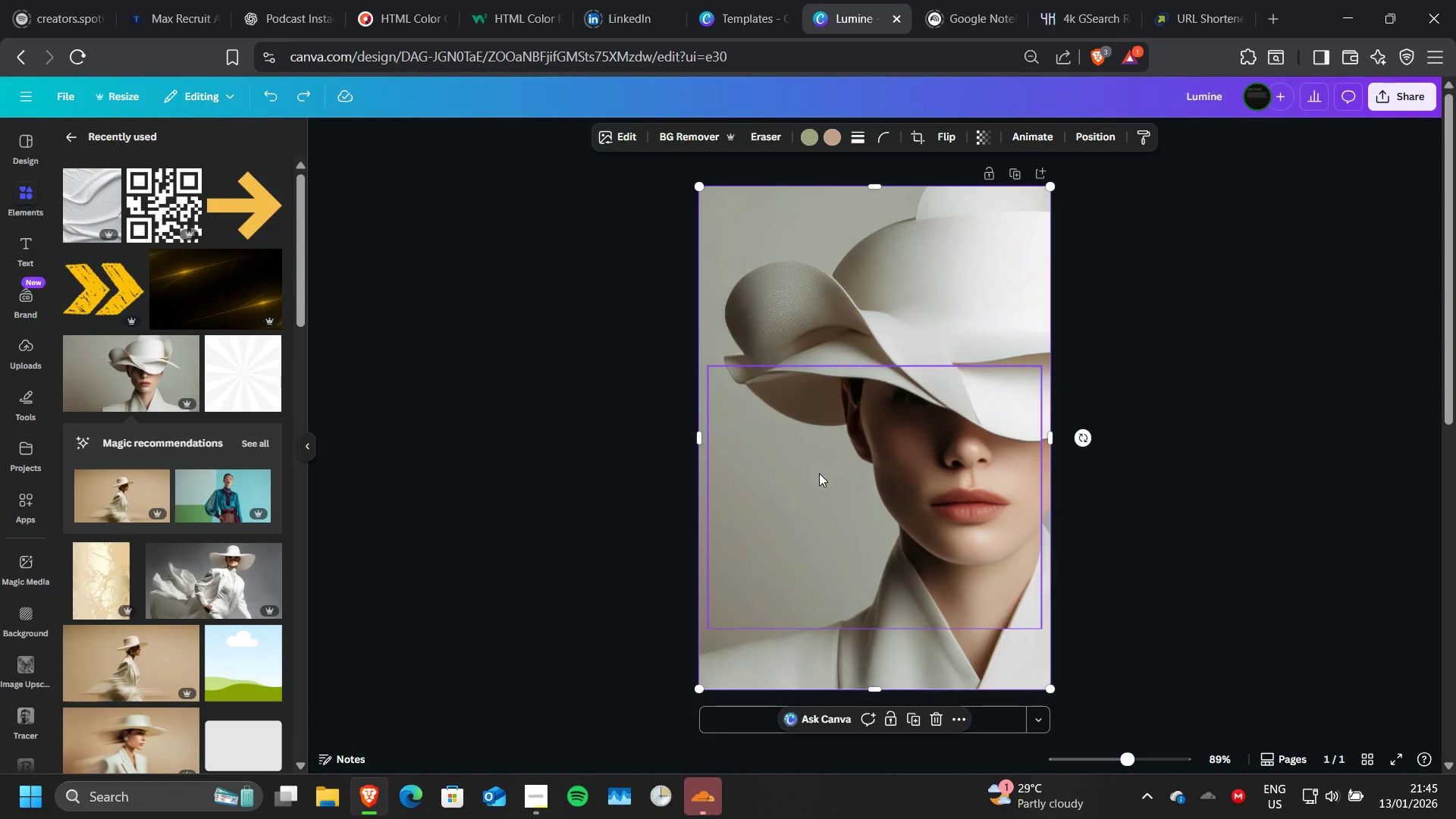 
wait(7.5)
 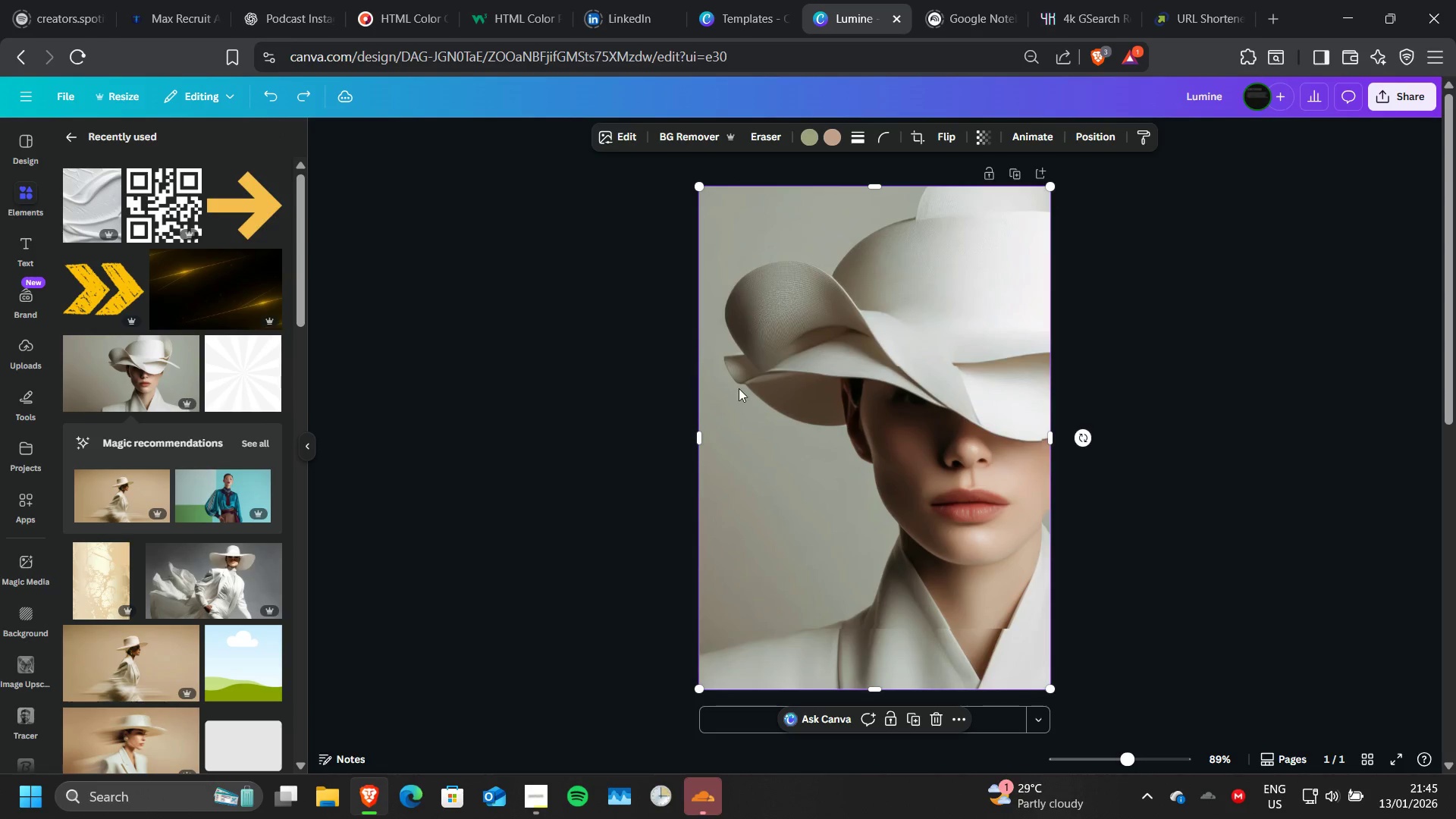 
scroll: coordinate [217, 353], scroll_direction: up, amount: 5.0
 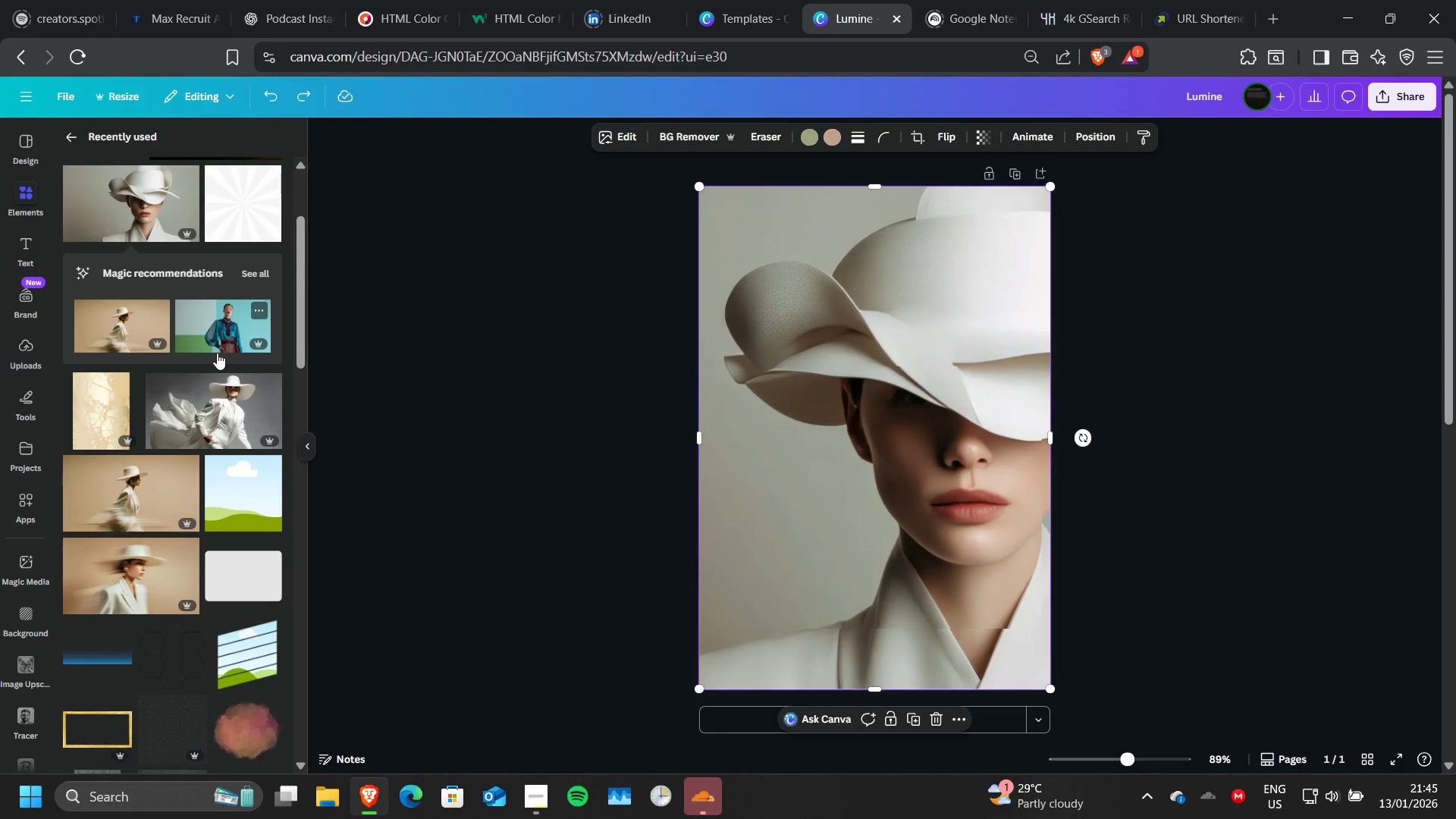 
scroll: coordinate [217, 353], scroll_direction: none, amount: 0.0
 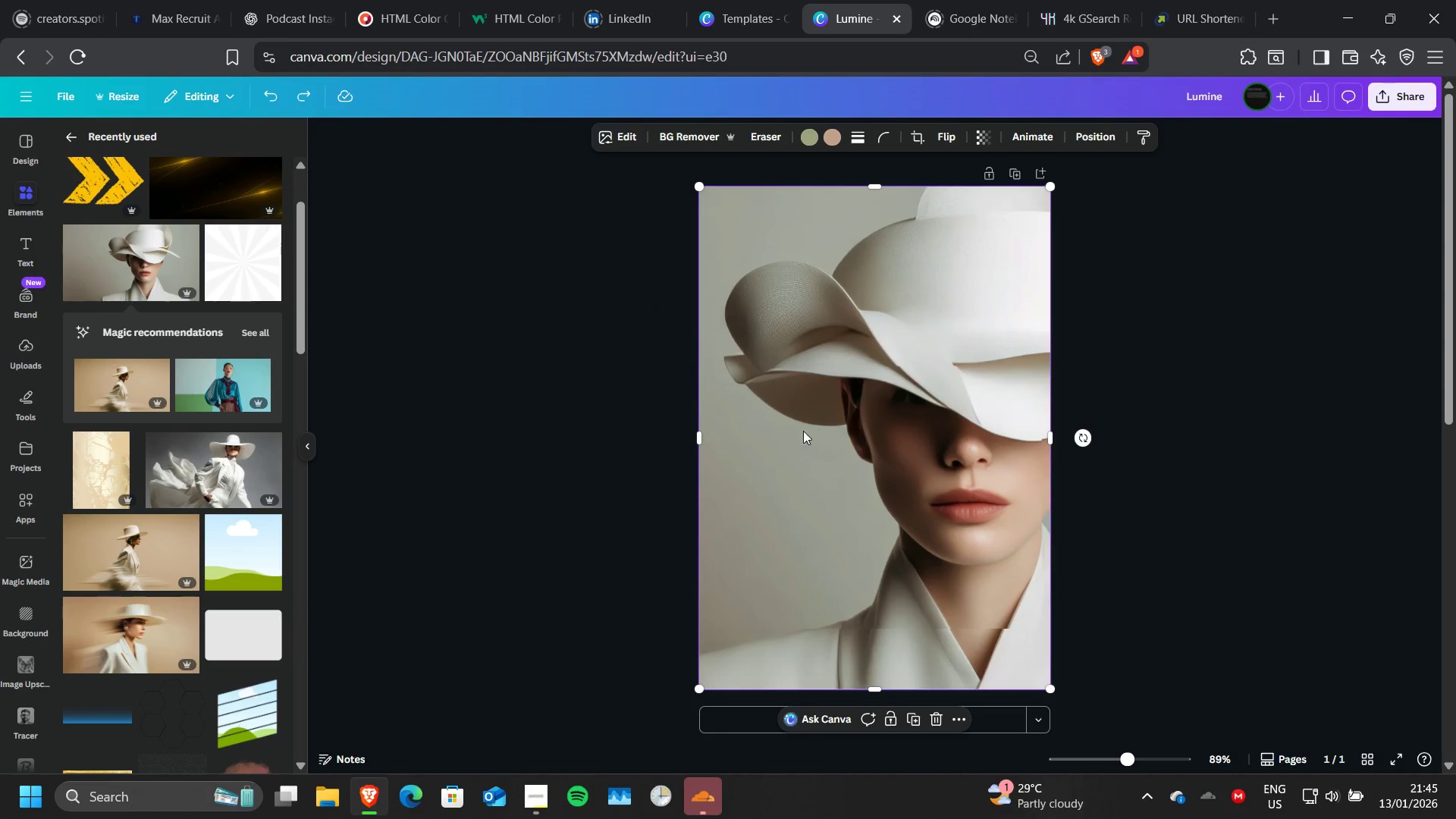 
left_click([801, 472])
 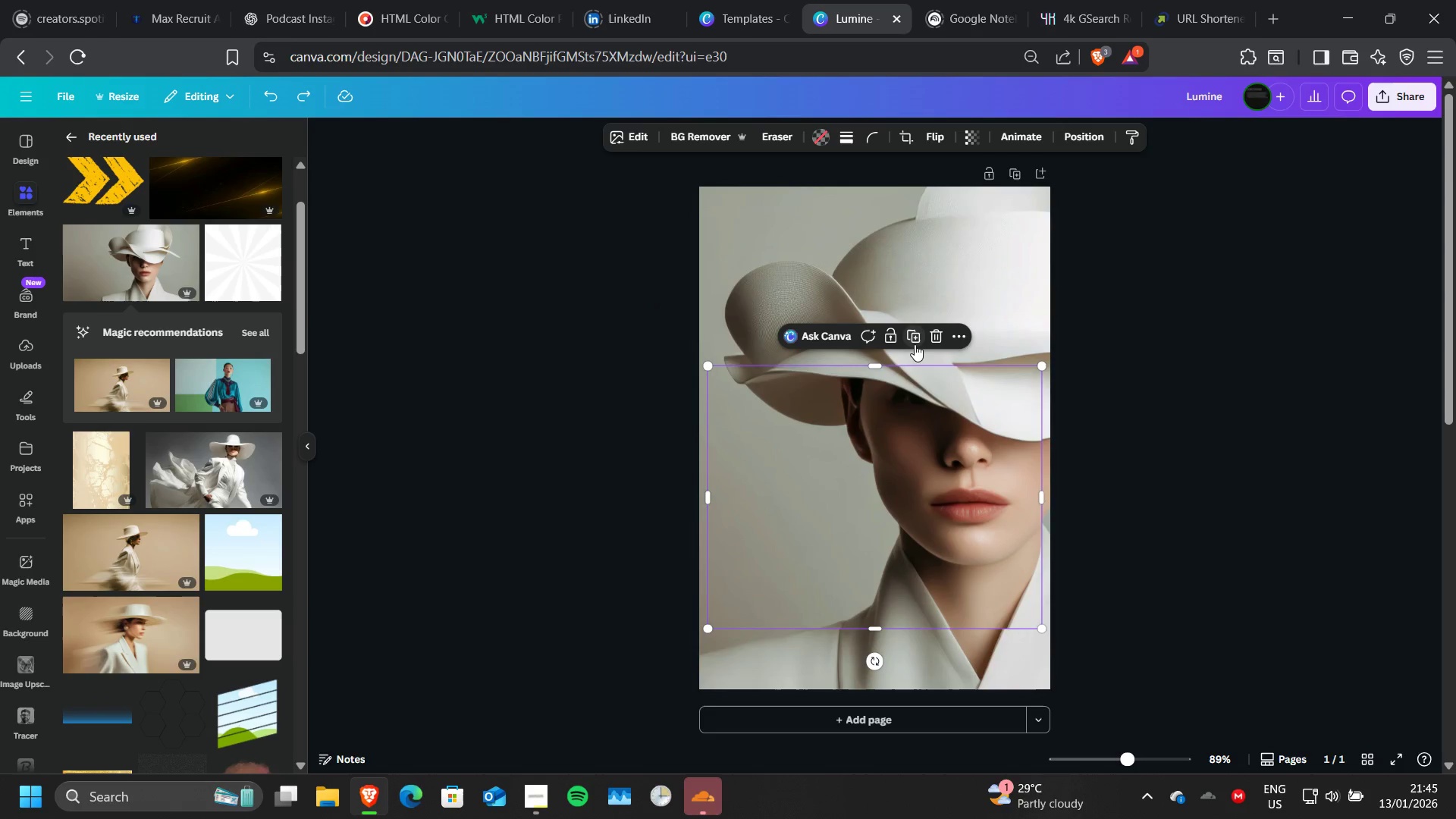 
left_click([915, 344])
 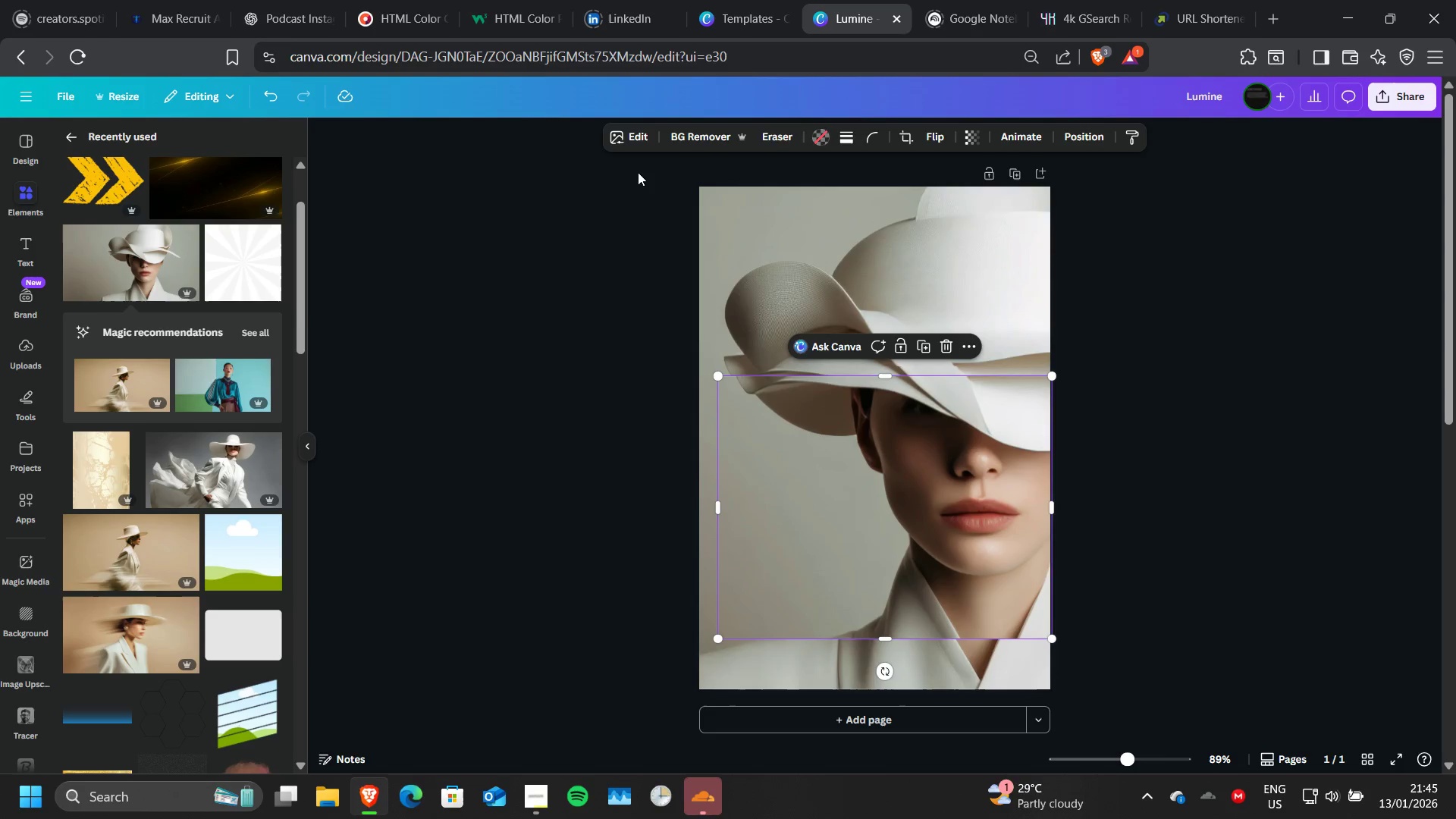 
left_click([635, 147])
 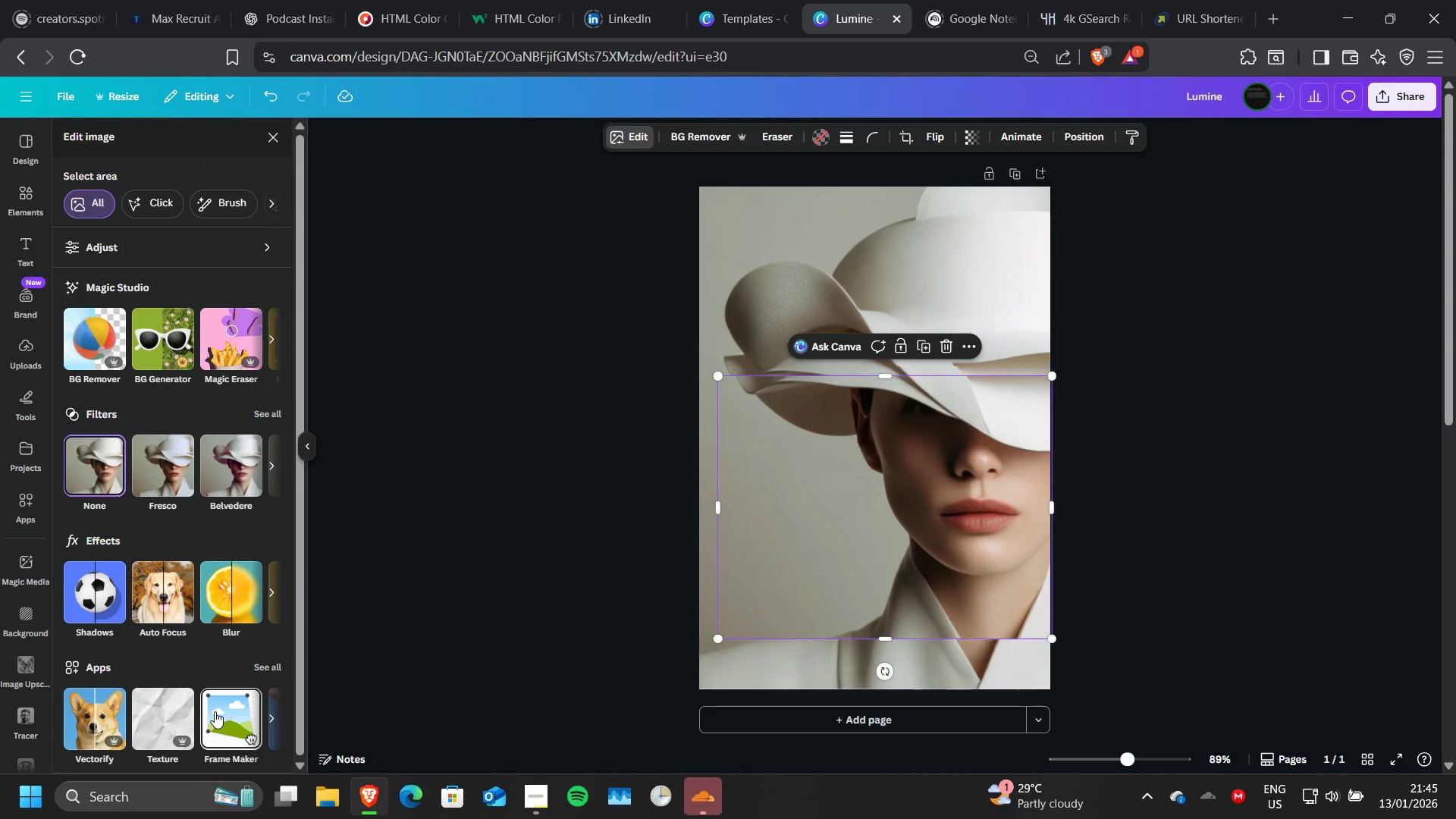 
left_click([235, 566])
 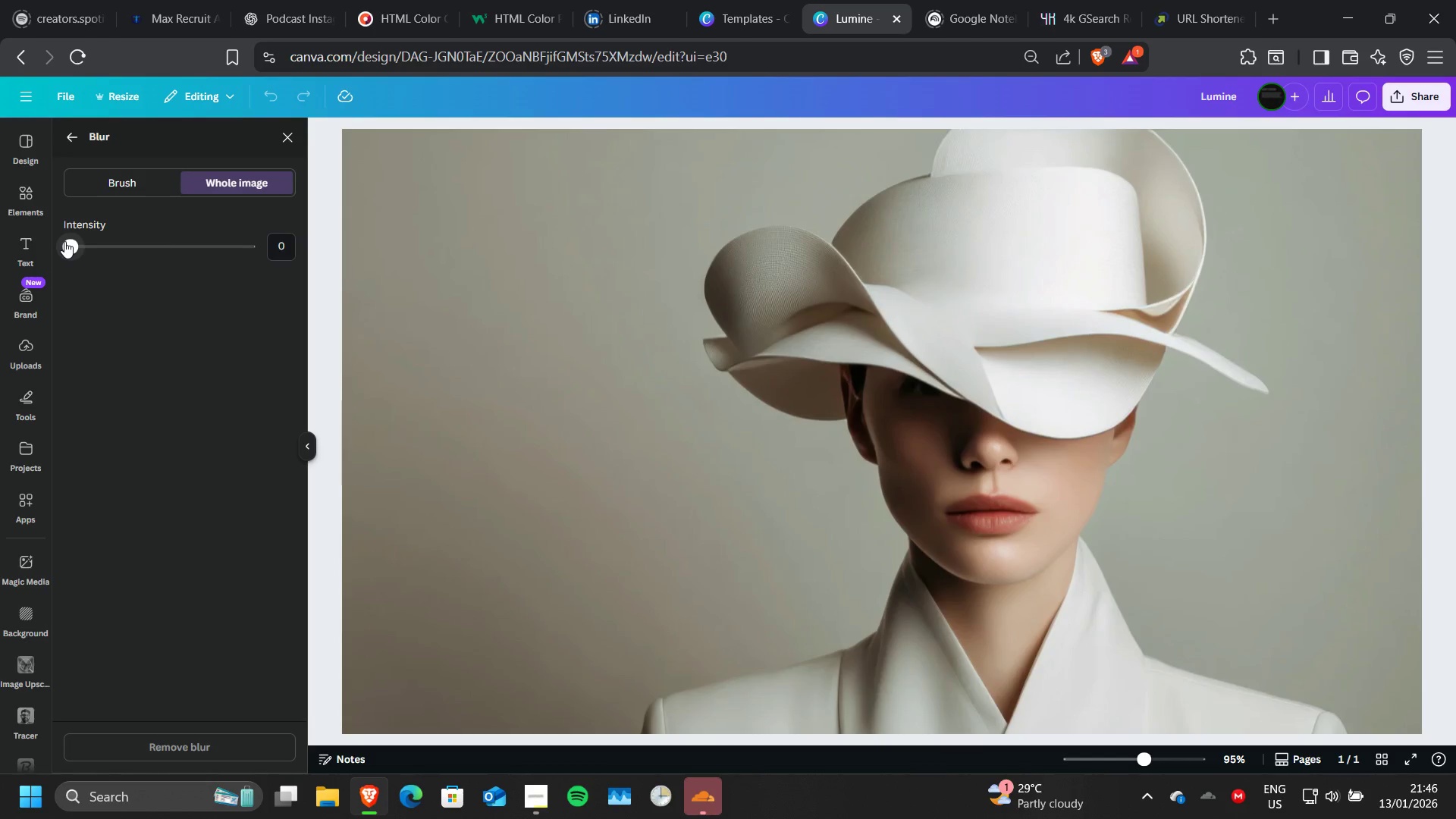 
left_click_drag(start_coordinate=[64, 241], to_coordinate=[214, 249])
 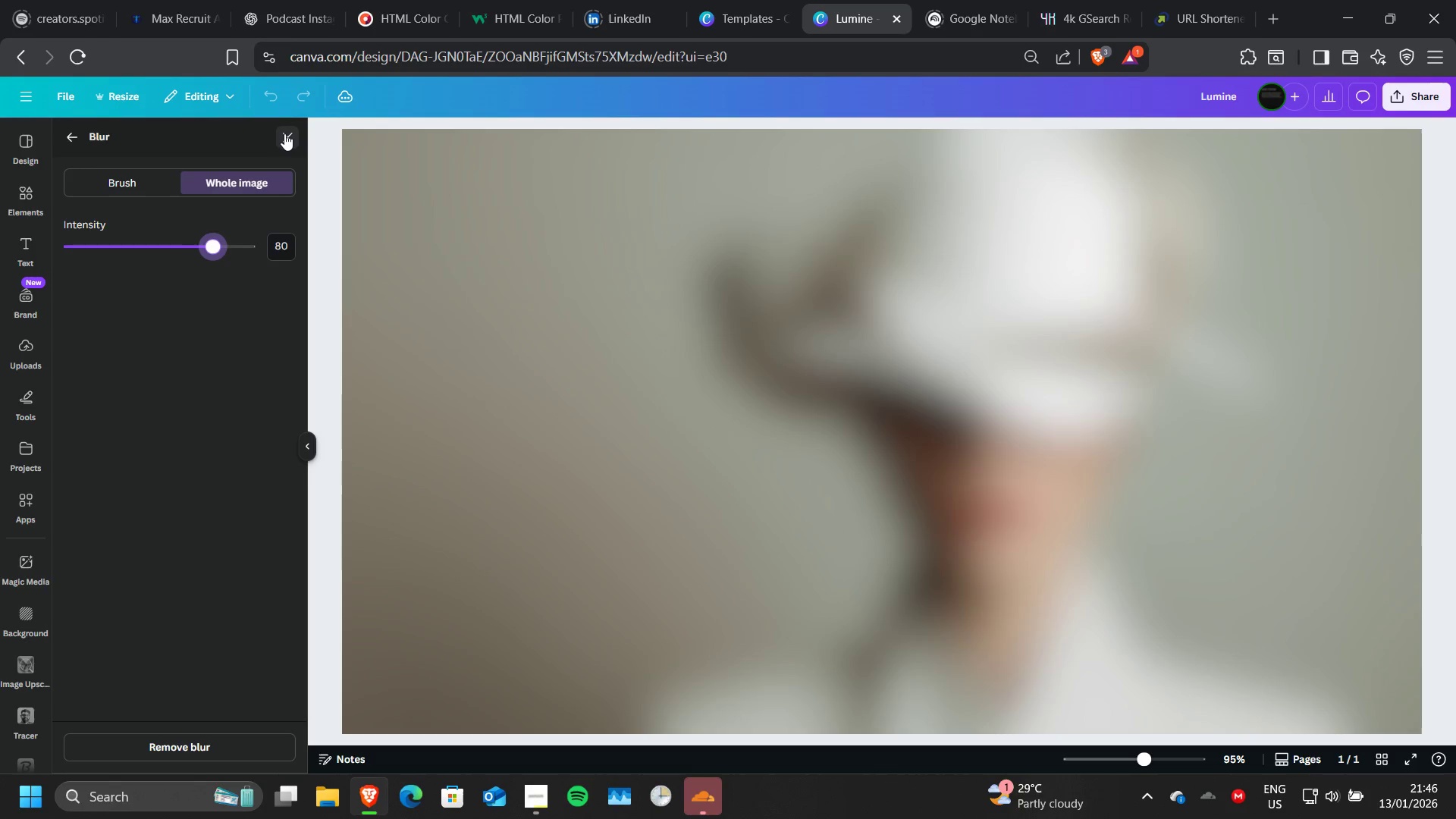 
left_click([284, 133])
 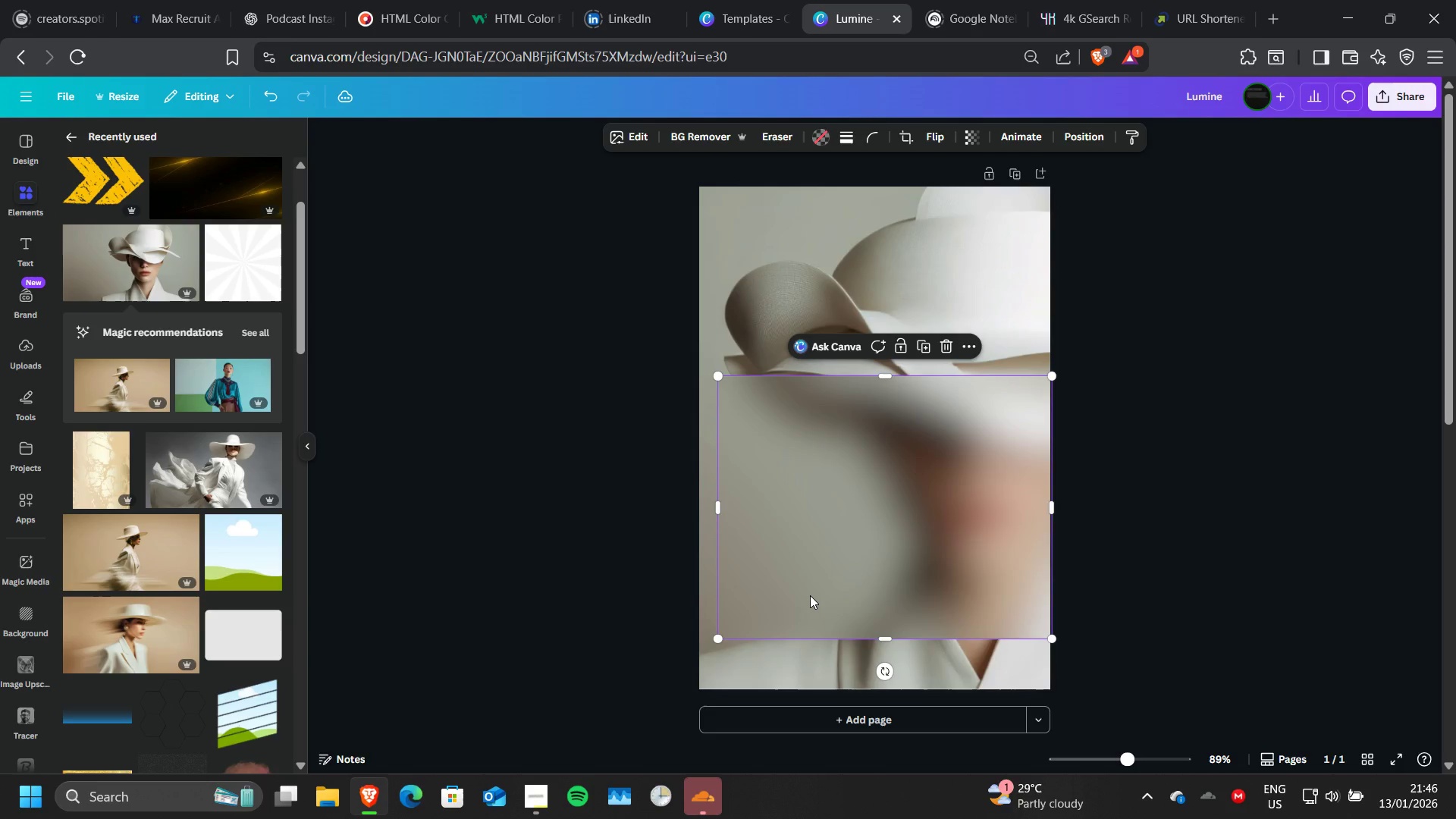 
left_click_drag(start_coordinate=[810, 595], to_coordinate=[803, 595])
 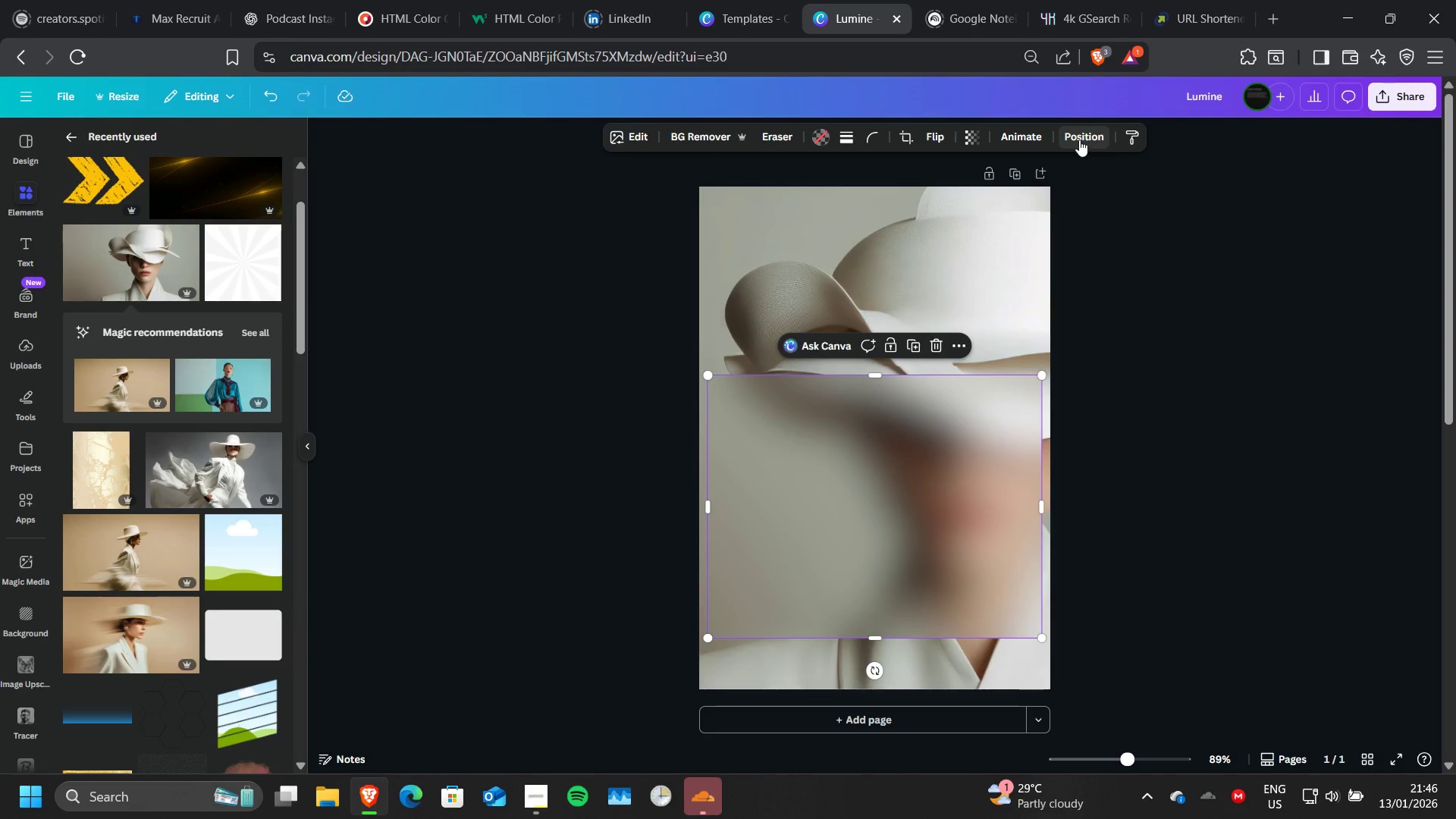 
left_click([1079, 140])
 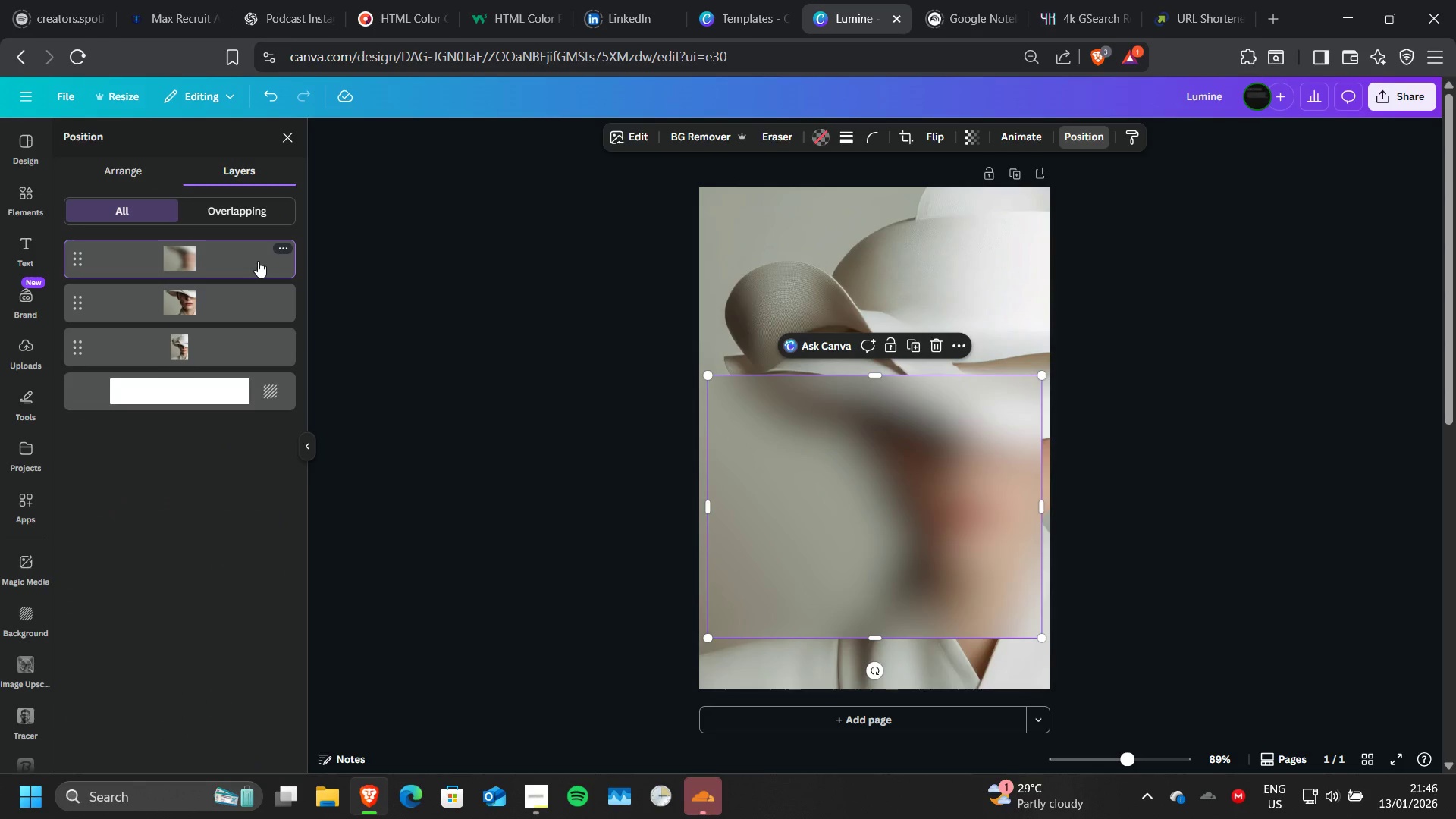 
left_click_drag(start_coordinate=[258, 261], to_coordinate=[259, 331])
 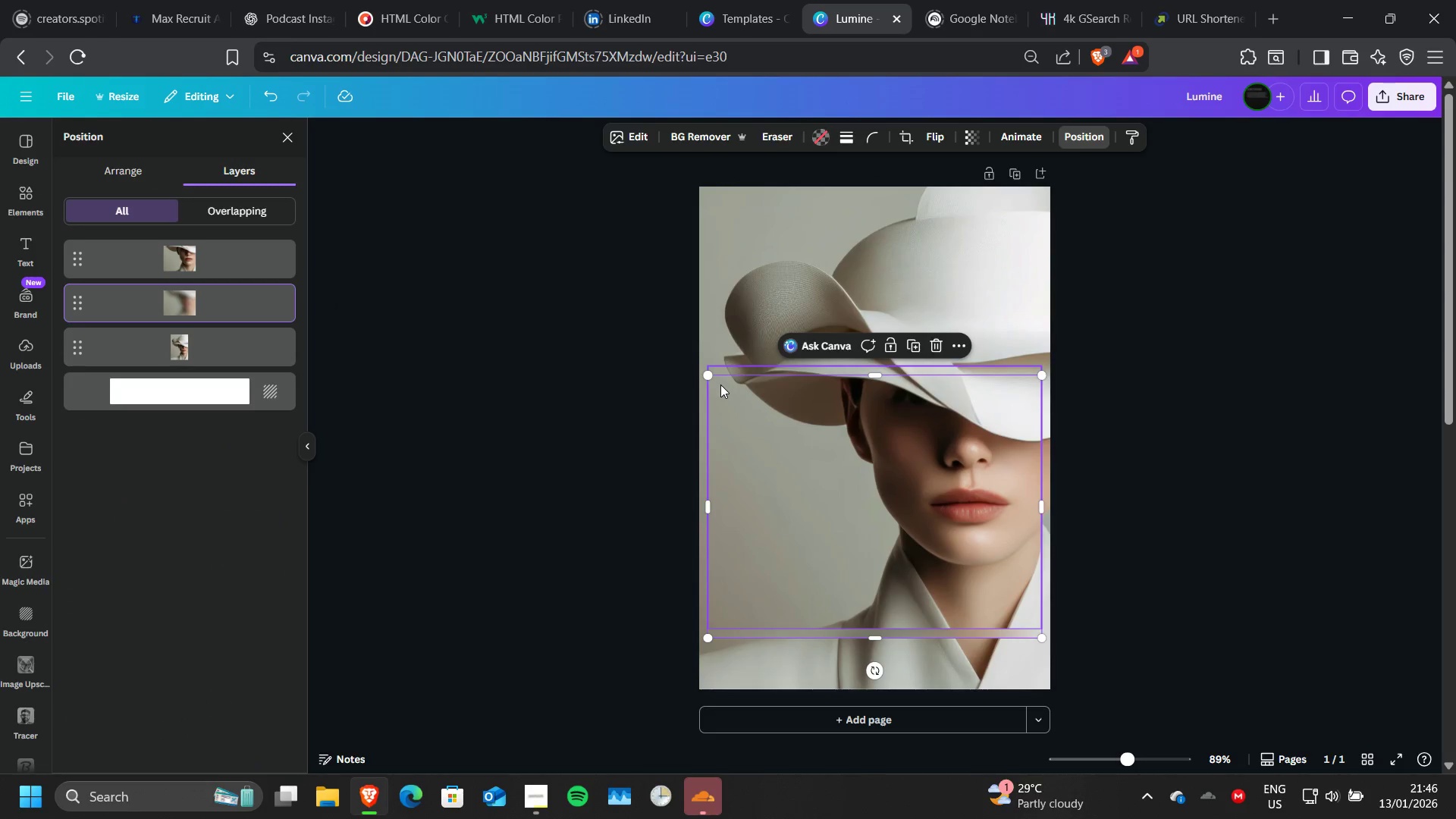 
left_click_drag(start_coordinate=[709, 376], to_coordinate=[679, 359])
 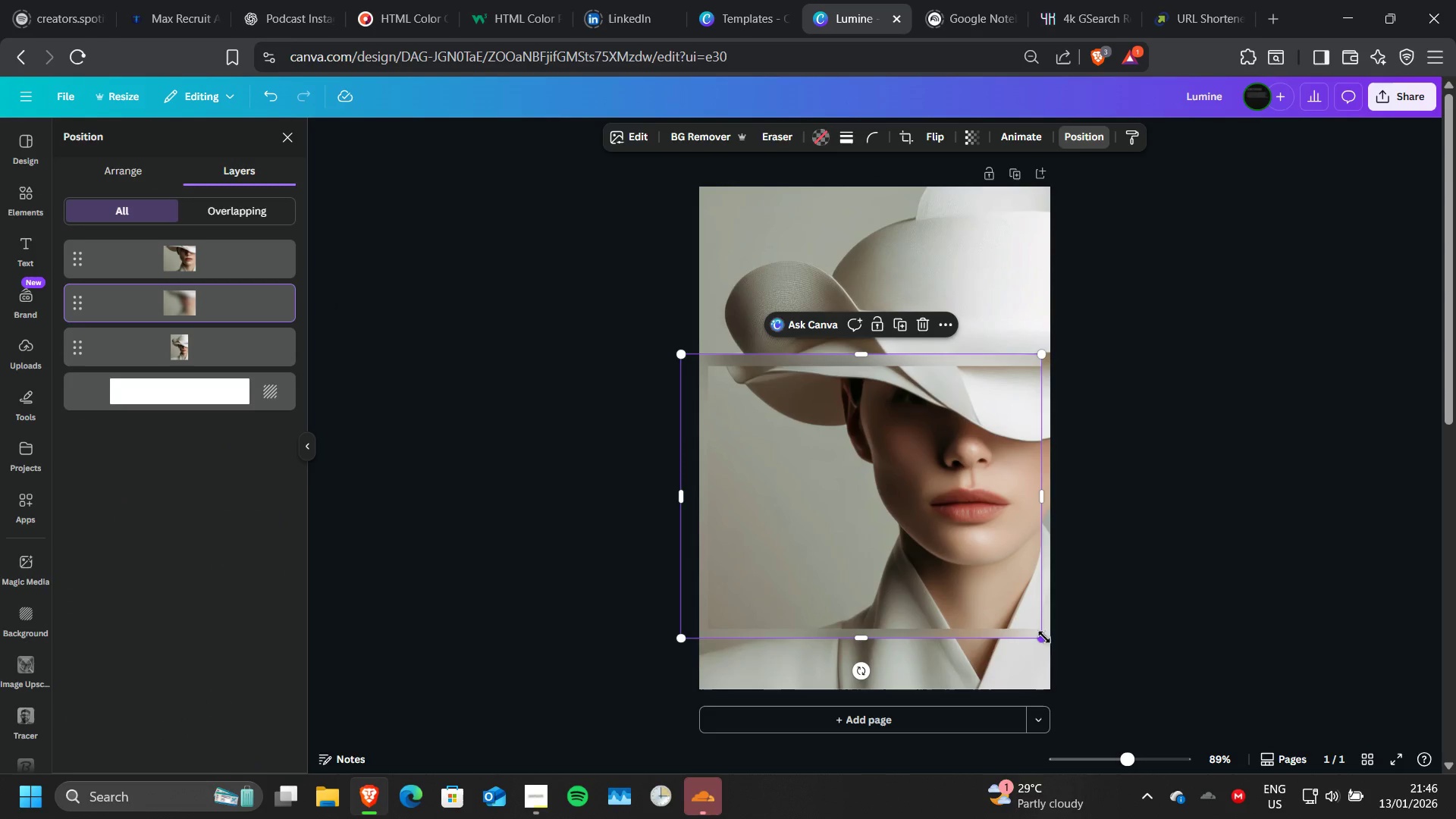 
left_click_drag(start_coordinate=[1043, 636], to_coordinate=[1076, 639])
 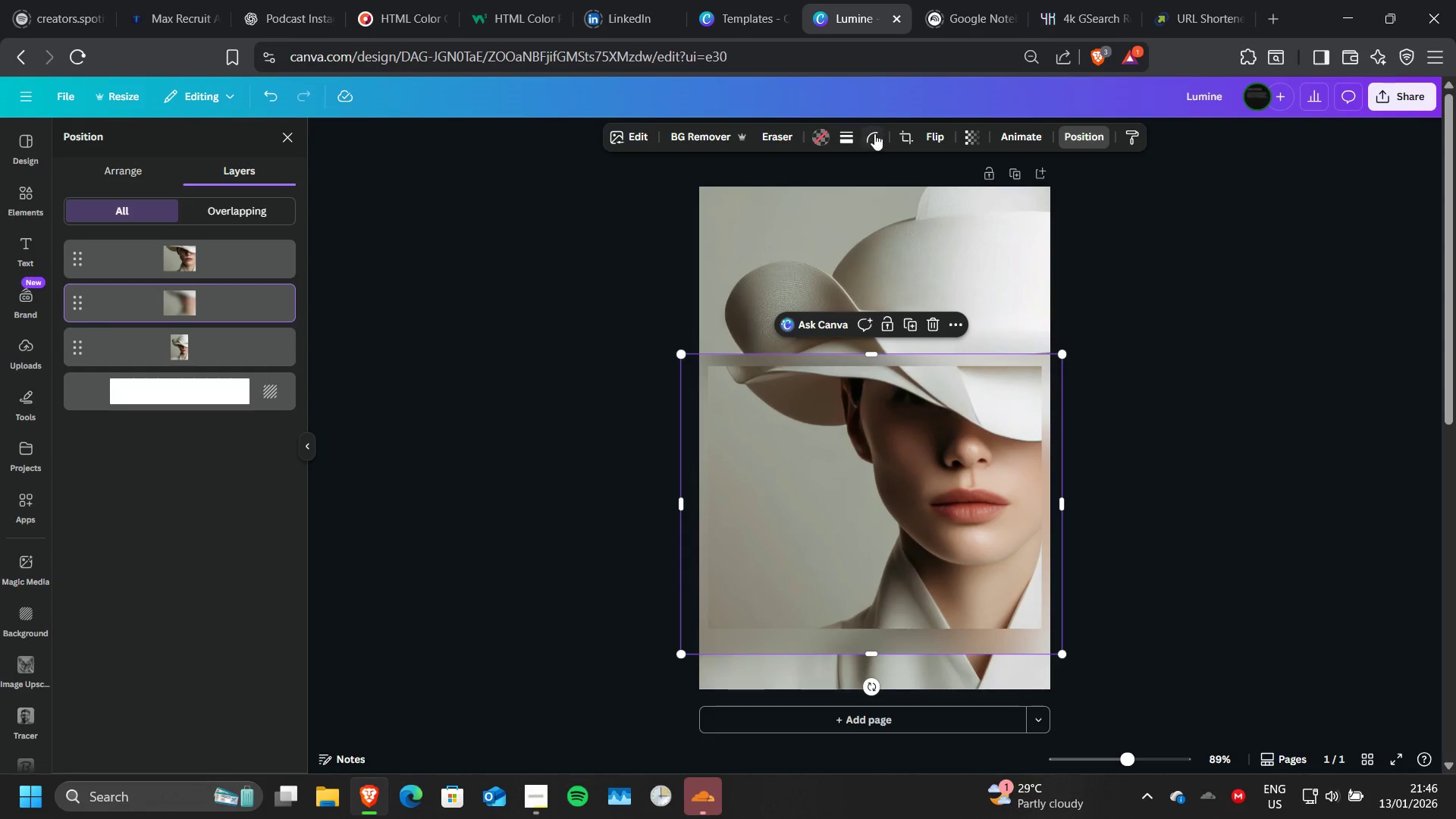 
left_click([874, 141])
 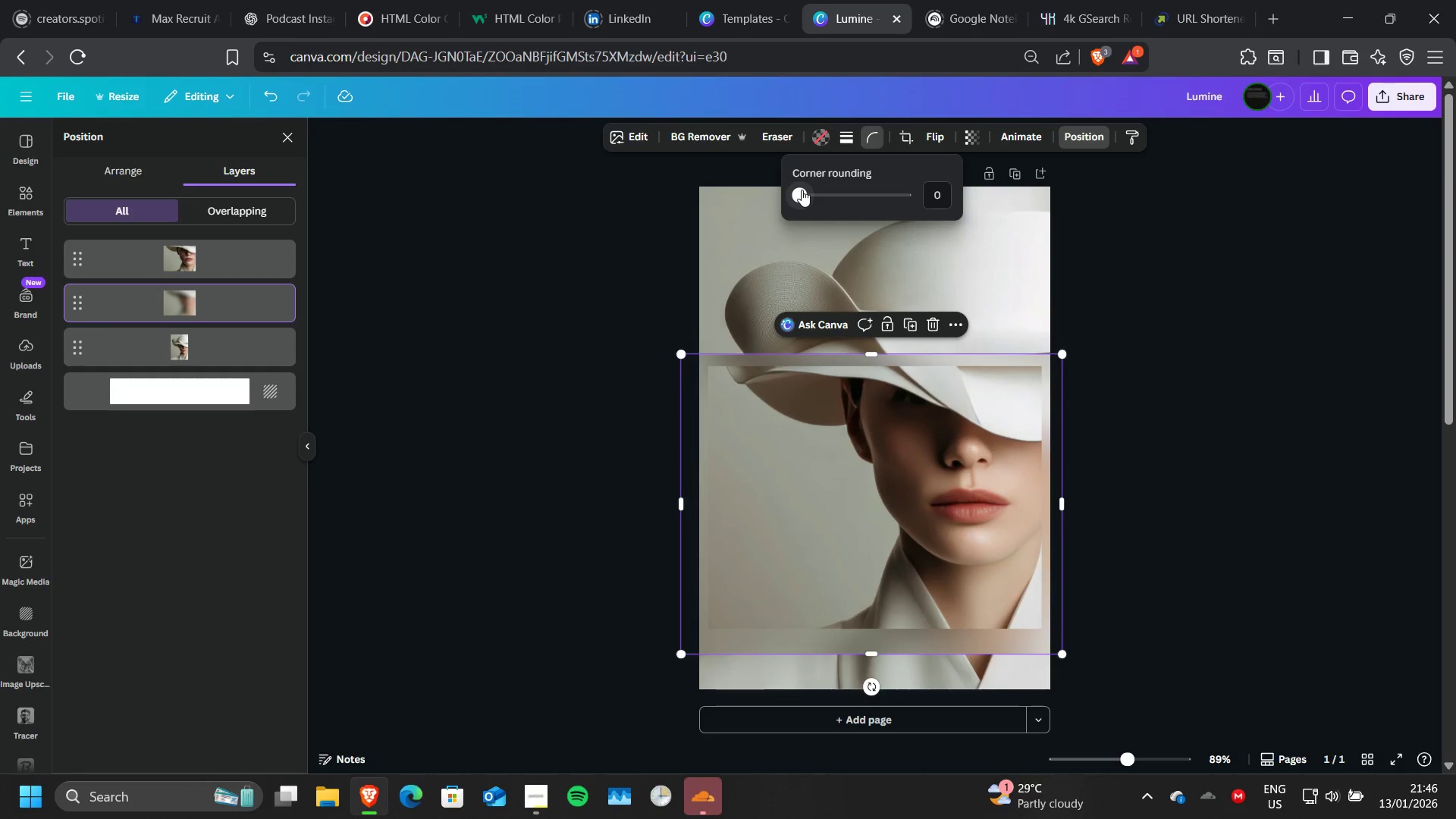 
left_click_drag(start_coordinate=[802, 190], to_coordinate=[847, 210])
 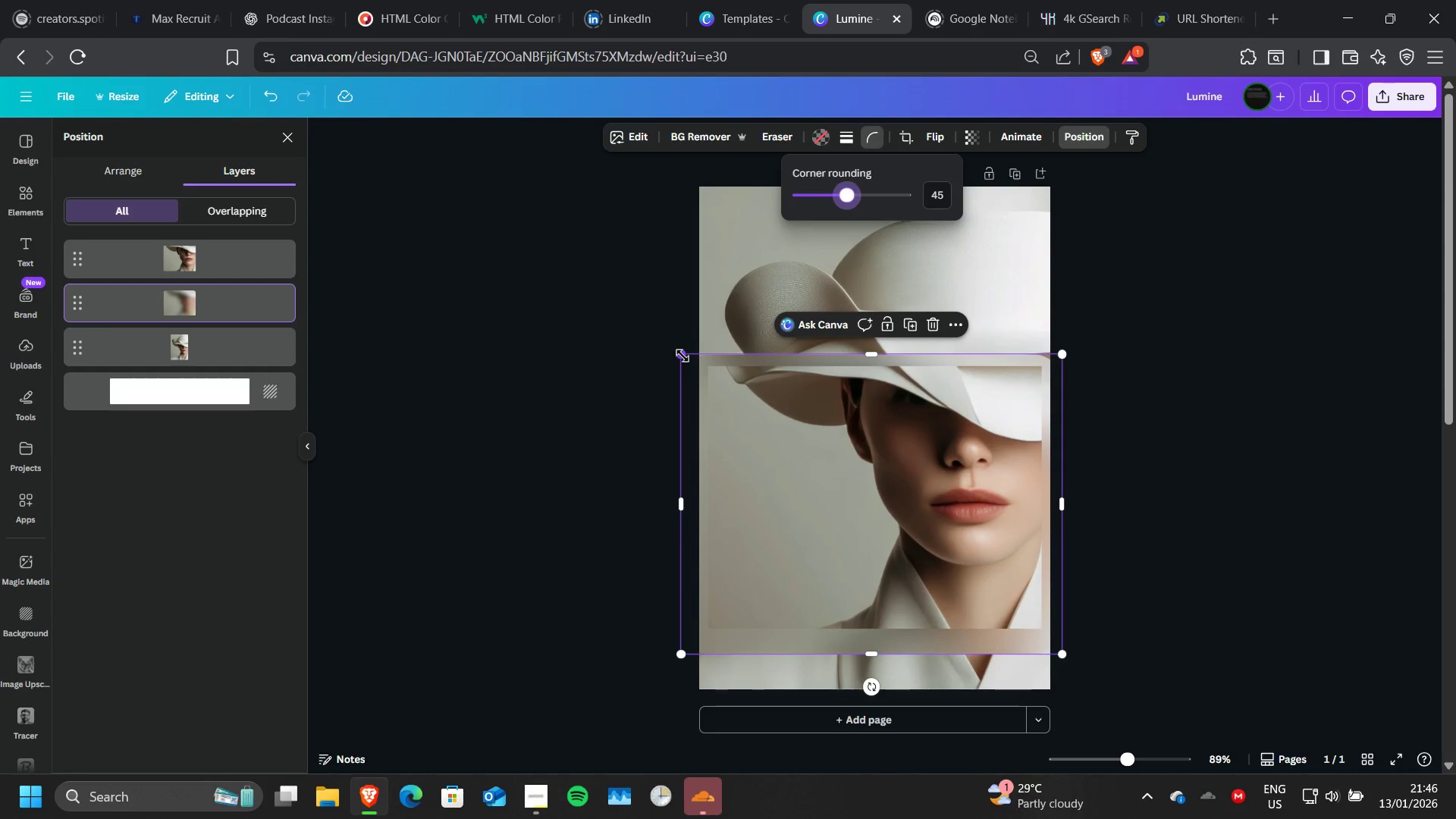 
left_click_drag(start_coordinate=[682, 356], to_coordinate=[704, 359])
 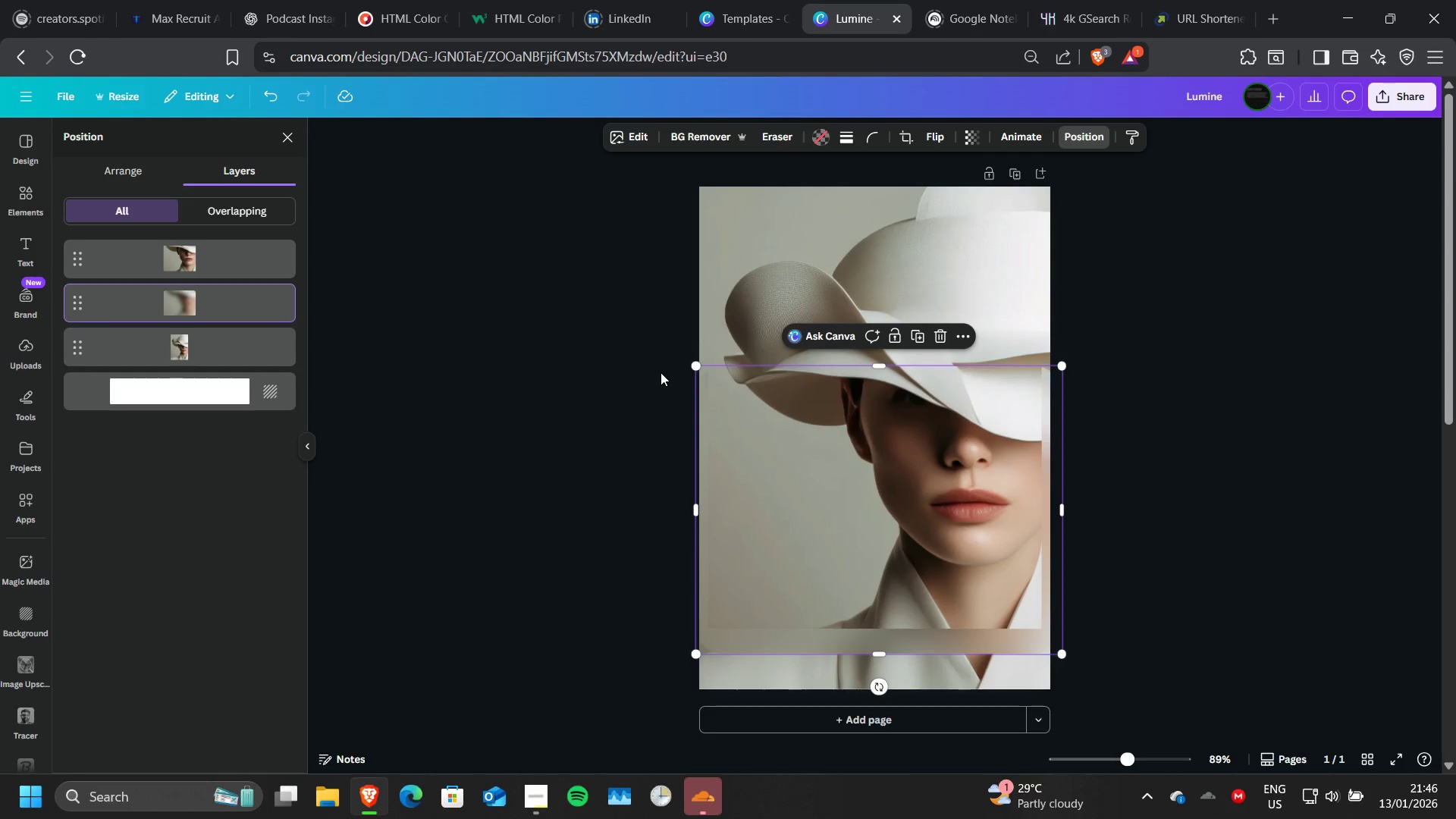 
key(Control+Z)
 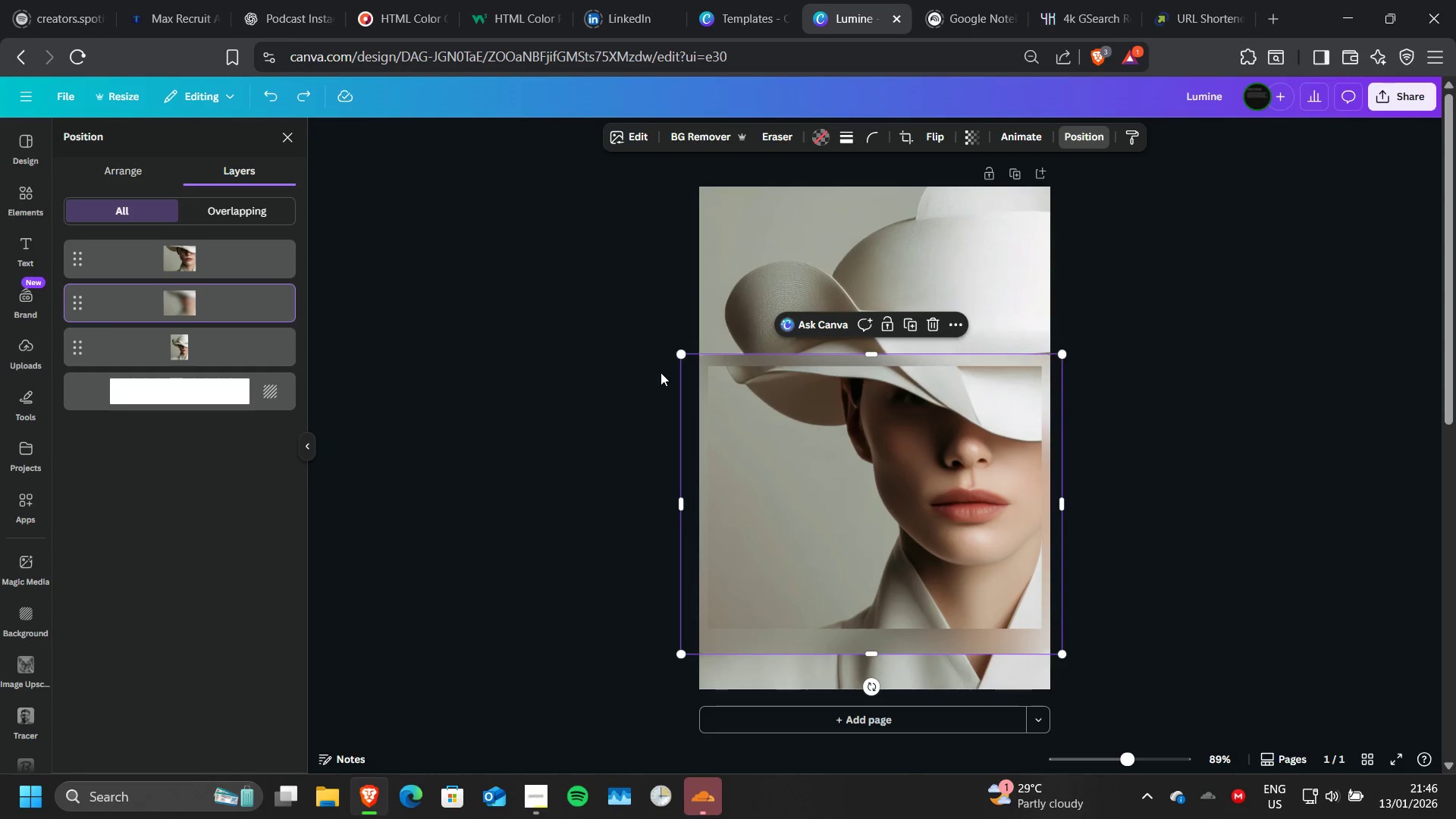 
key(Control+Z)
 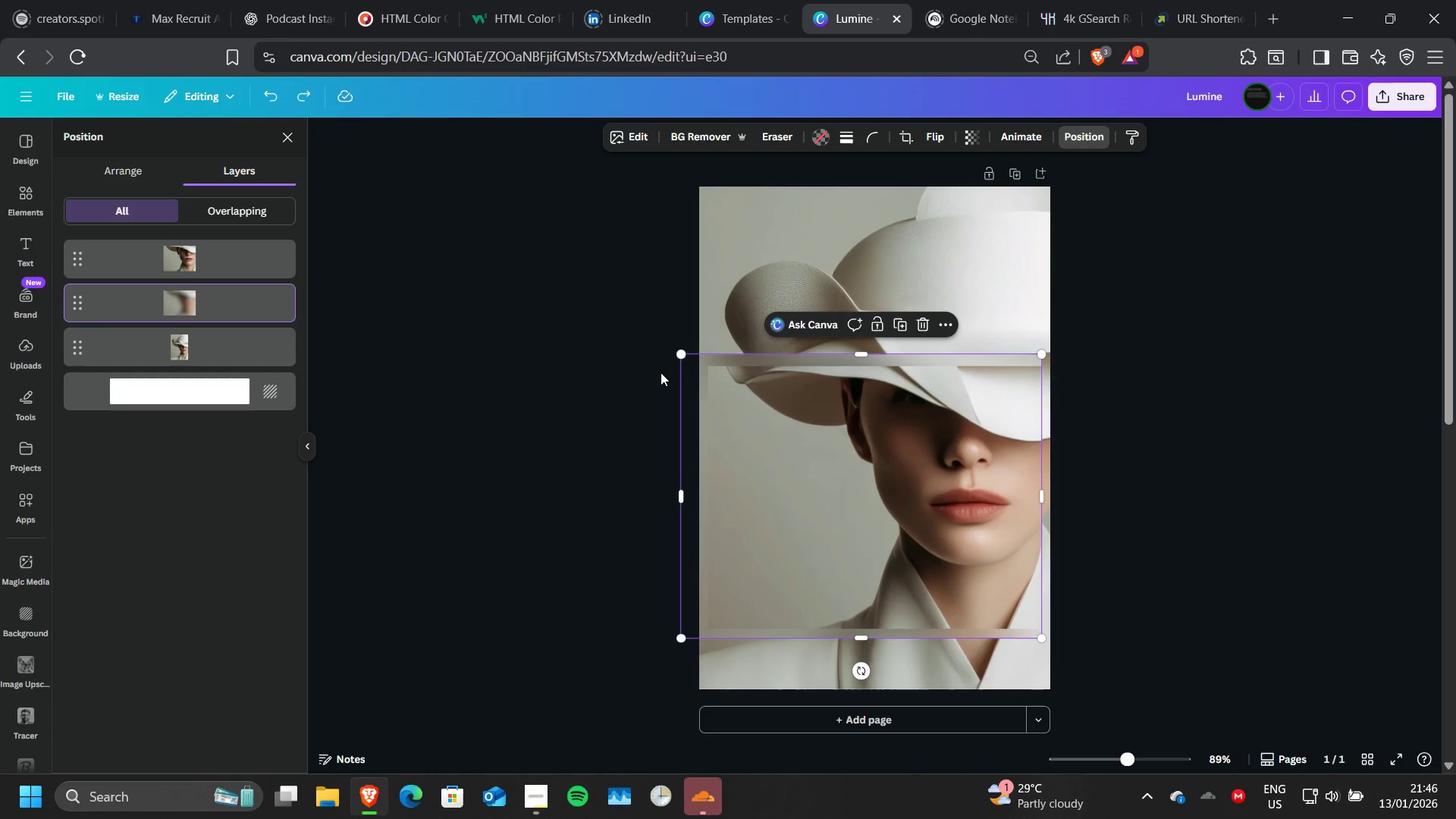 
key(Control+Z)
 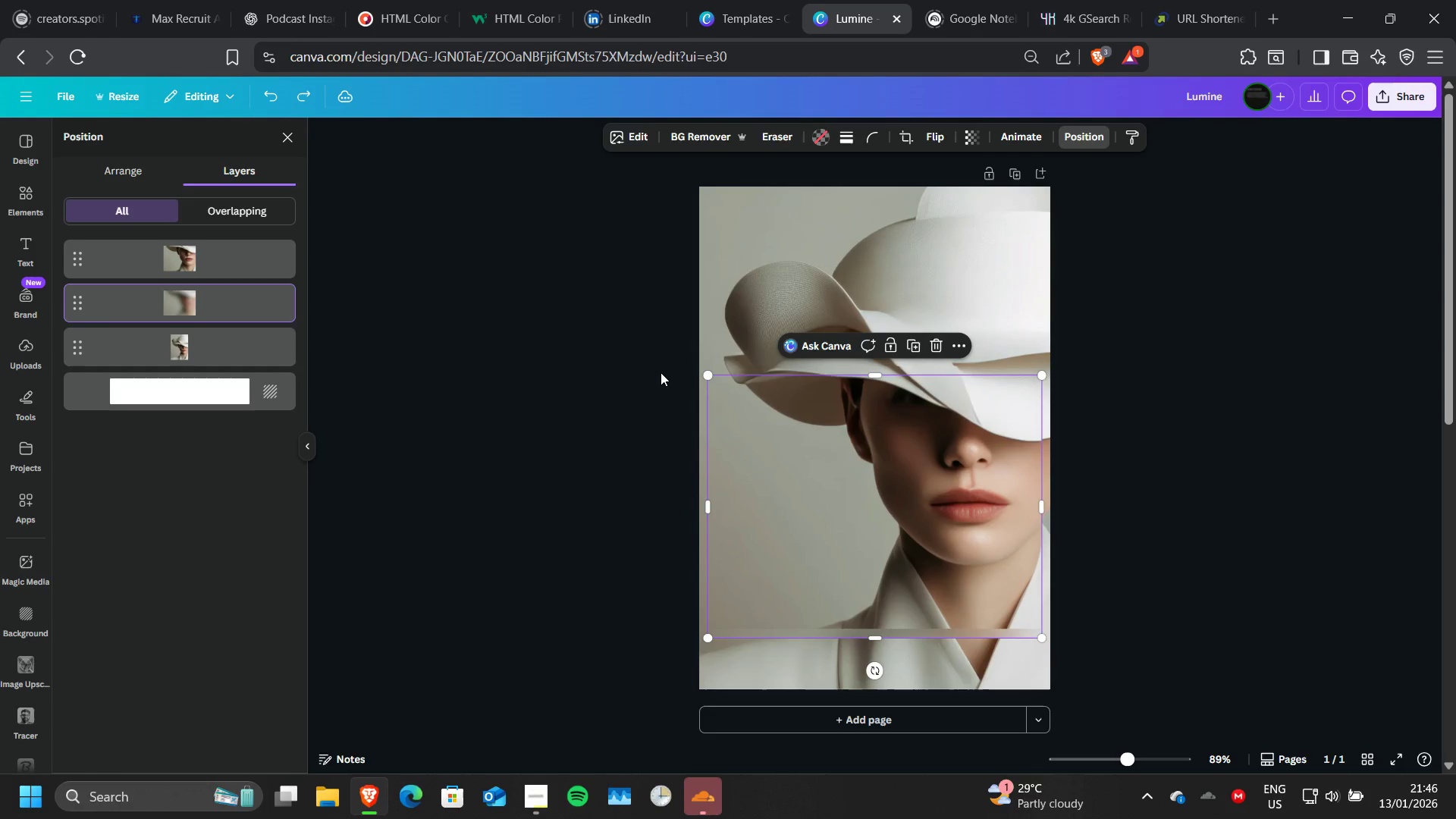 
key(Control+Z)
 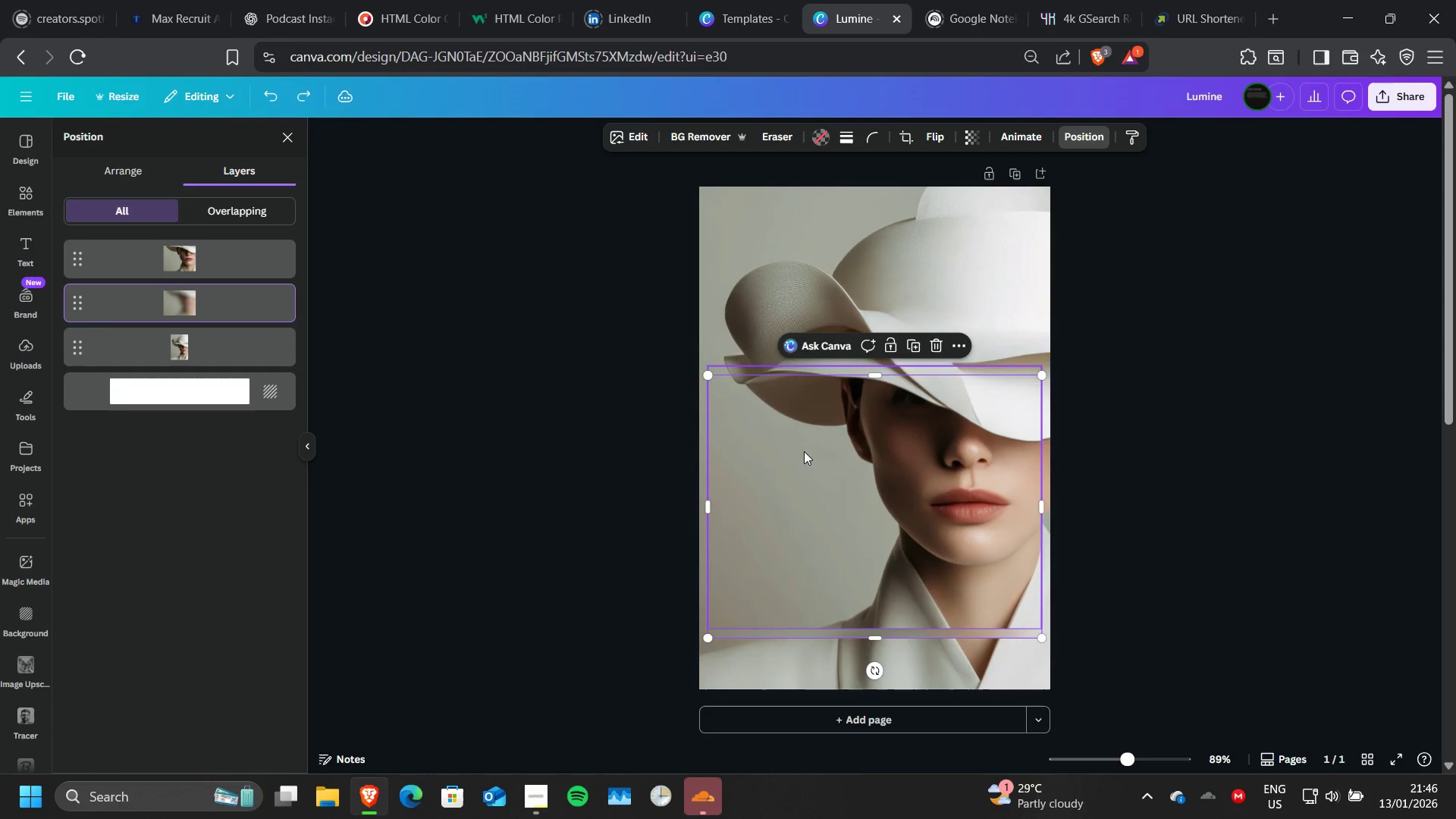 
left_click([804, 451])
 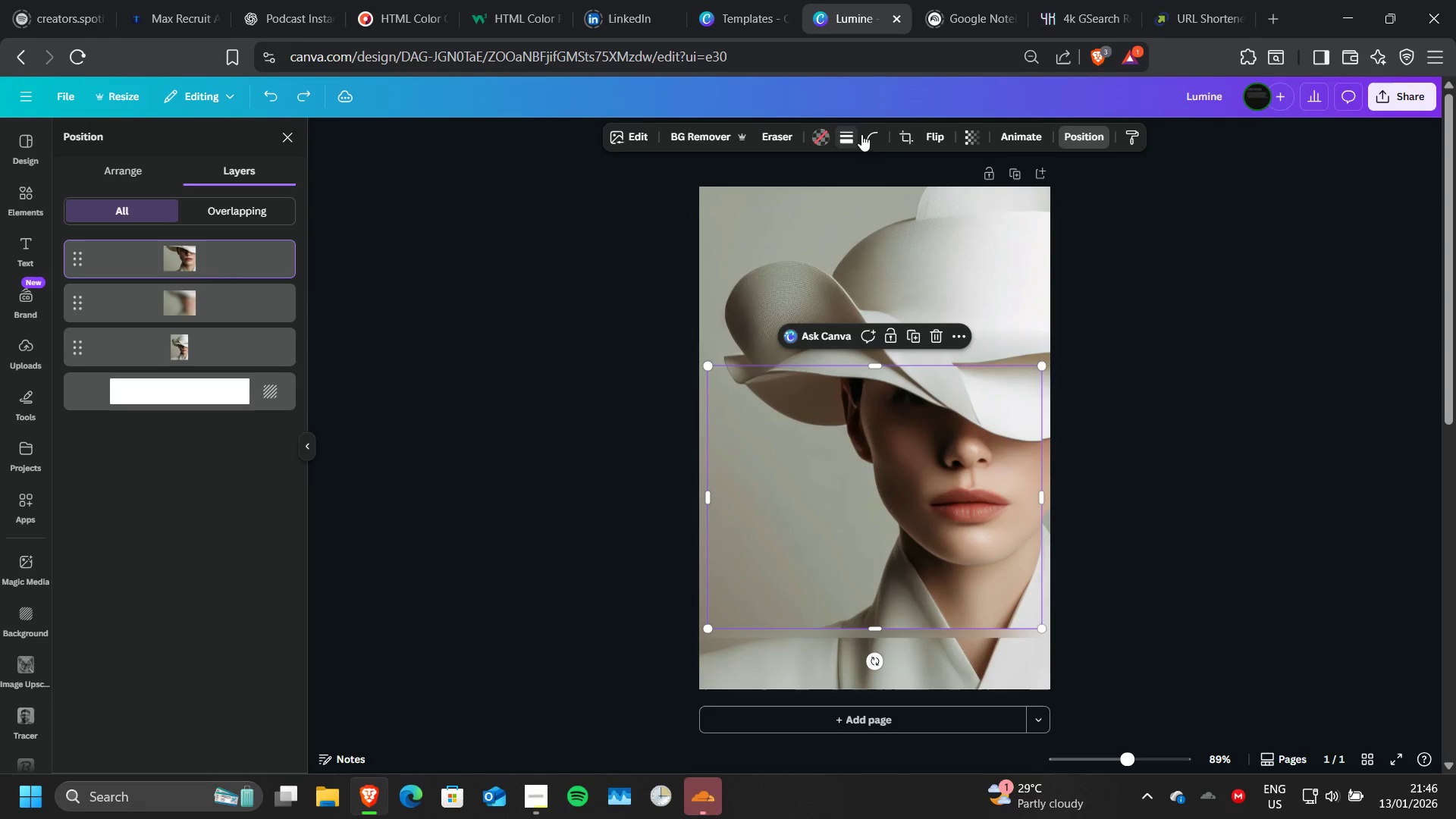 
left_click([872, 139])
 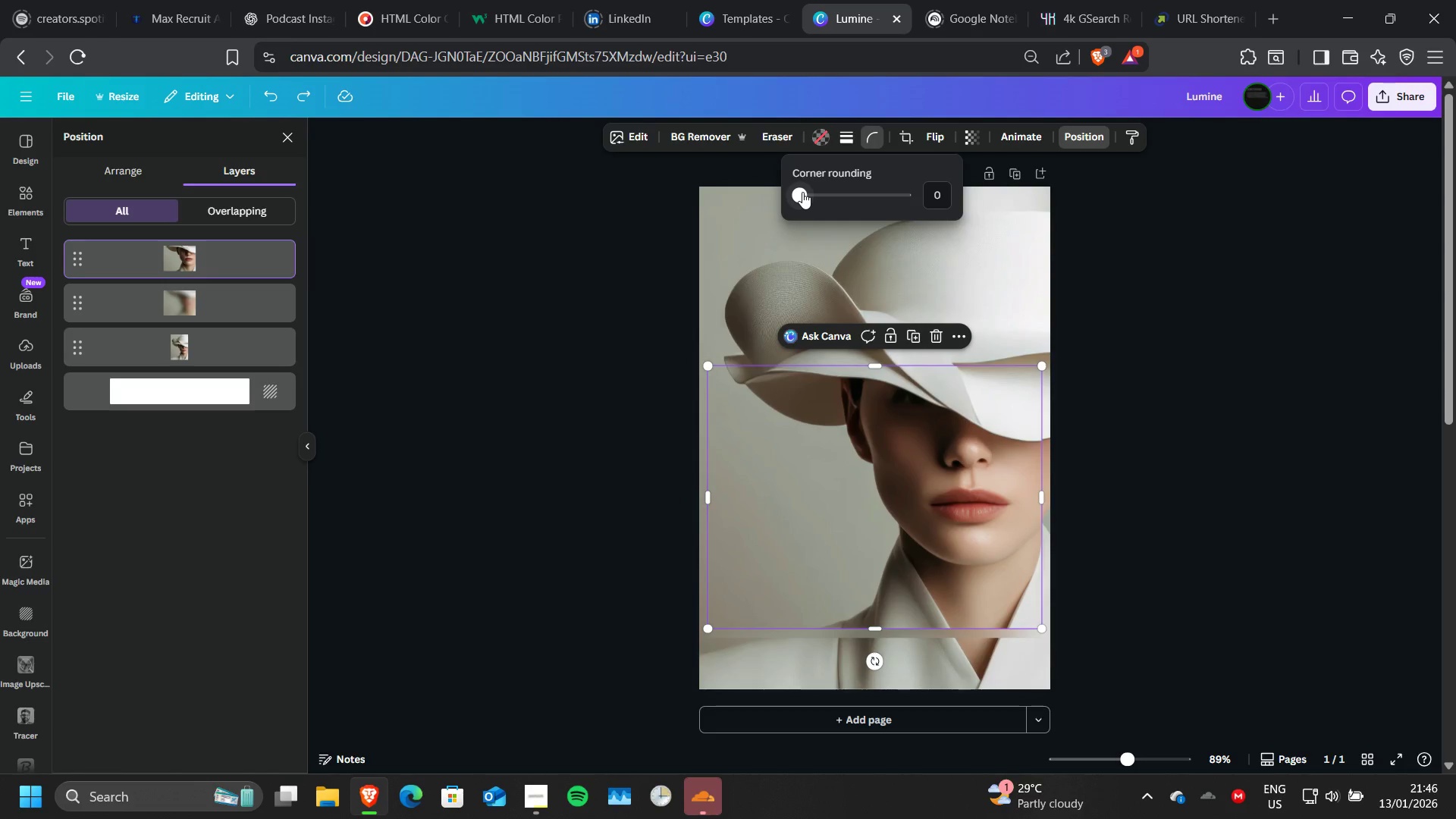 
left_click_drag(start_coordinate=[802, 192], to_coordinate=[871, 215])
 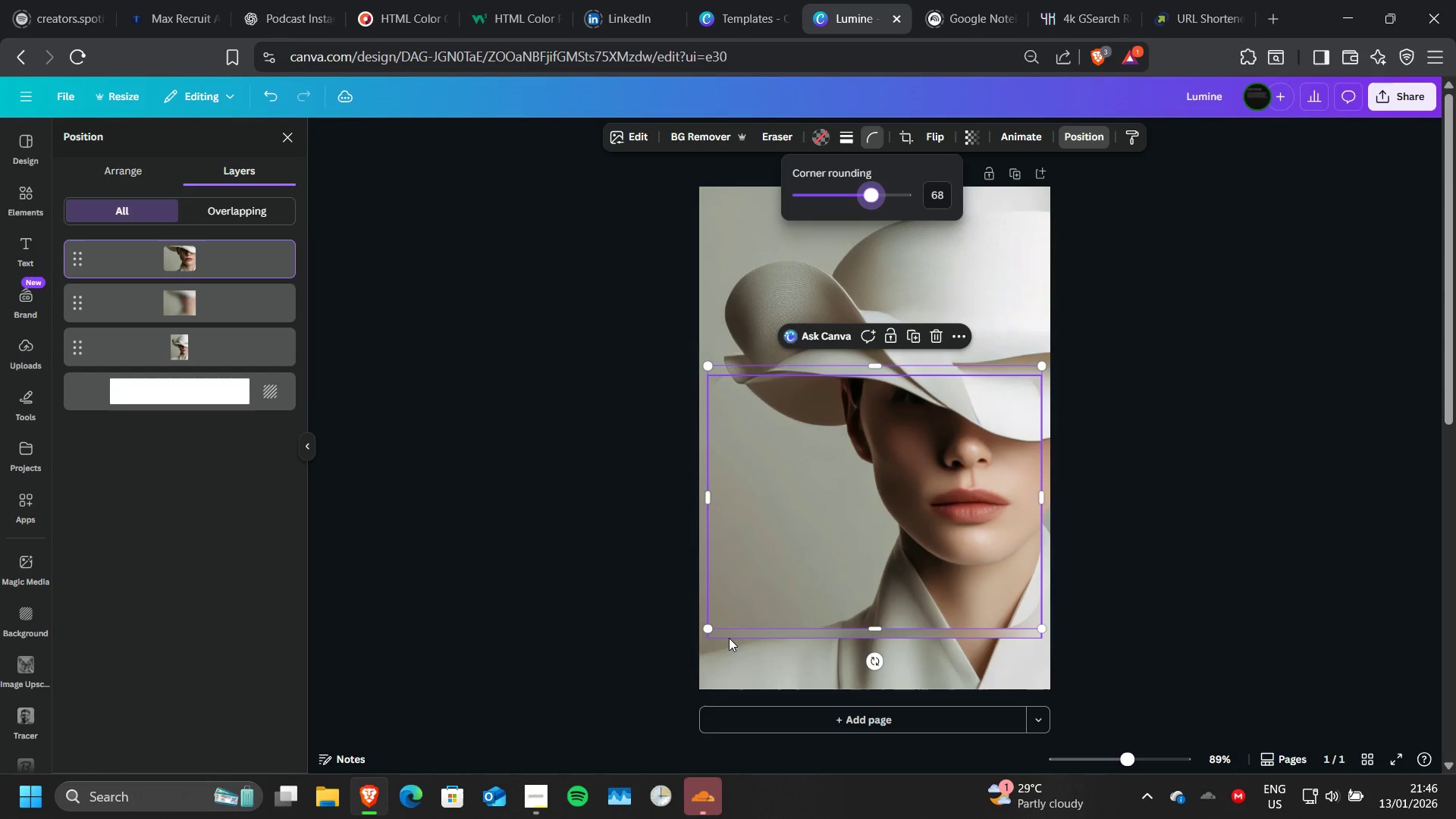 
left_click([729, 637])
 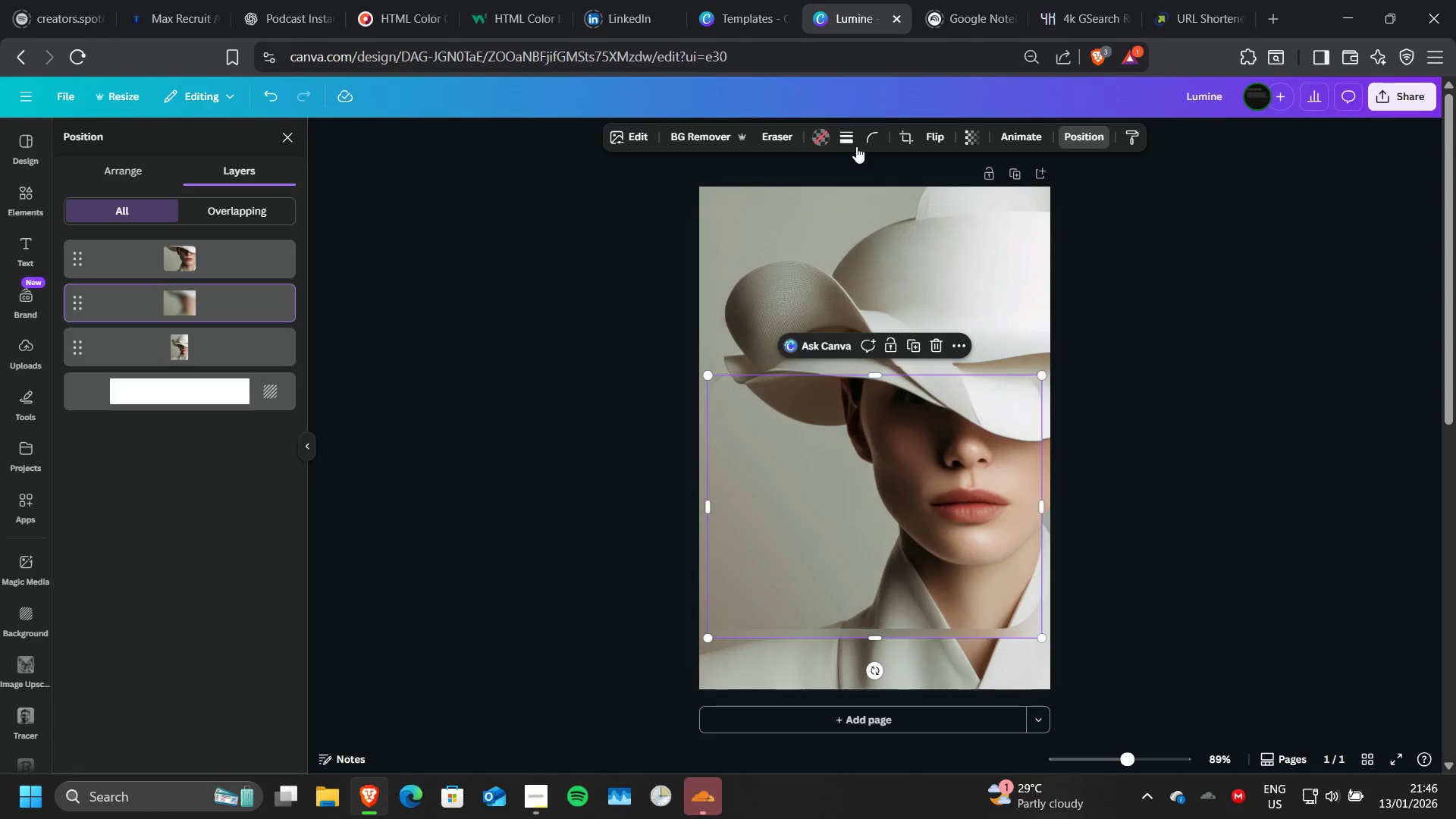 
left_click([864, 144])
 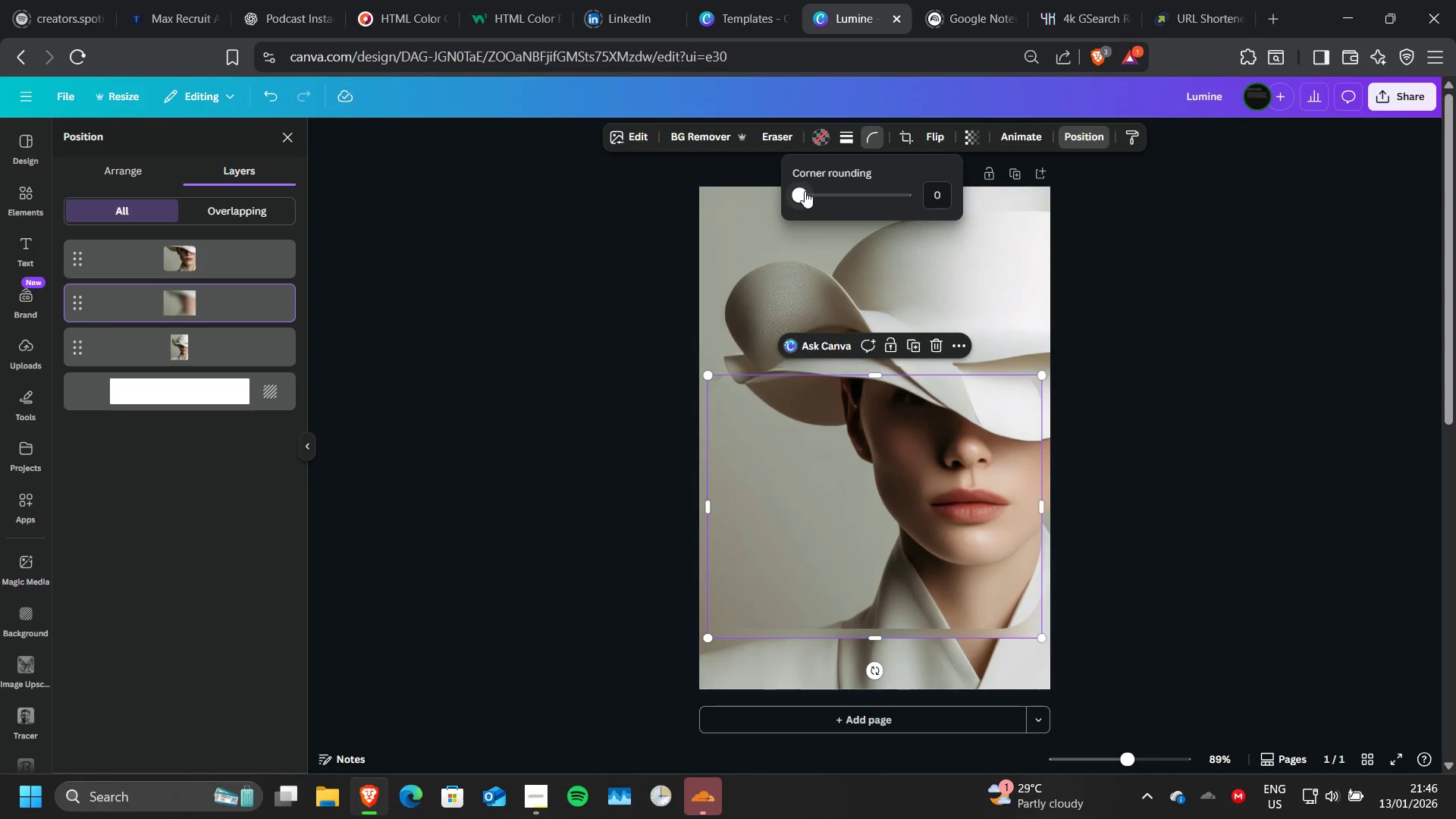 
left_click_drag(start_coordinate=[805, 191], to_coordinate=[872, 199])
 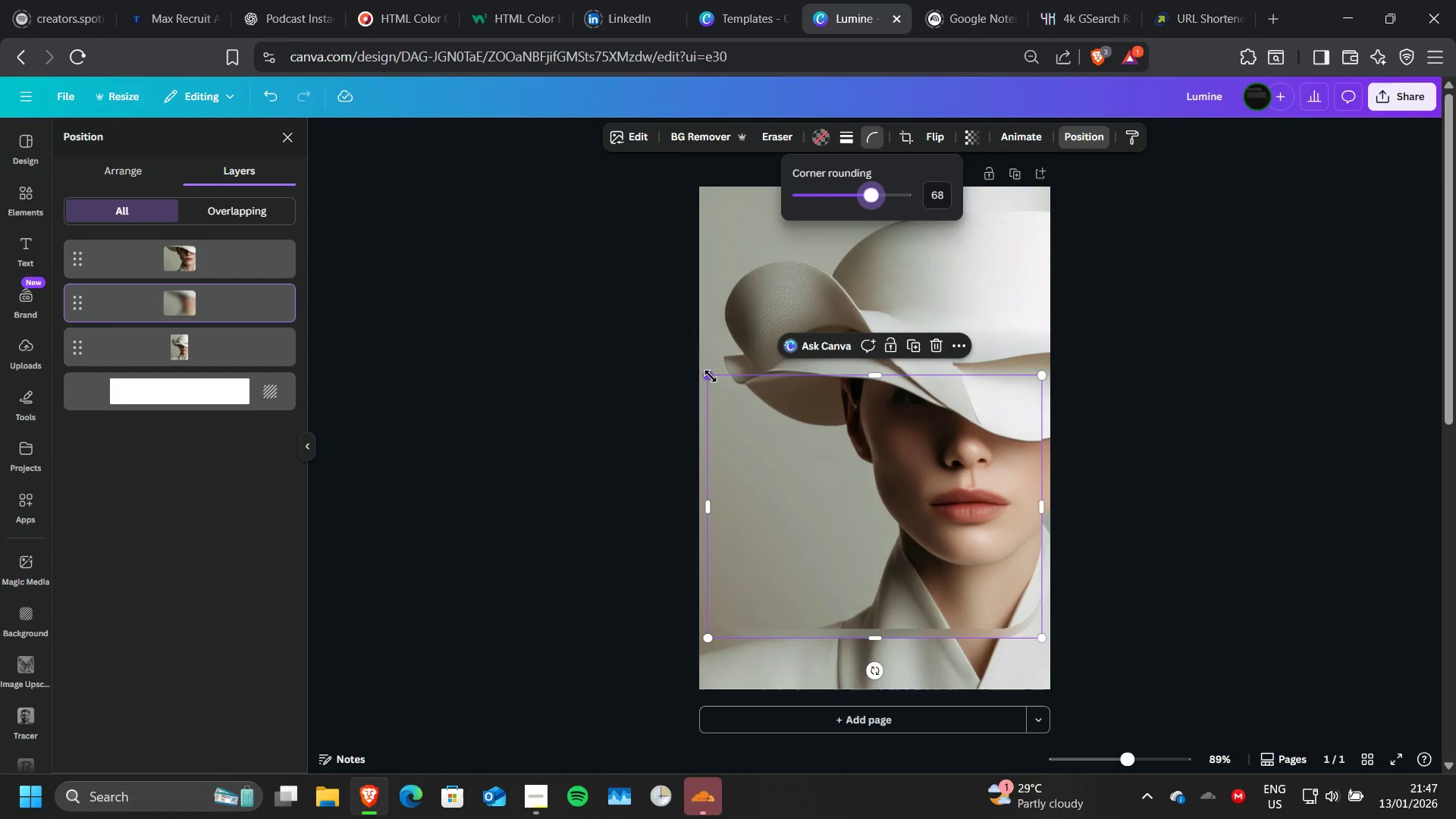 
wait(8.84)
 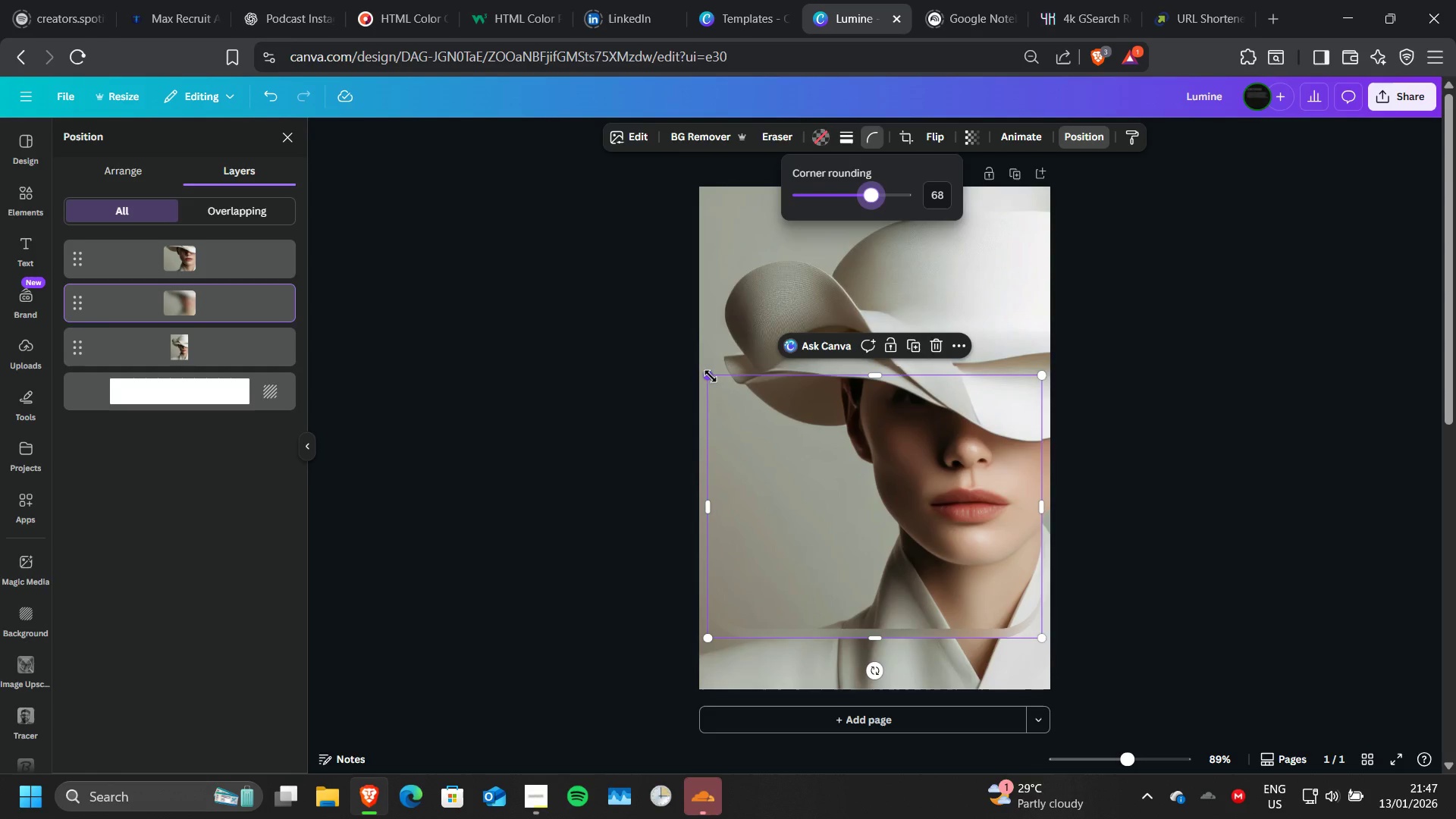 
left_click([646, 142])
 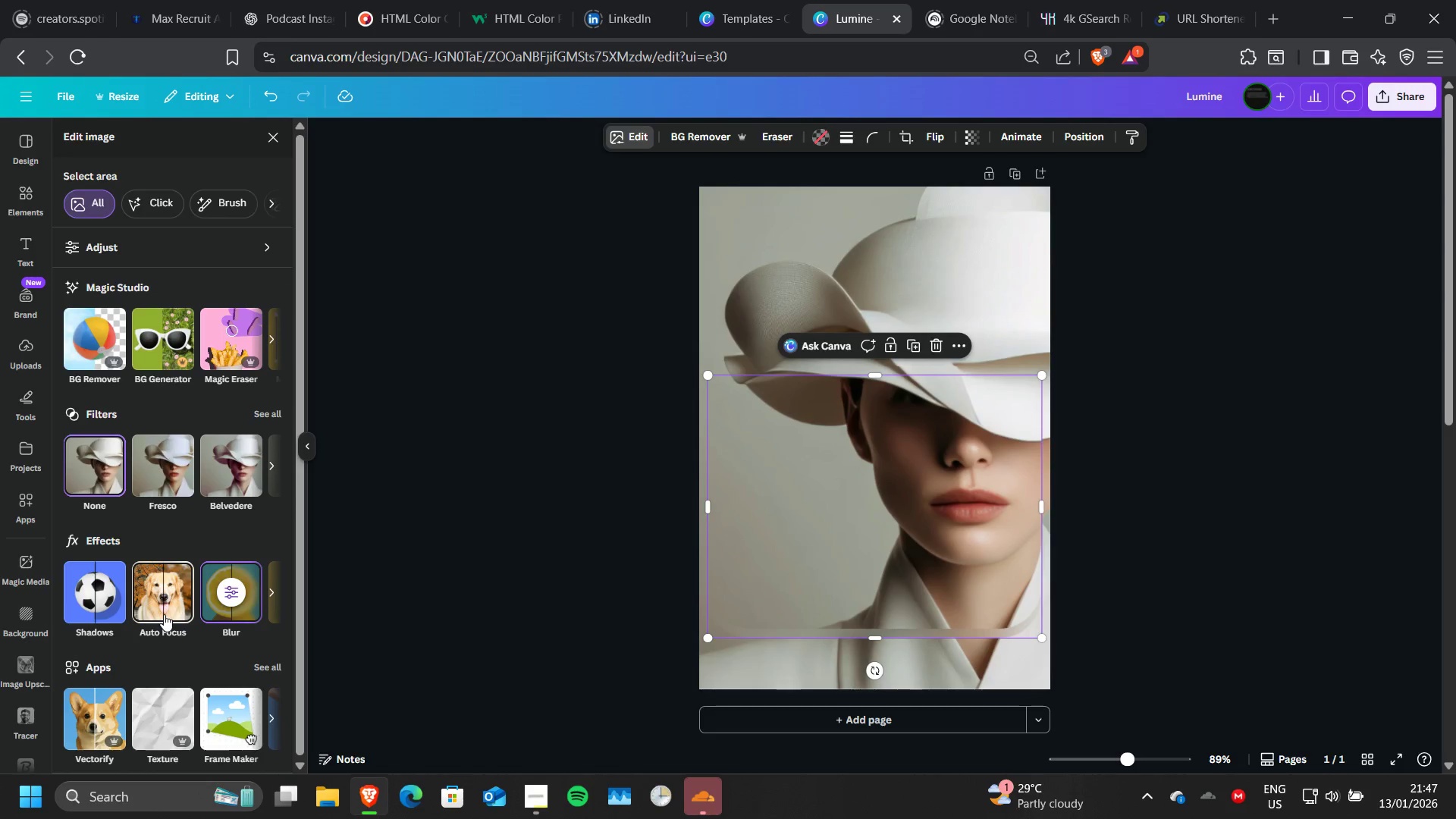 
left_click([93, 619])
 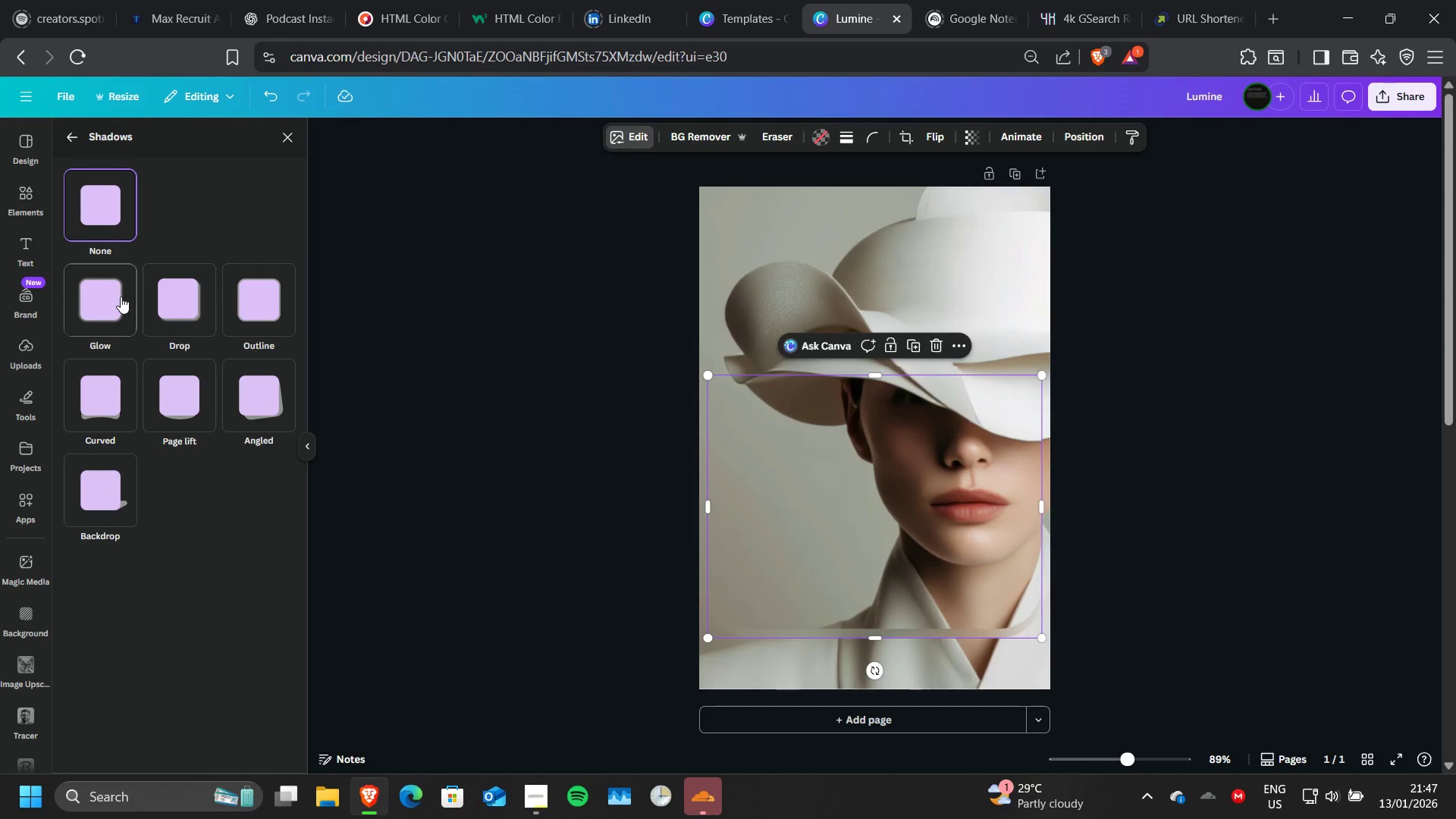 
left_click([120, 297])
 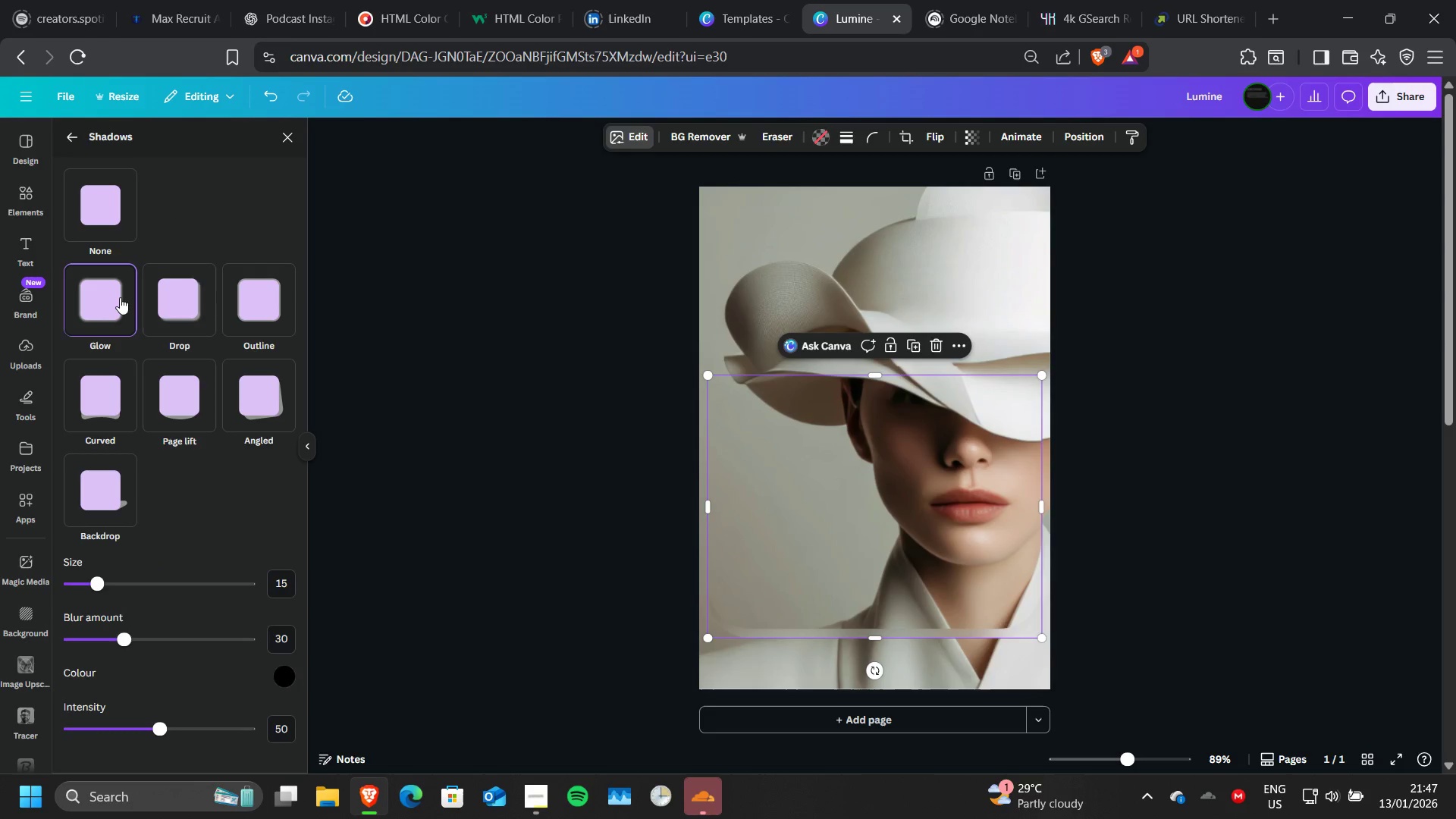 
left_click([120, 297])
 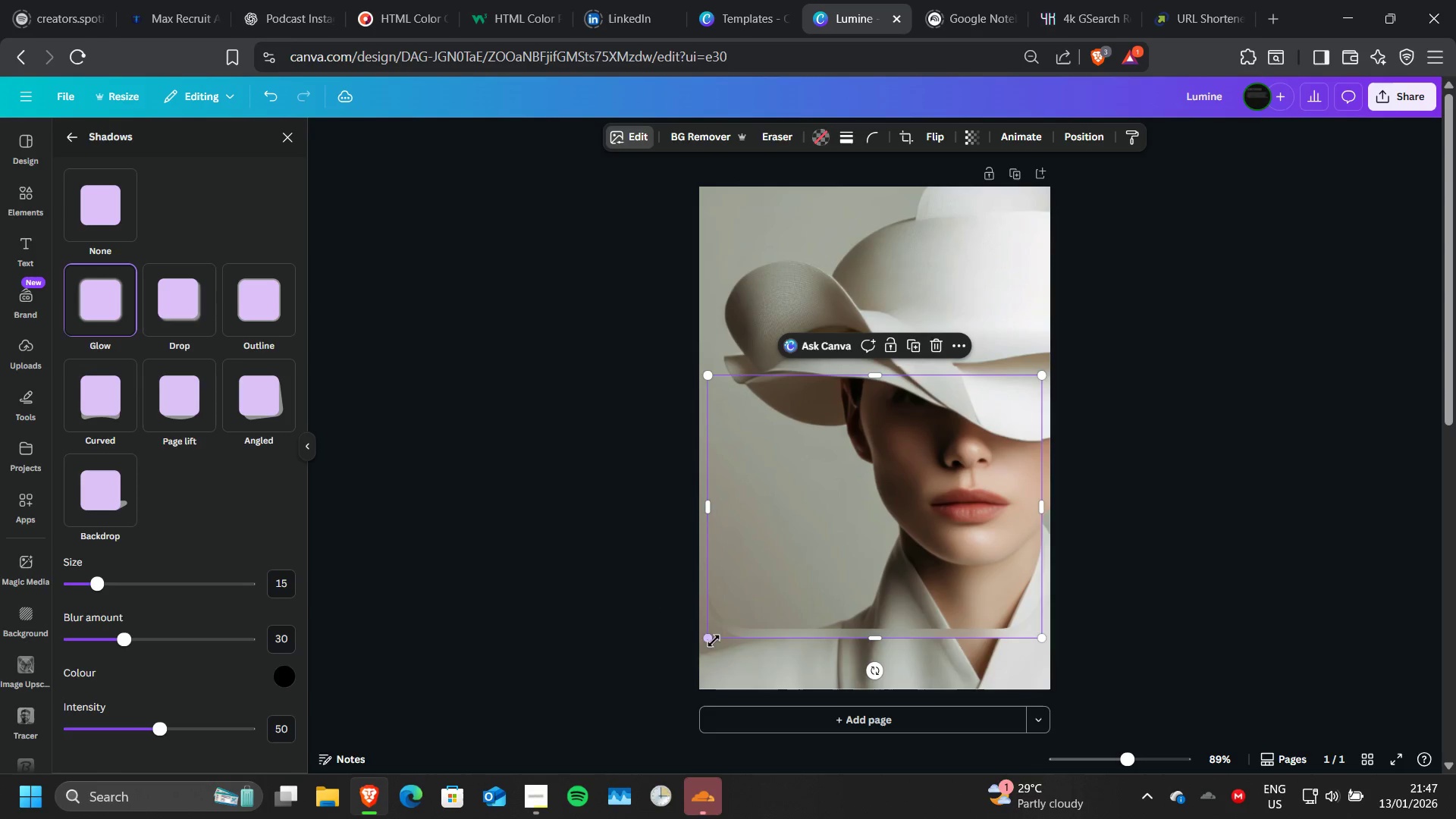 
left_click_drag(start_coordinate=[709, 639], to_coordinate=[699, 651])
 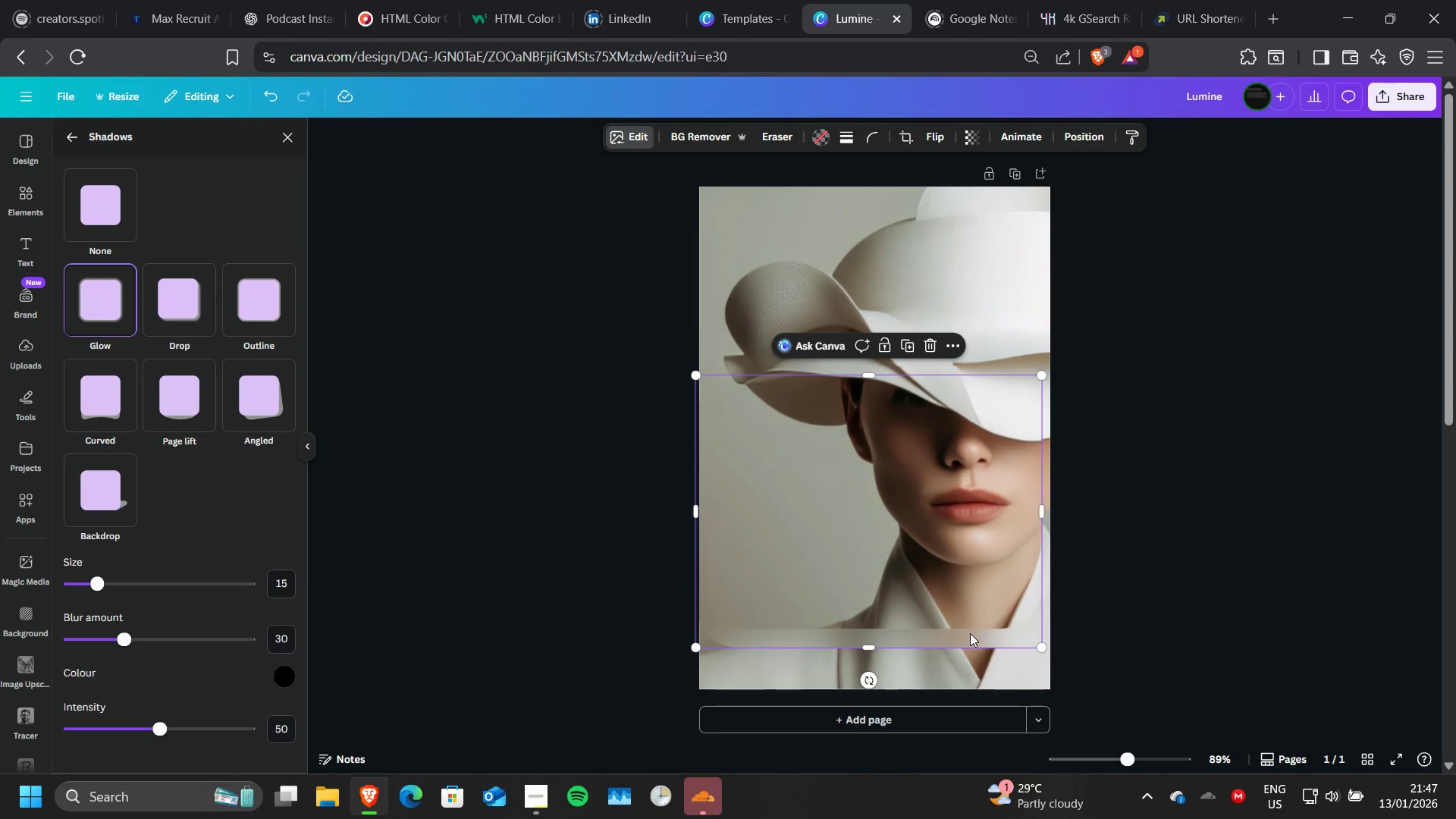 
left_click_drag(start_coordinate=[968, 636], to_coordinate=[971, 628])
 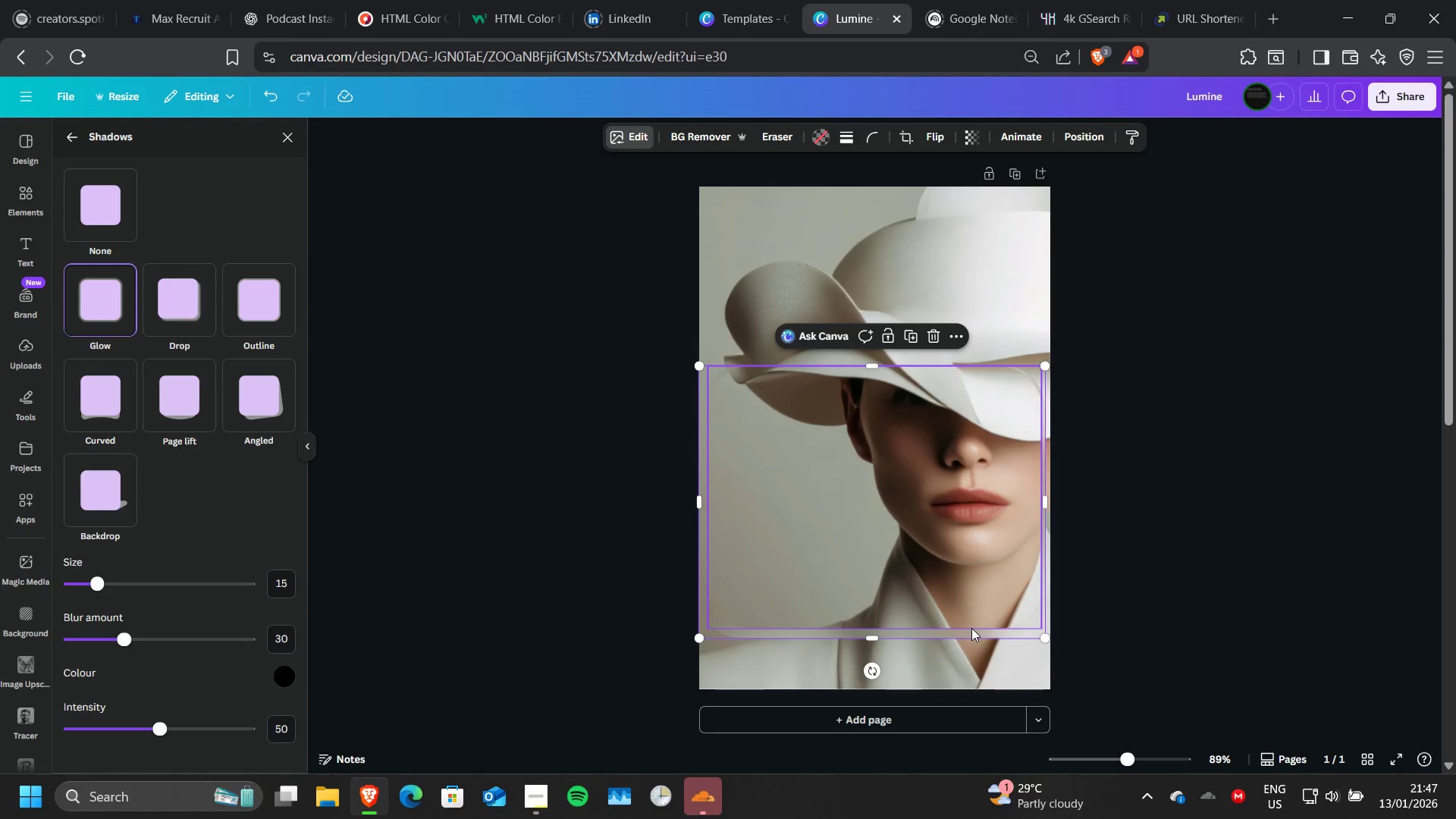 
key(Control+ControlLeft)
 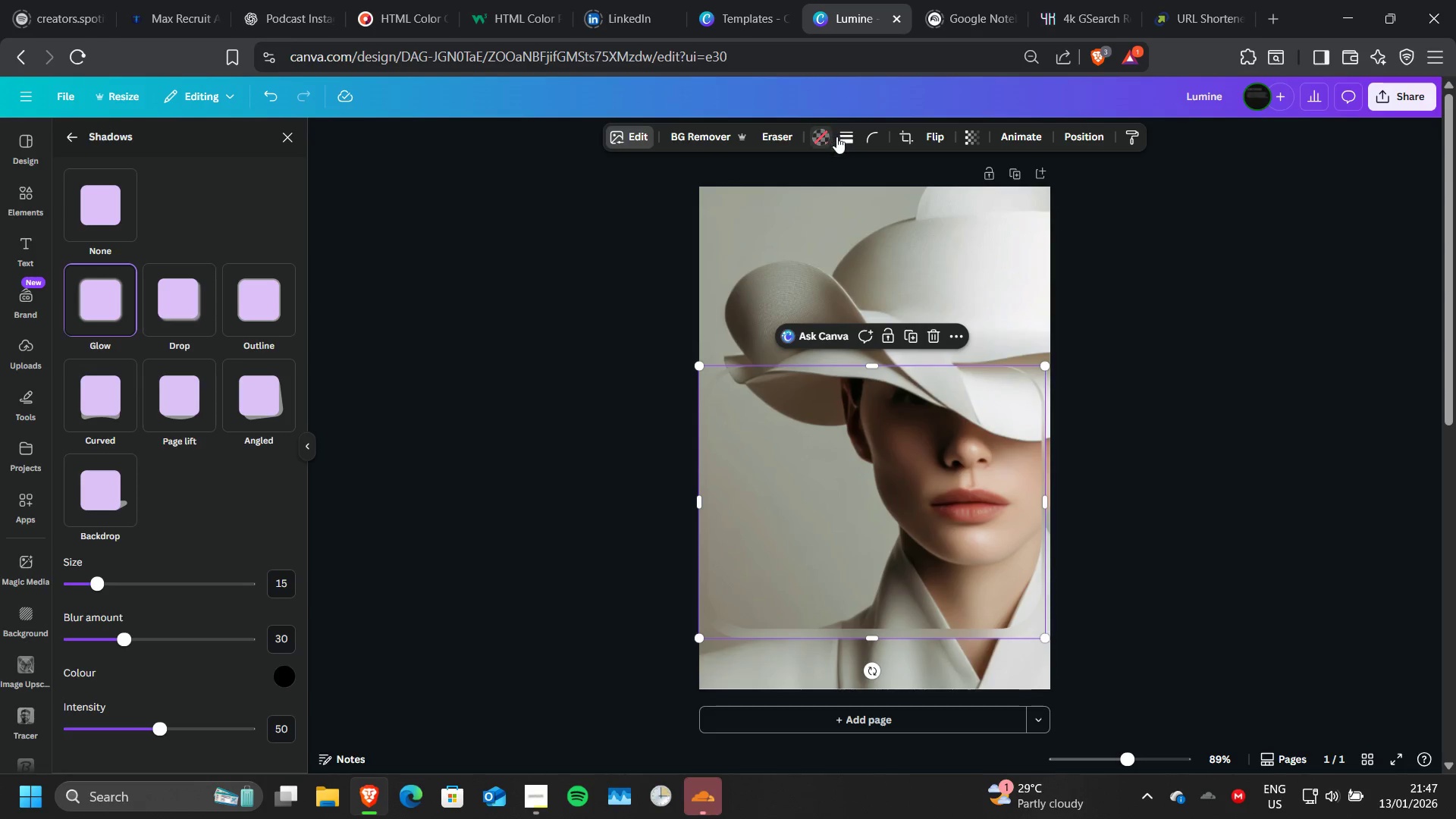 
left_click([847, 137])
 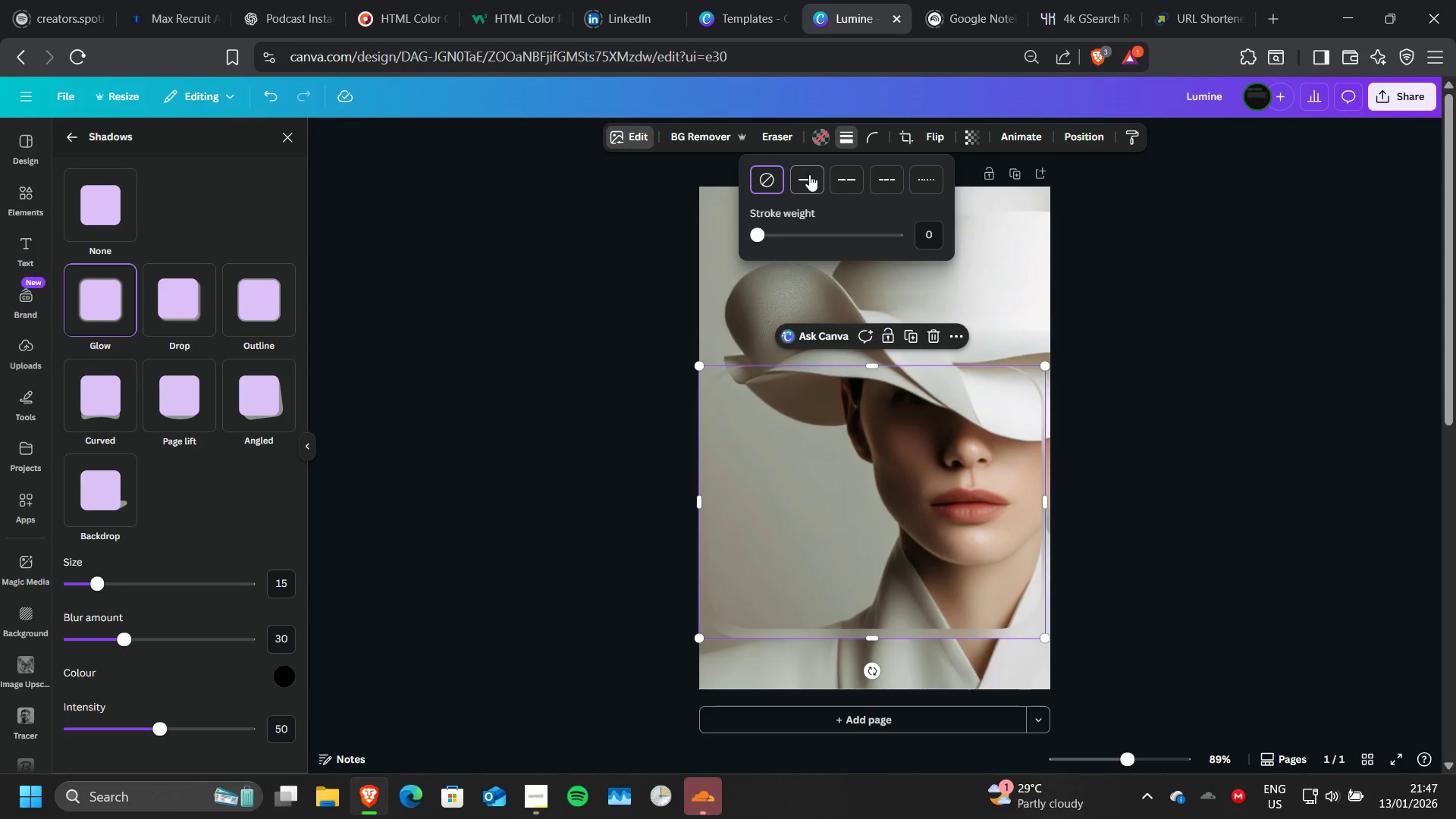 
left_click([809, 174])
 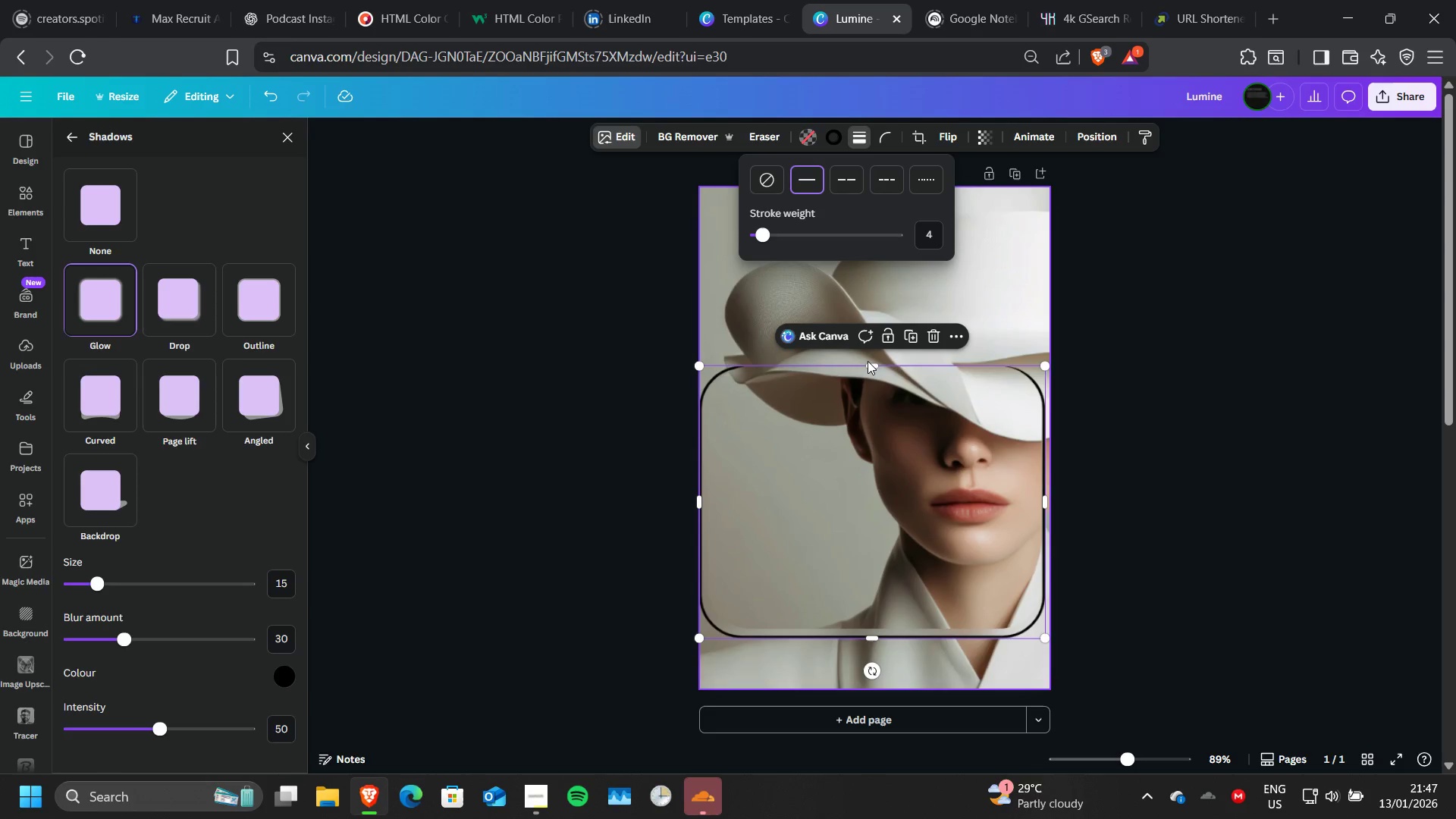 
left_click_drag(start_coordinate=[868, 365], to_coordinate=[868, 359])
 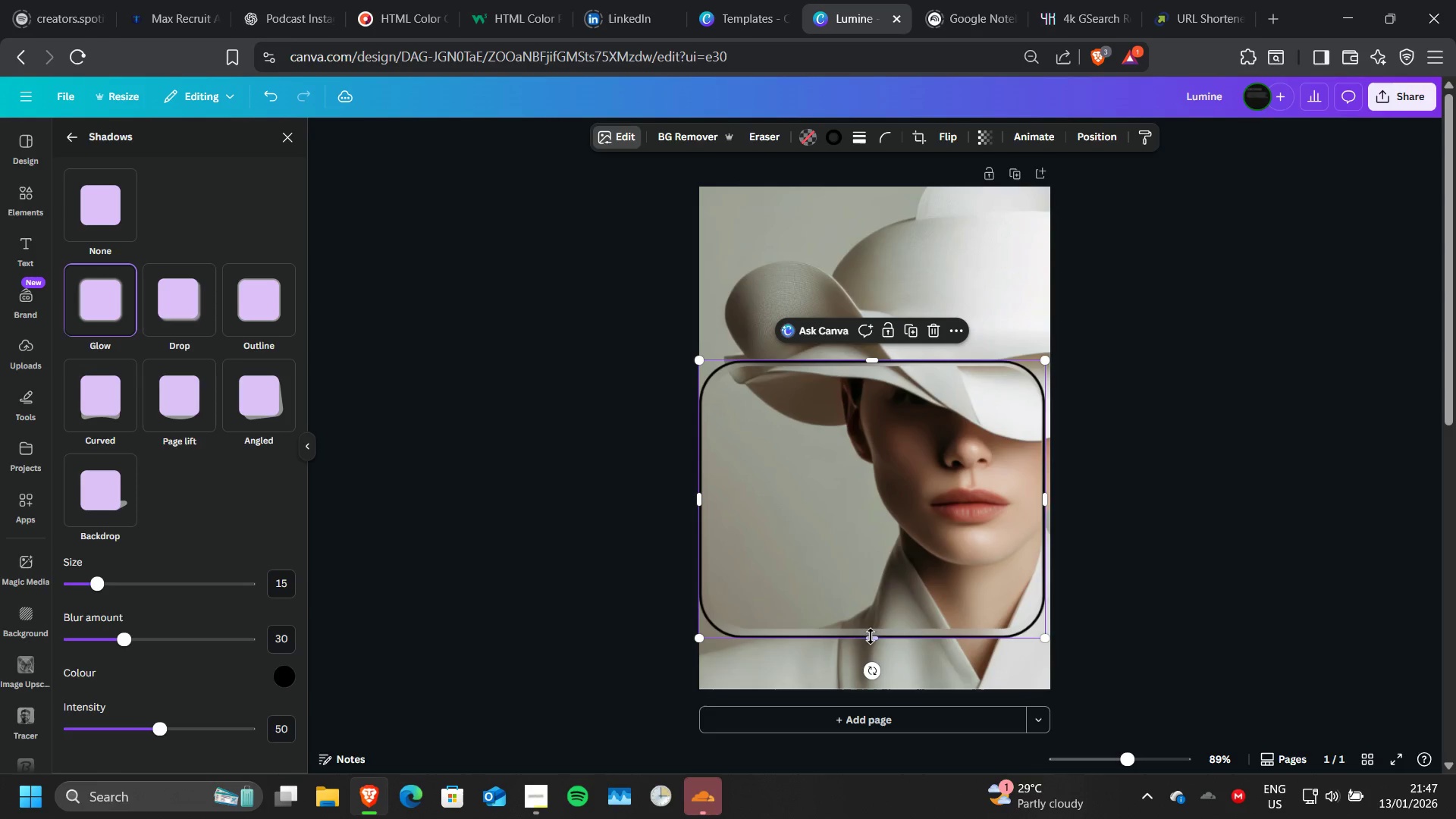 
left_click_drag(start_coordinate=[871, 636], to_coordinate=[872, 631])
 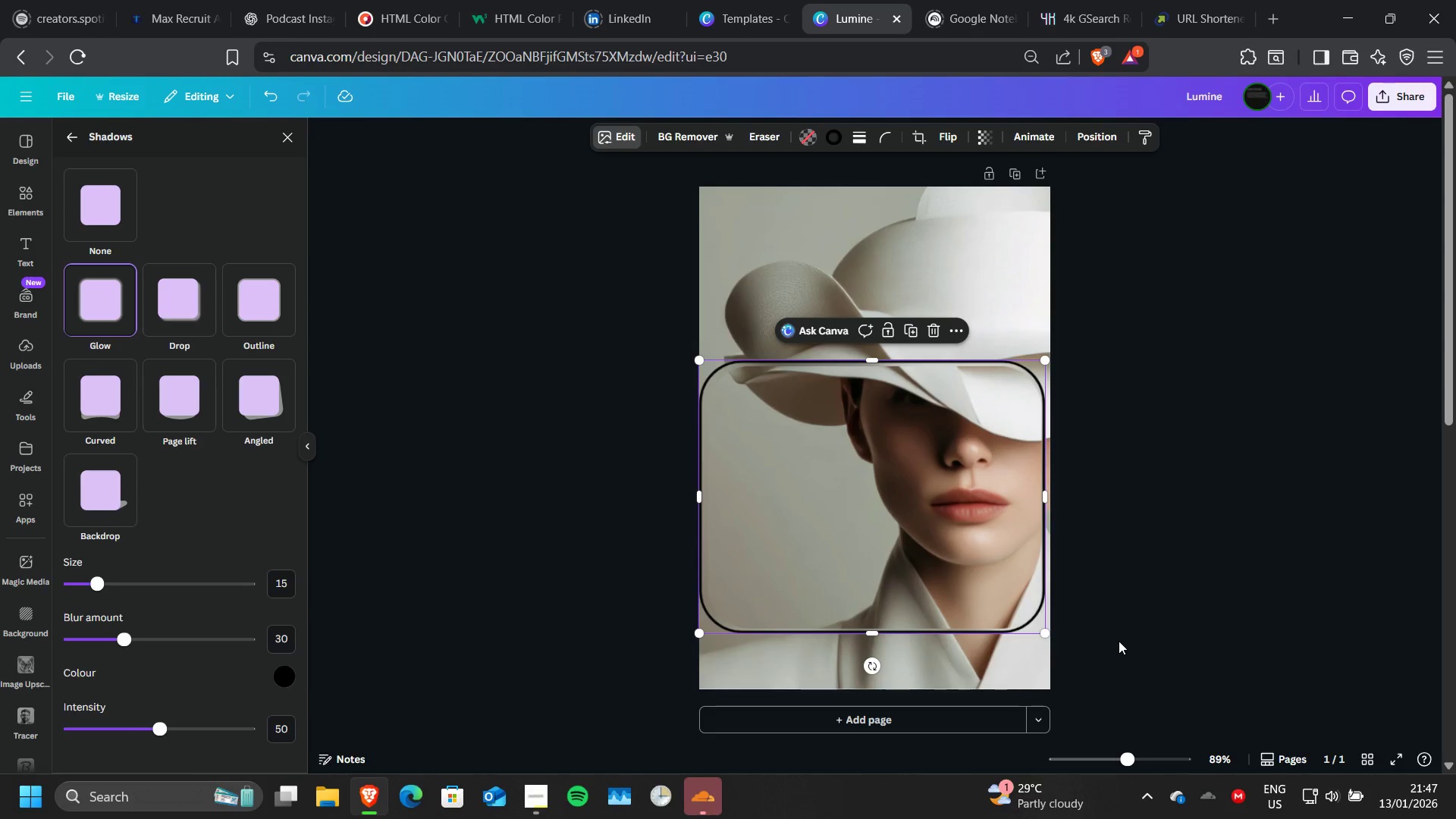 
left_click([1119, 641])
 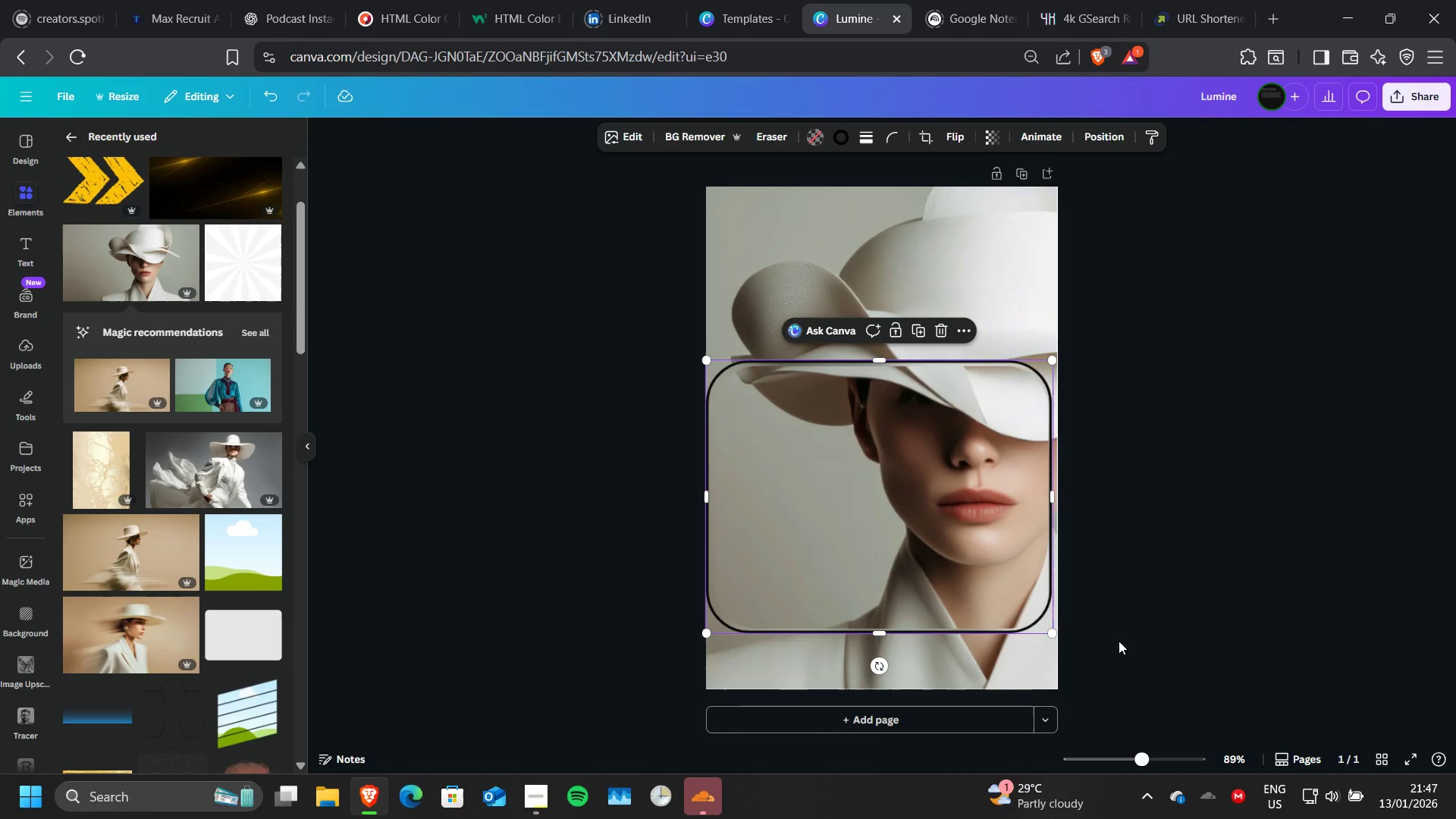 
left_click([1119, 641])
 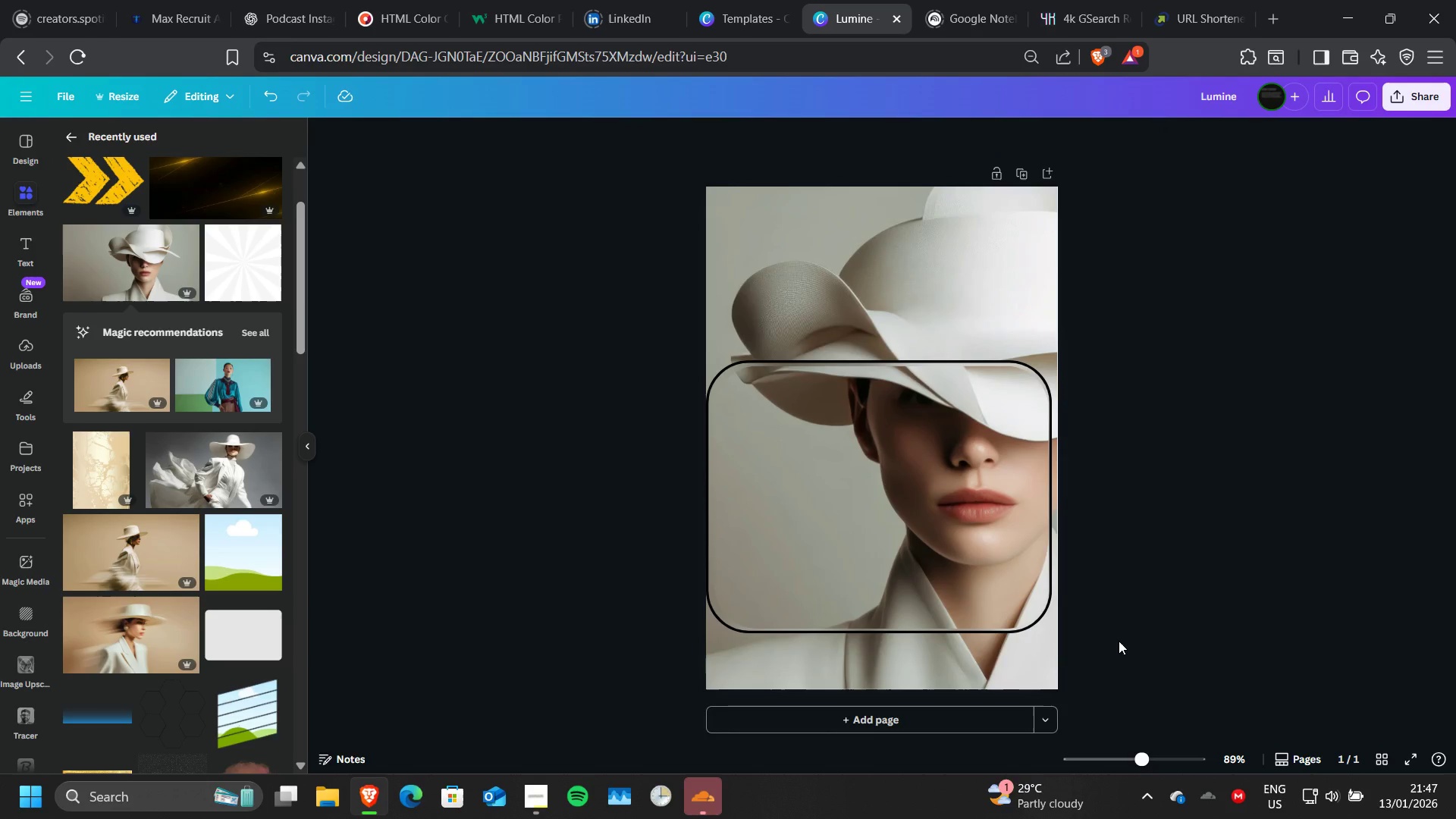 
left_click([1119, 641])
 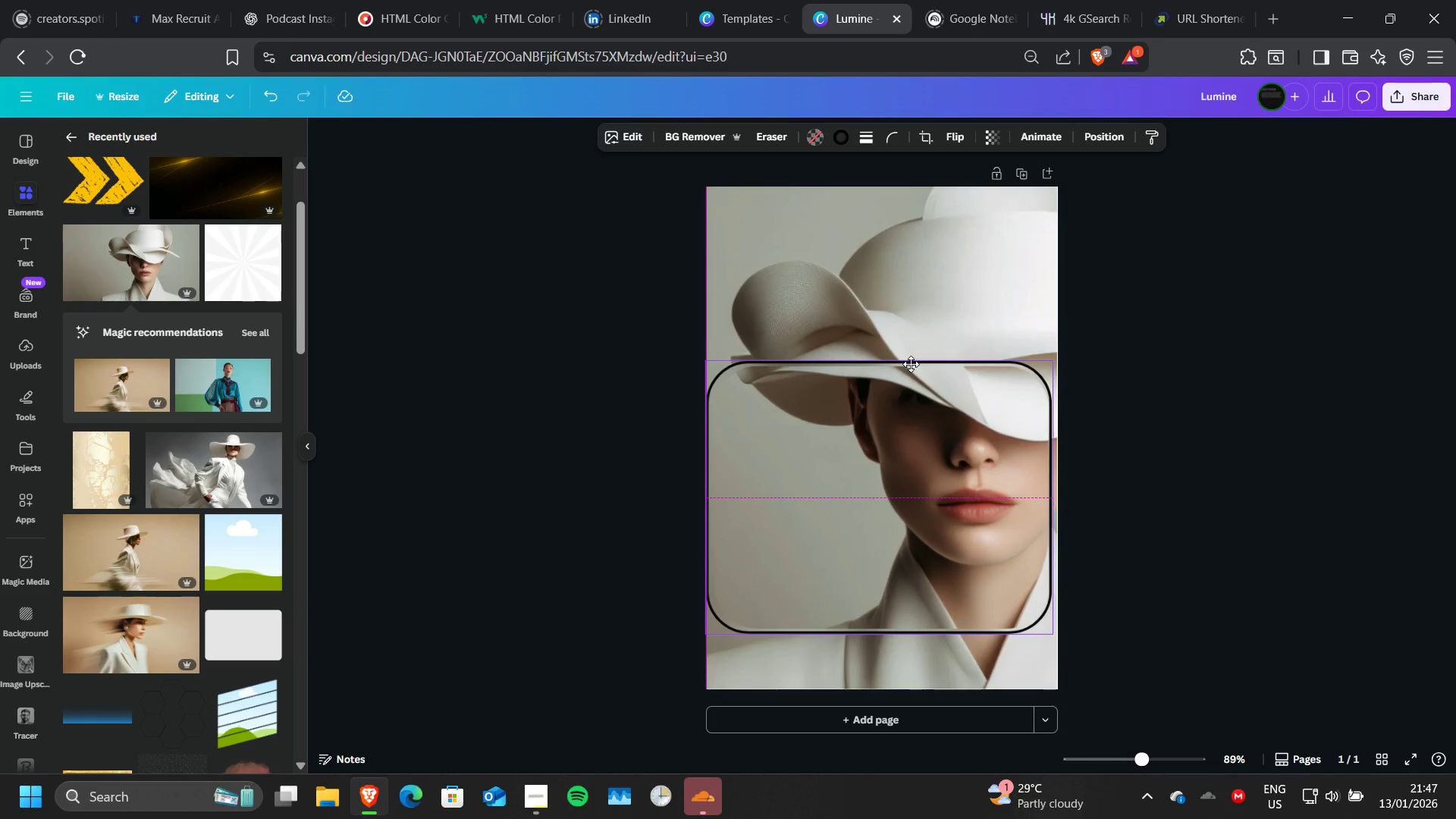 
wait(9.86)
 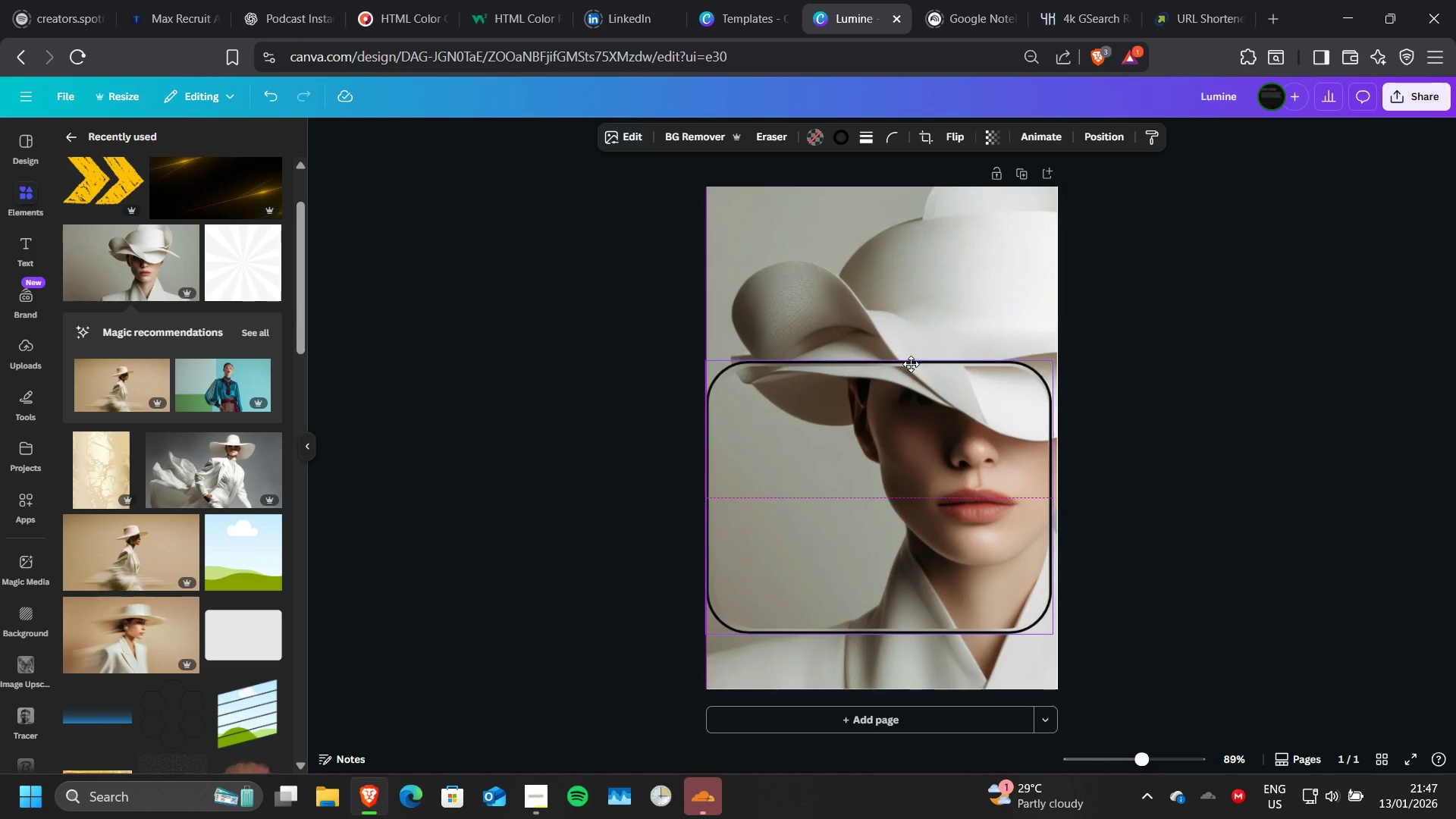 
left_click([1213, 478])
 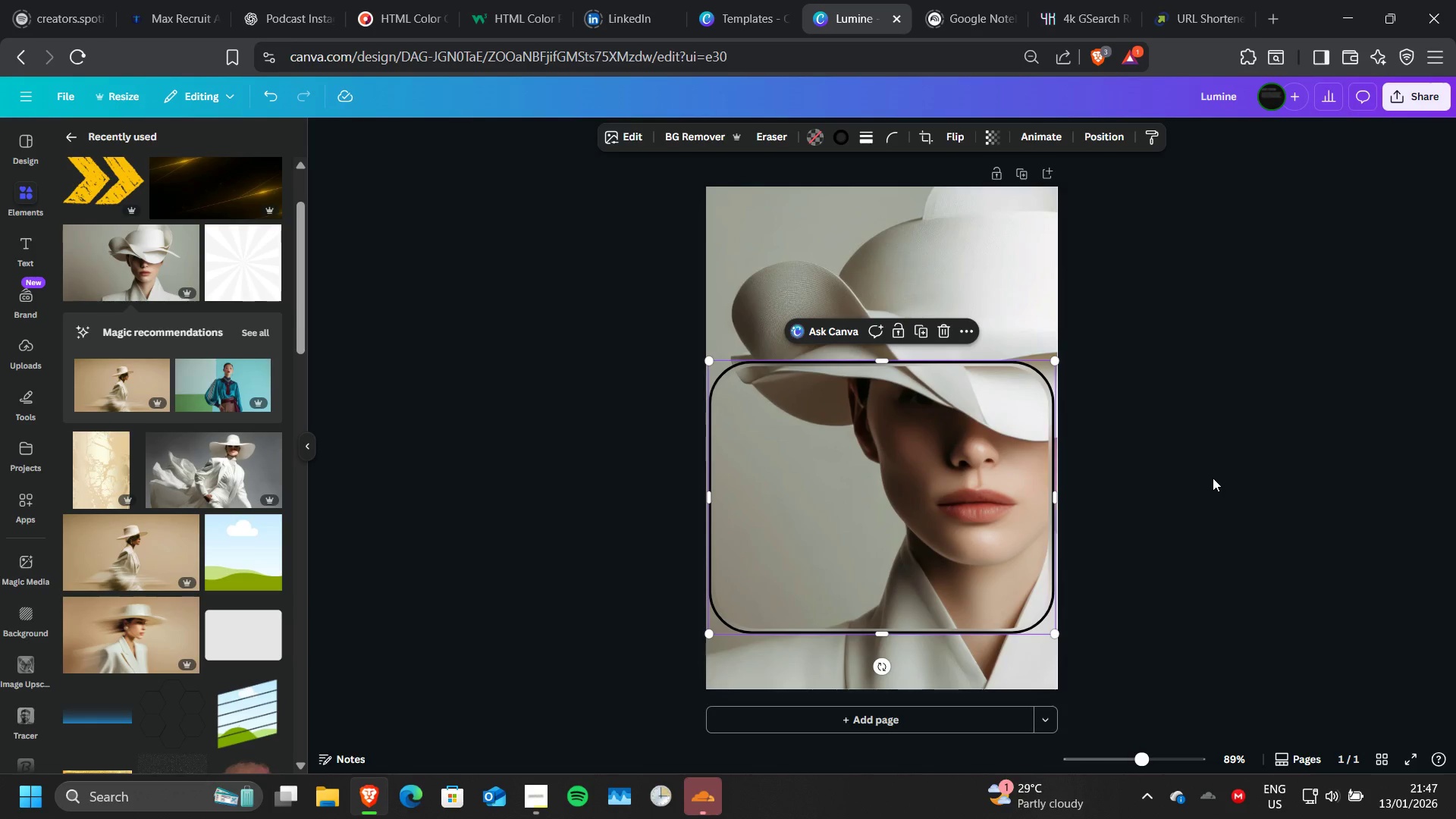 
left_click([1213, 478])
 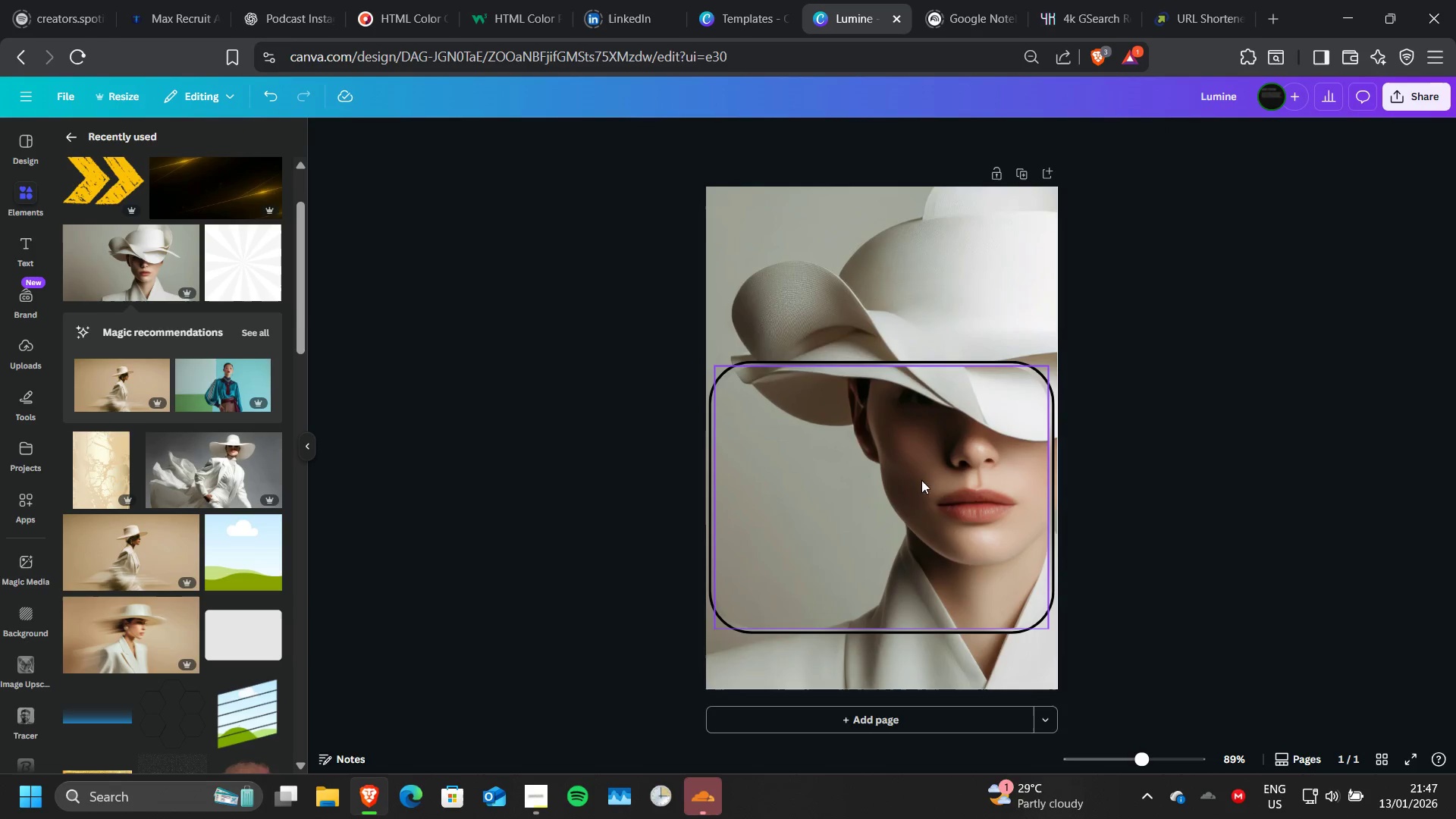 
left_click([903, 480])
 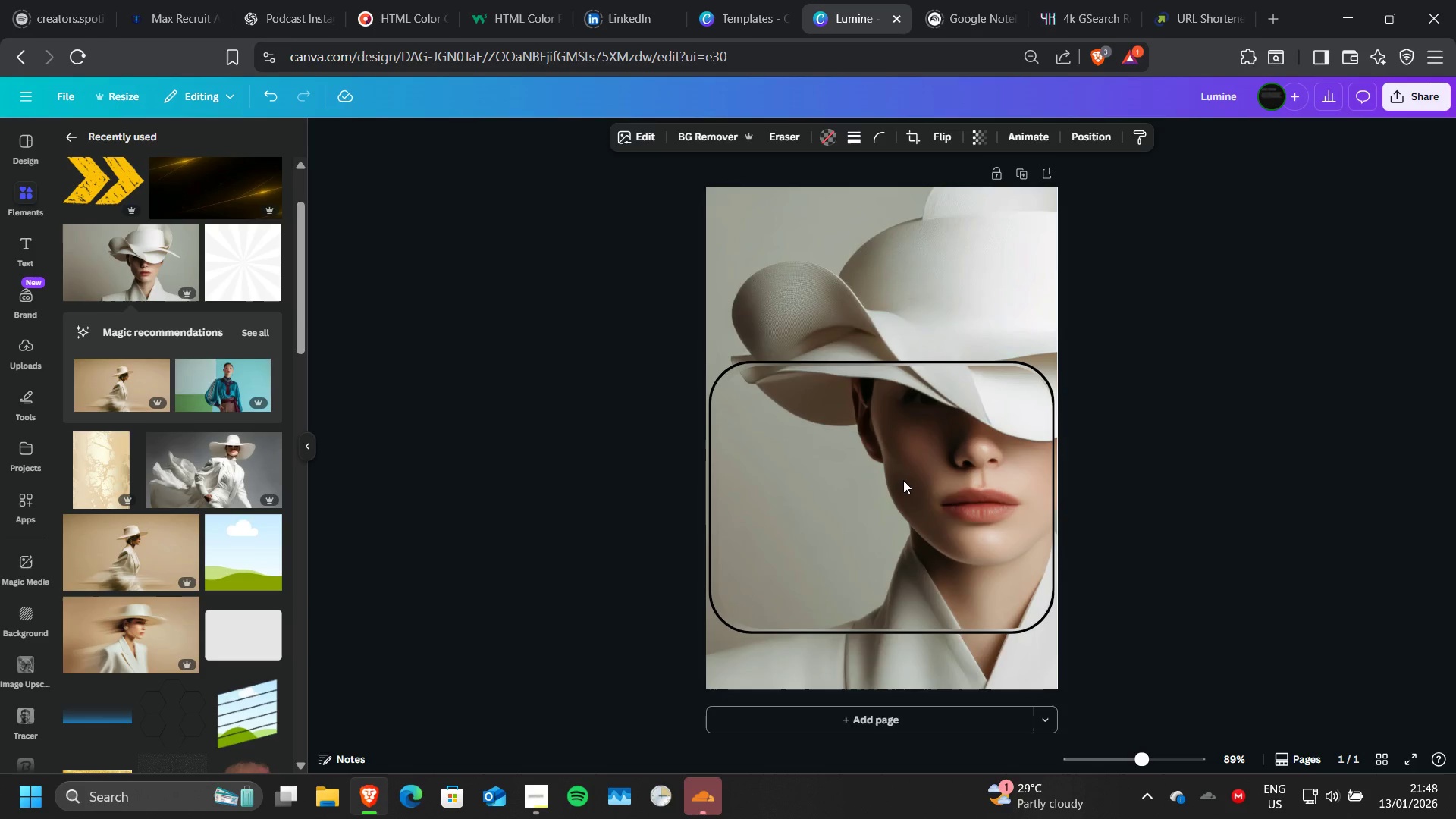 
key(ArrowRight)
 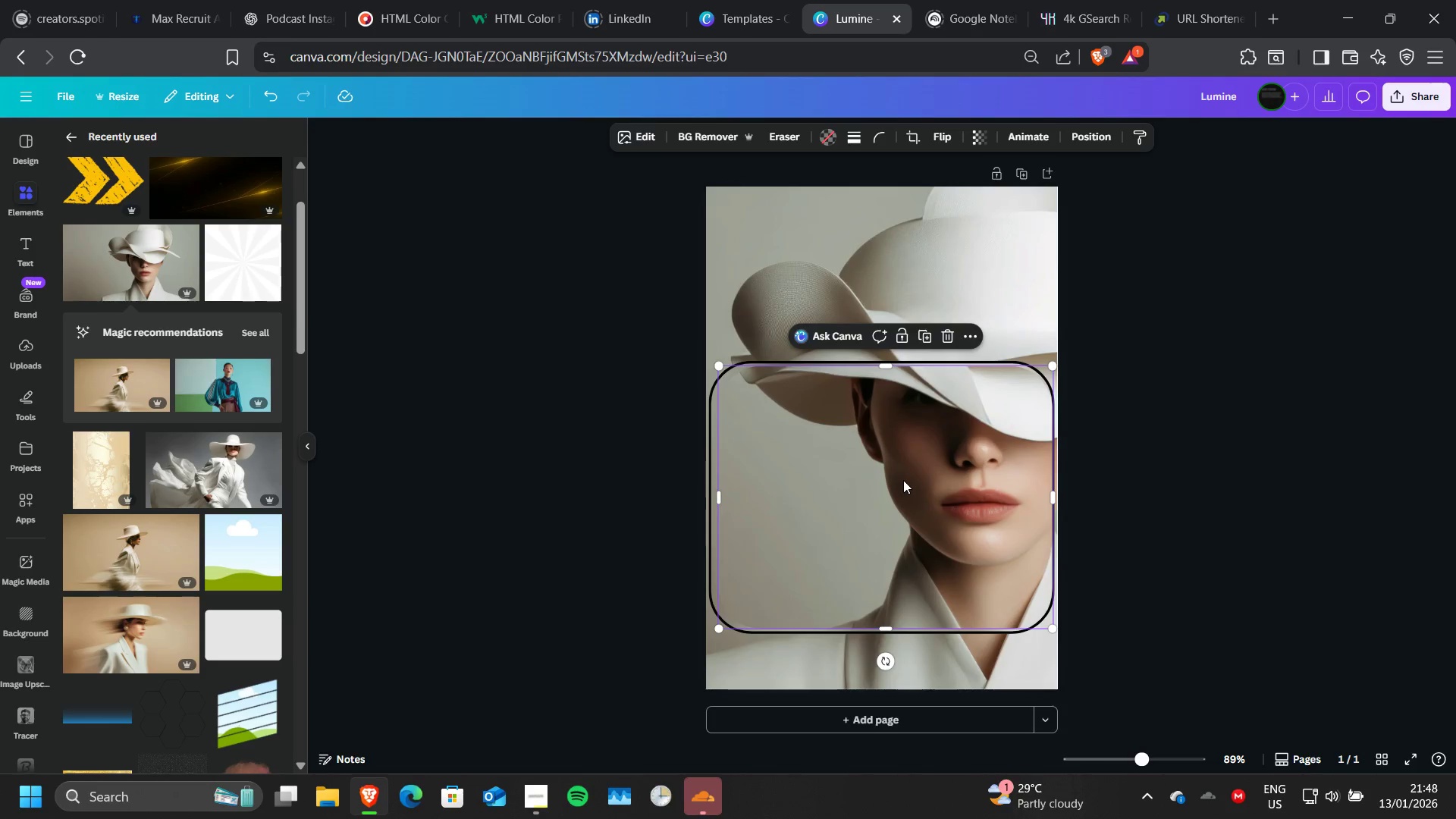 
key(ArrowLeft)
 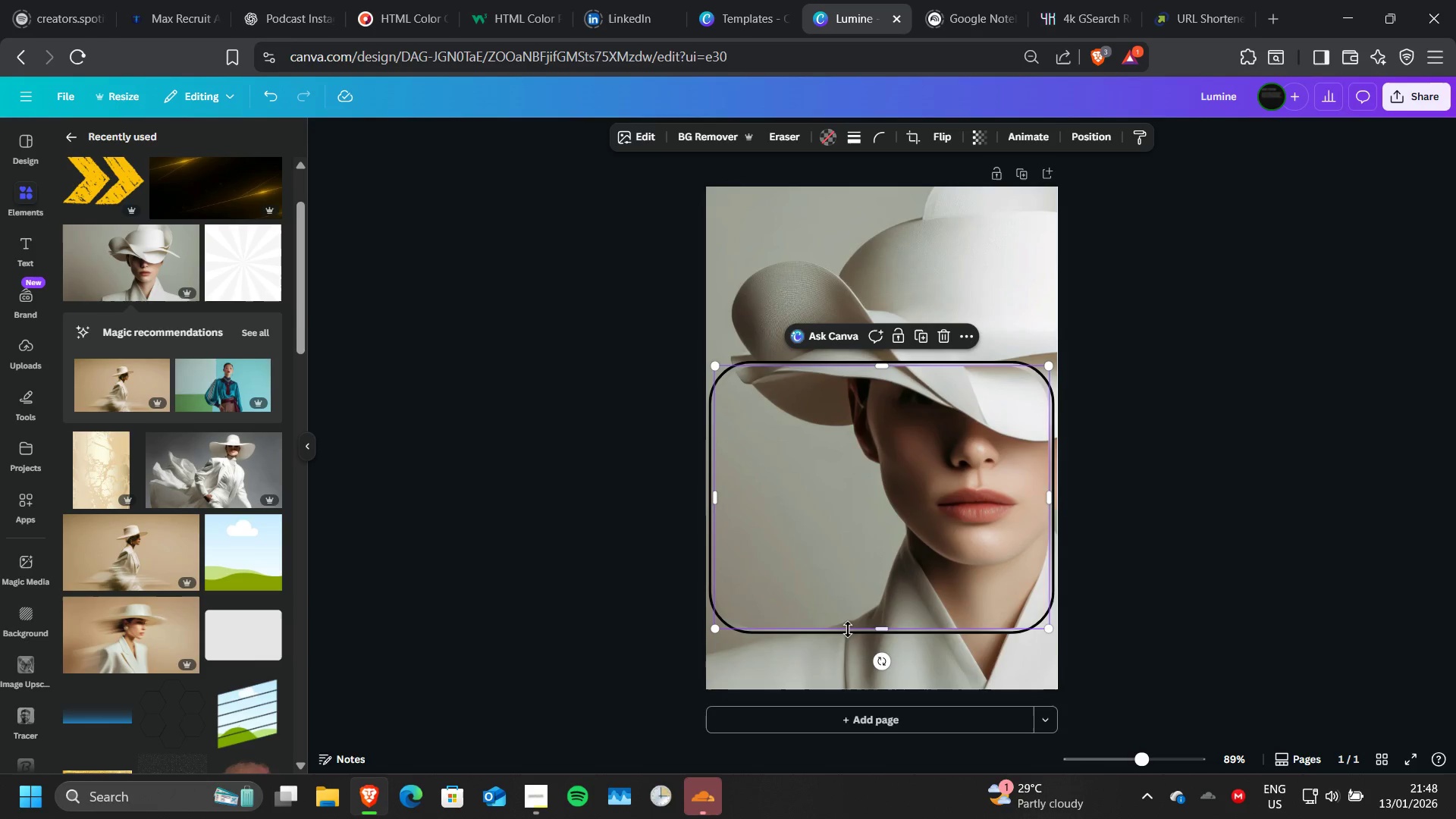 
wait(6.31)
 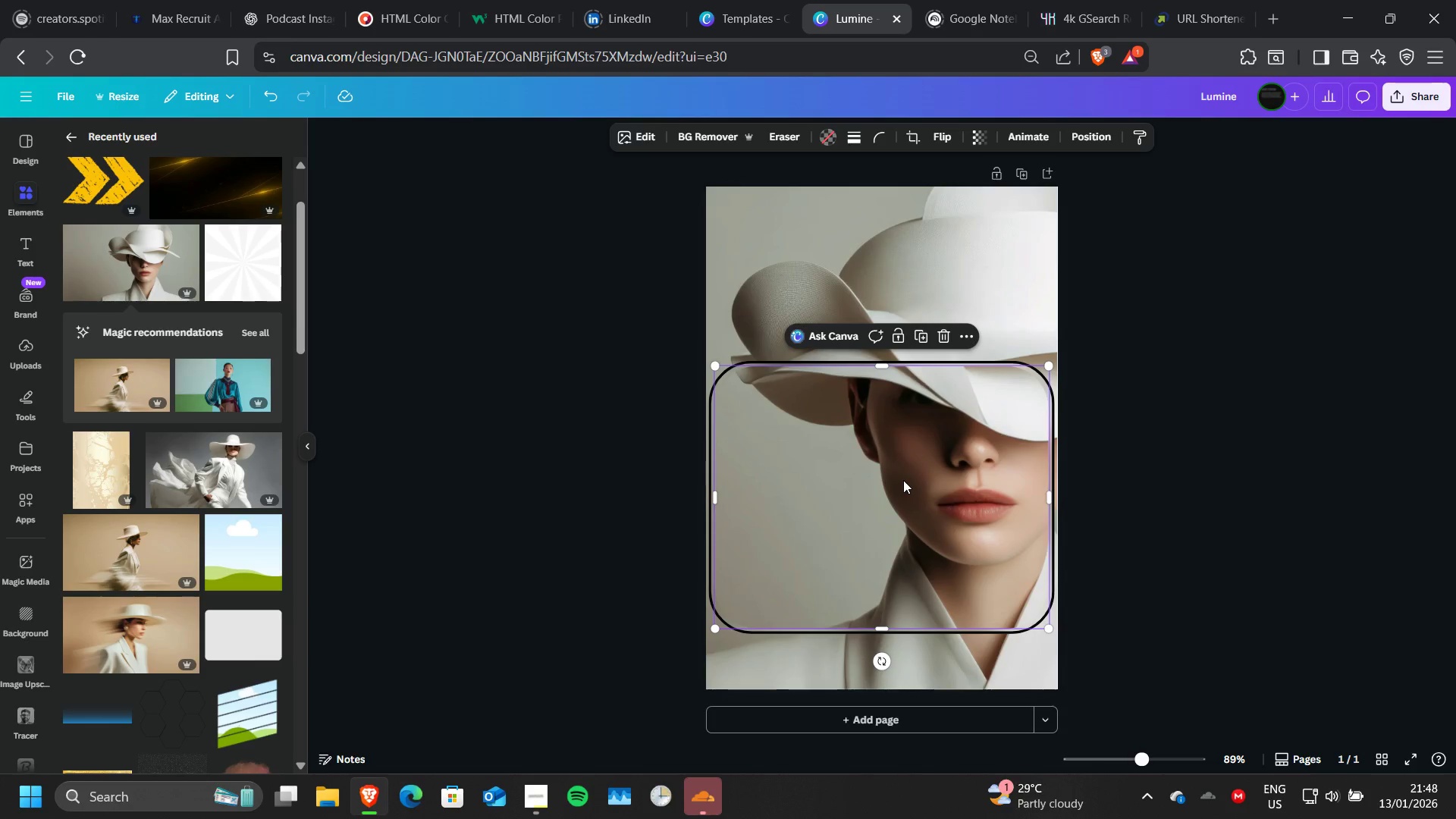 
left_click([877, 463])
 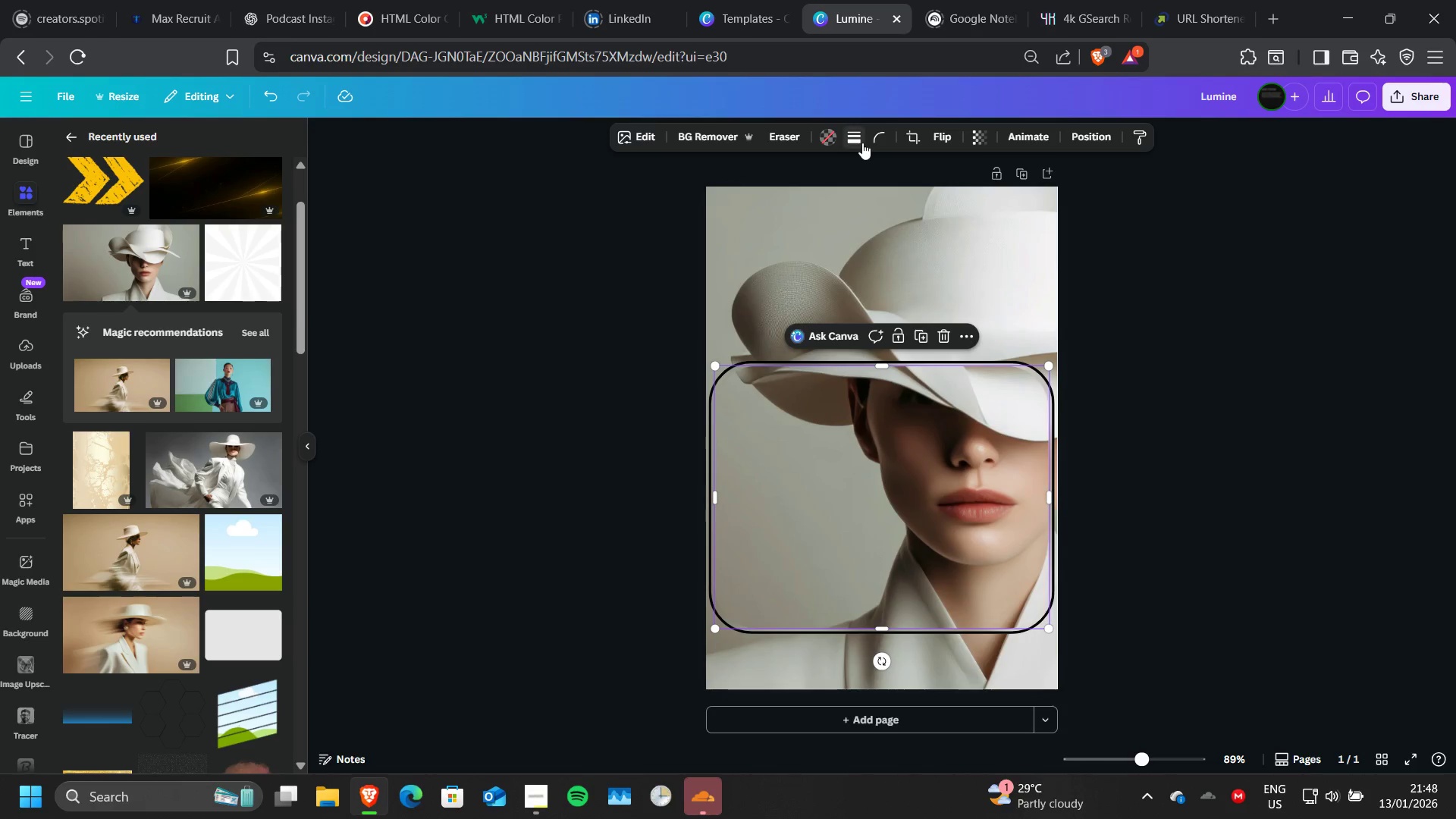 
left_click([862, 143])
 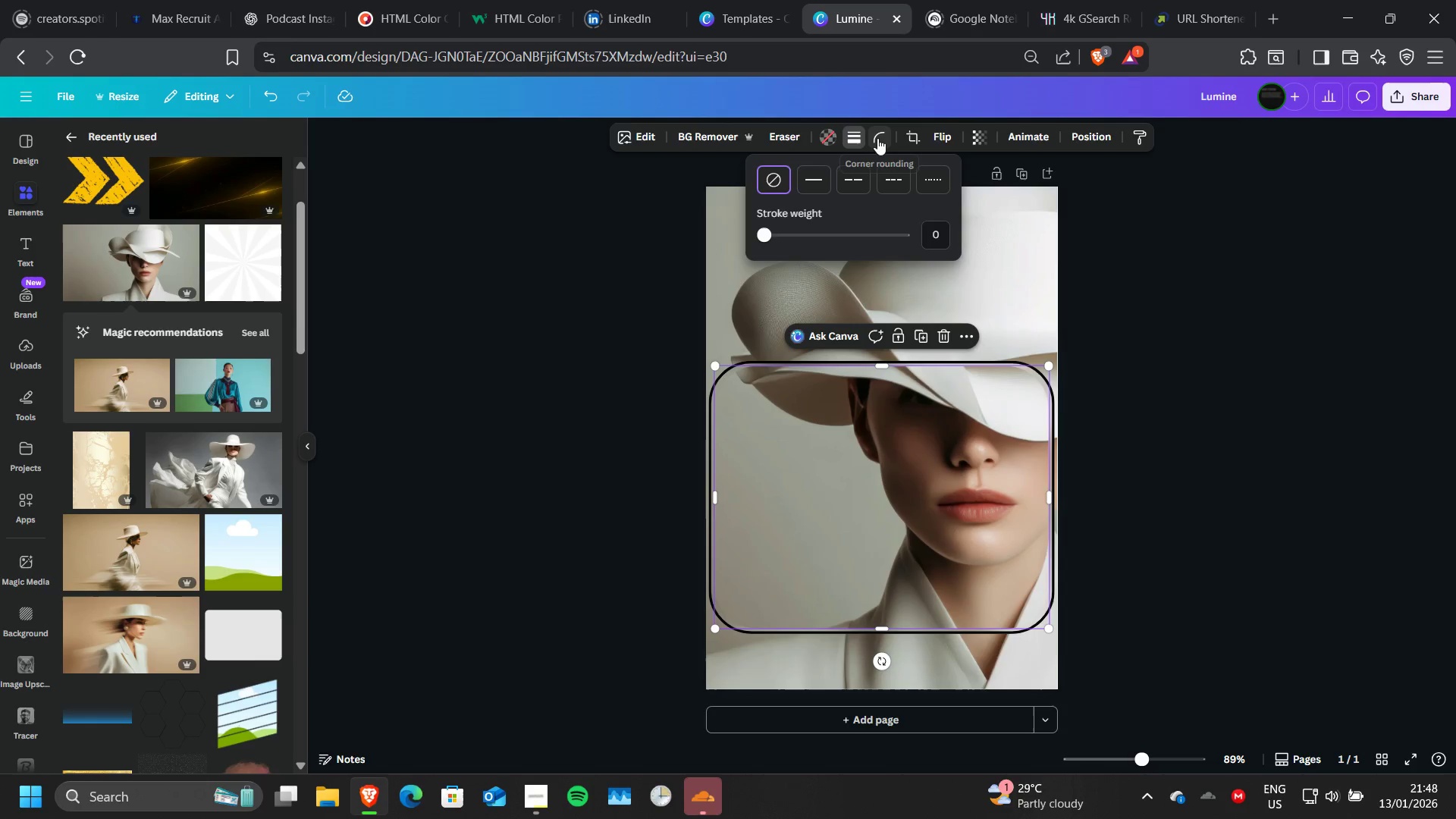 
left_click([877, 138])
 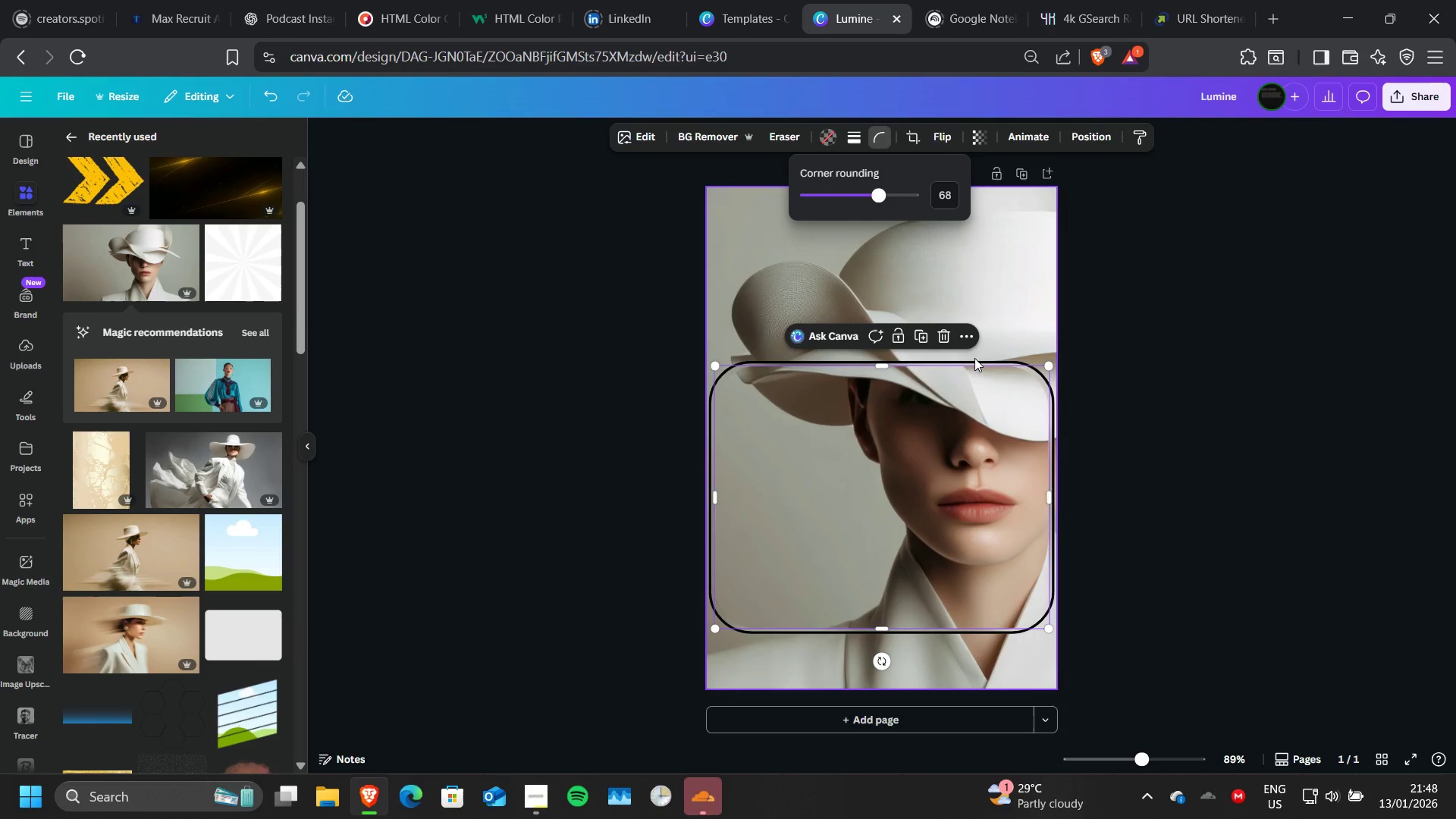 
left_click([1078, 383])
 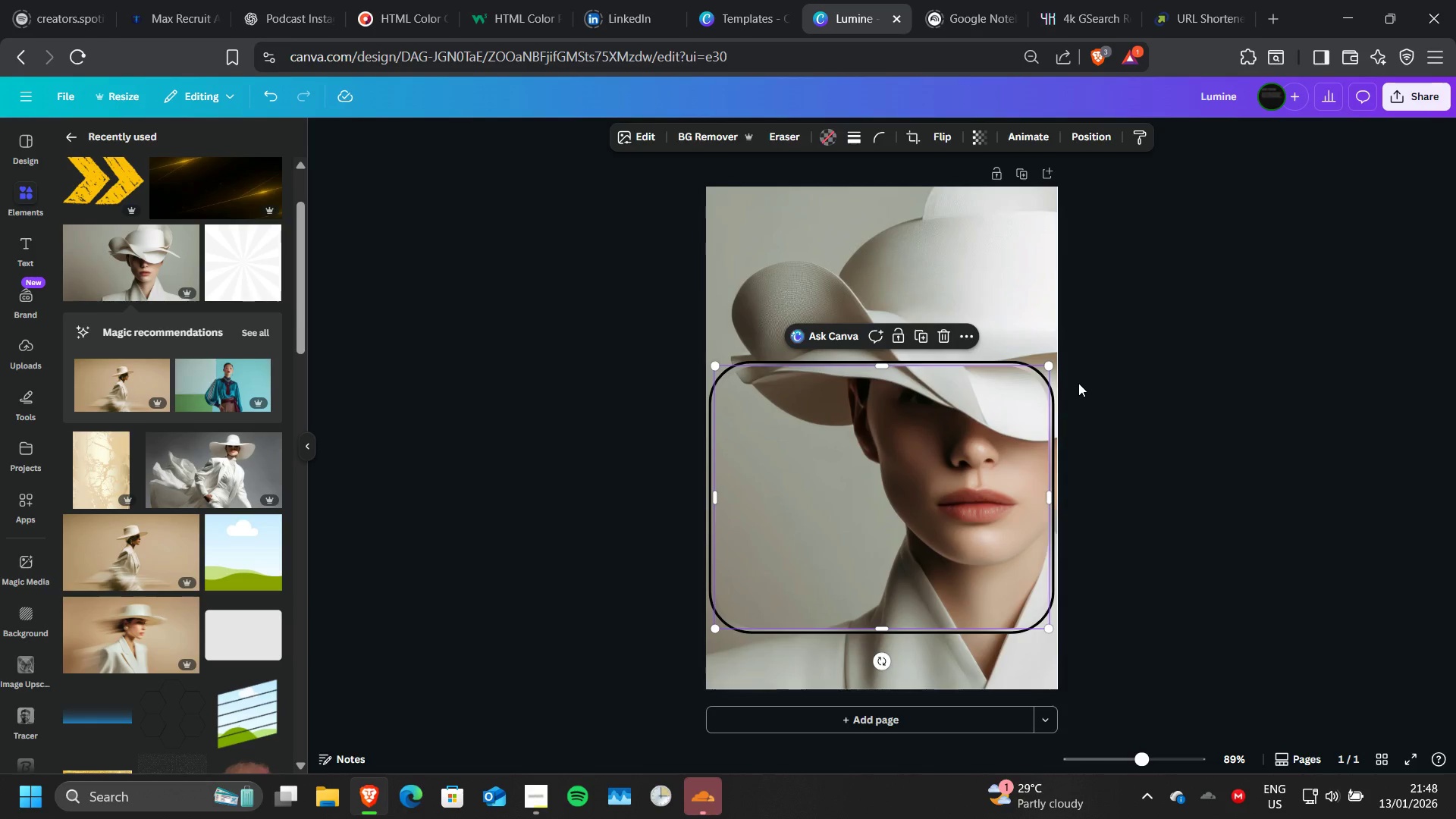 
left_click([1078, 383])
 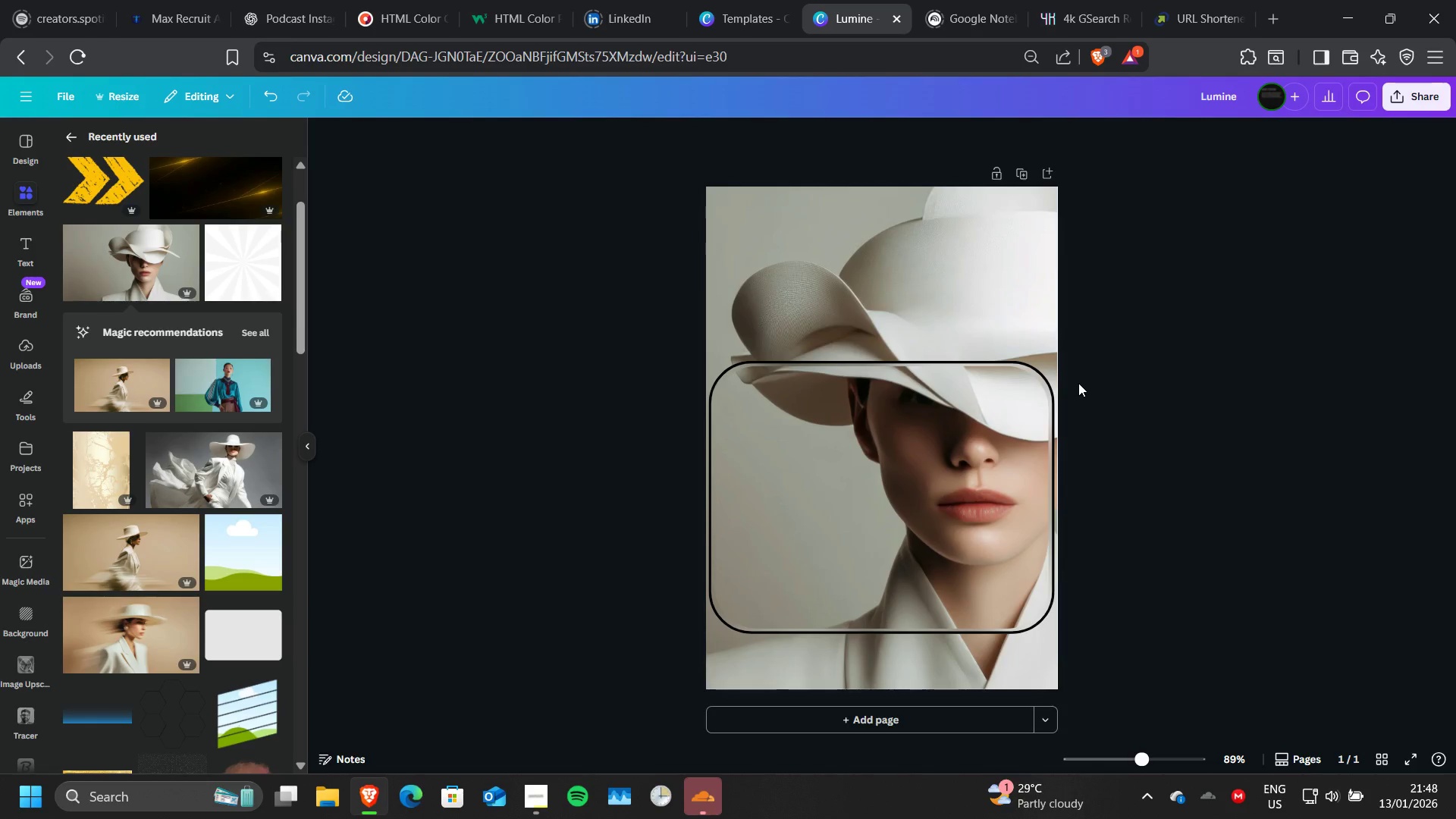 
wait(7.83)
 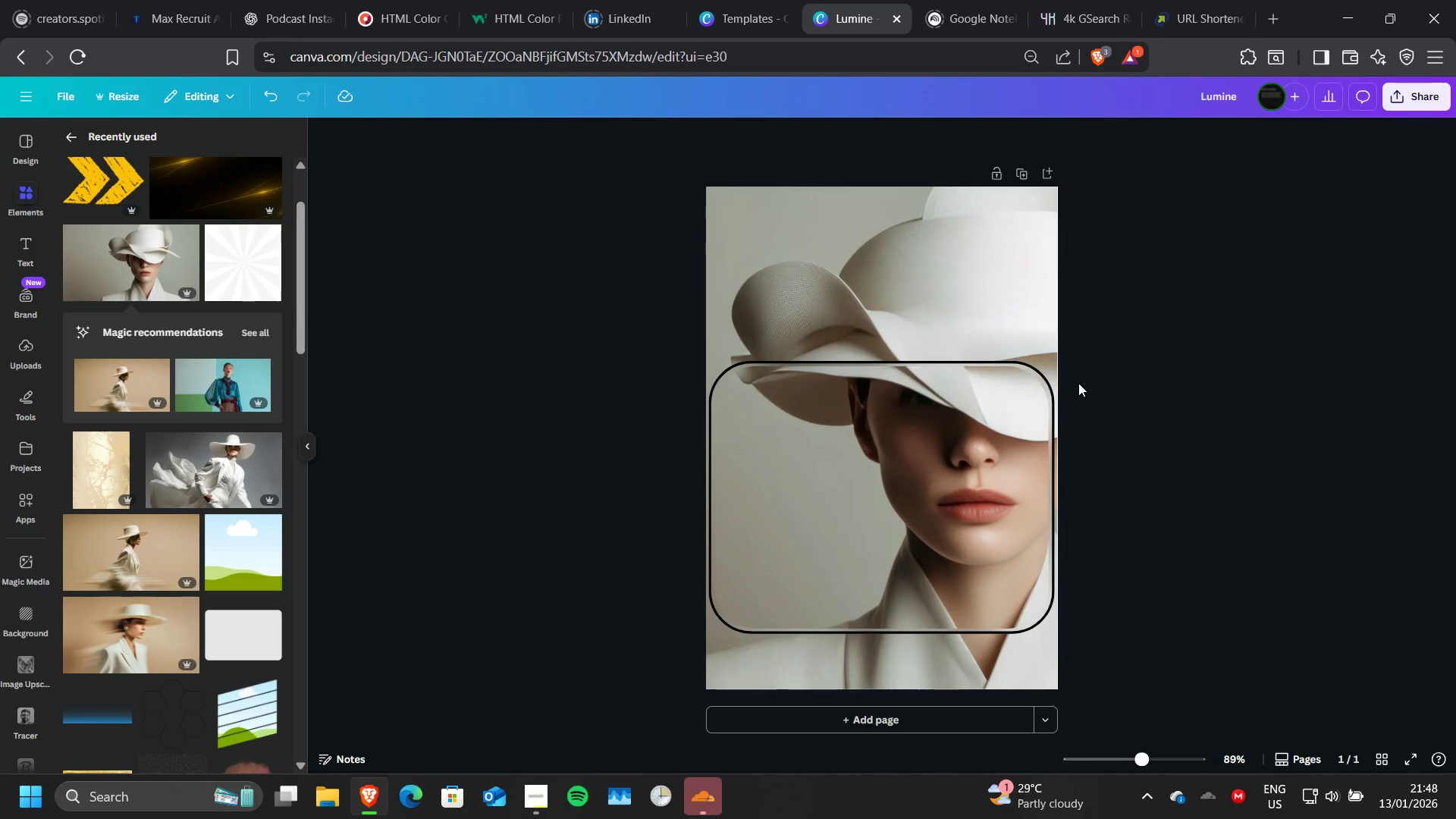 
left_click([923, 426])
 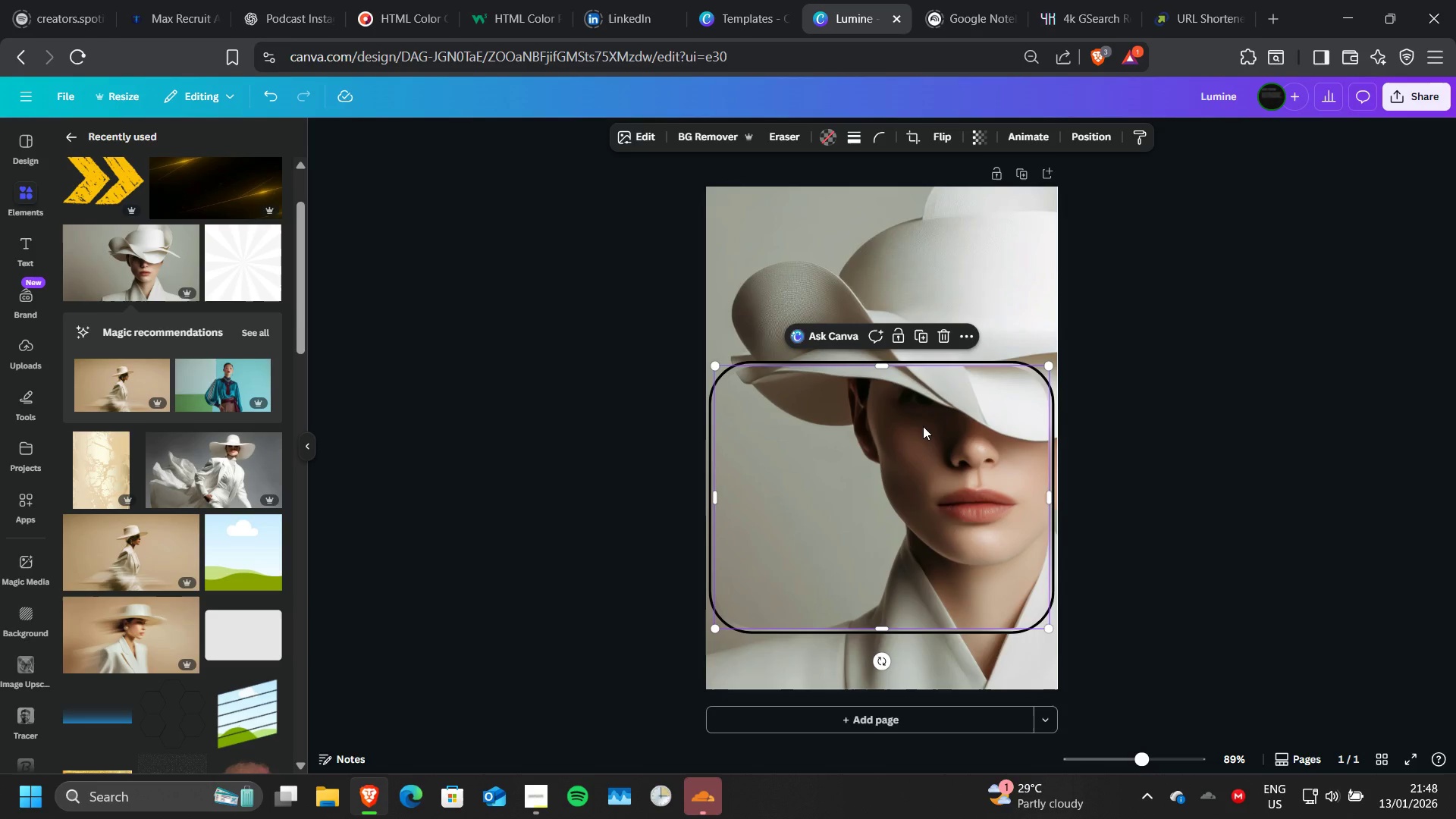 
wait(5.48)
 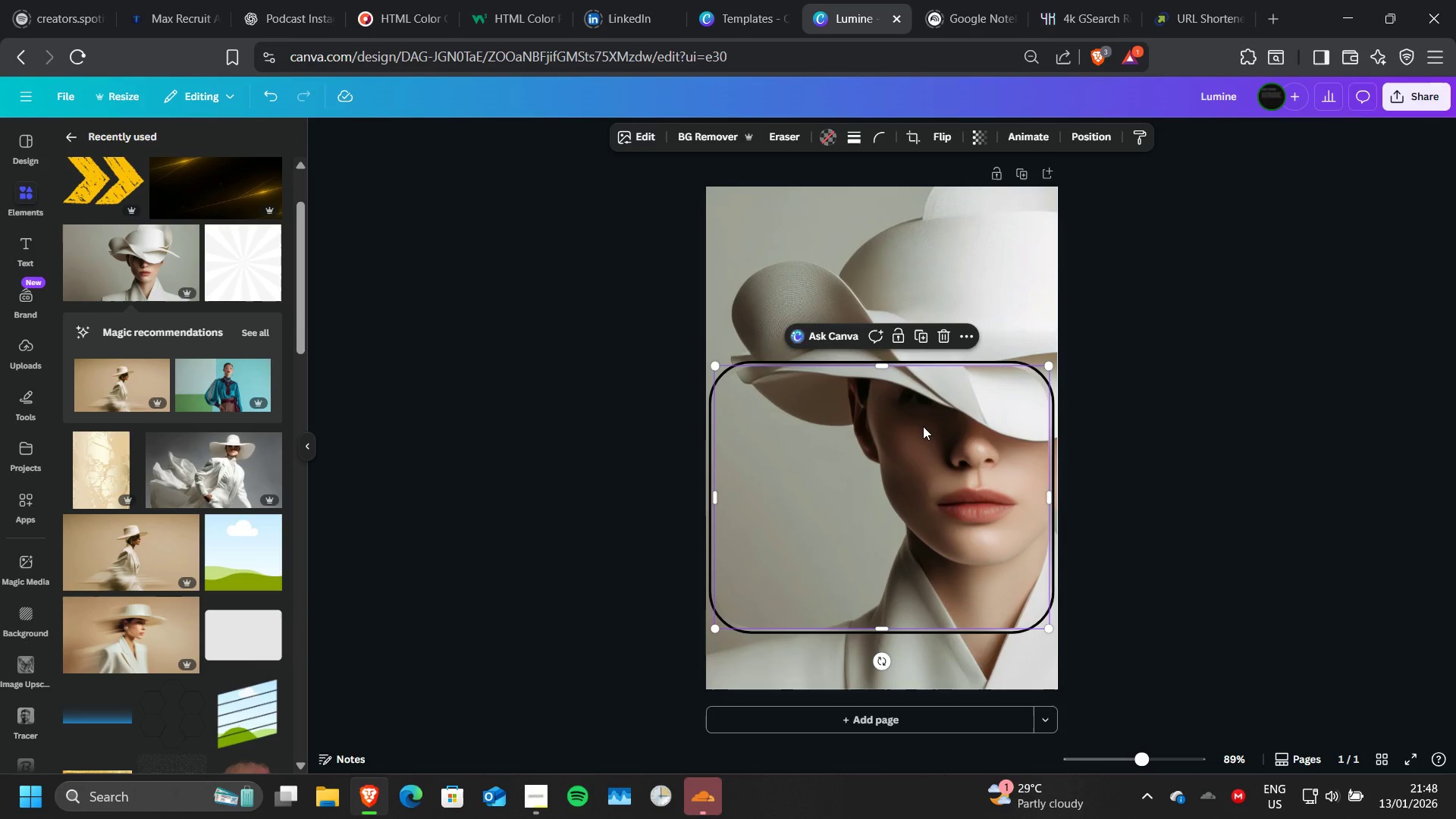 
left_click([789, 268])
 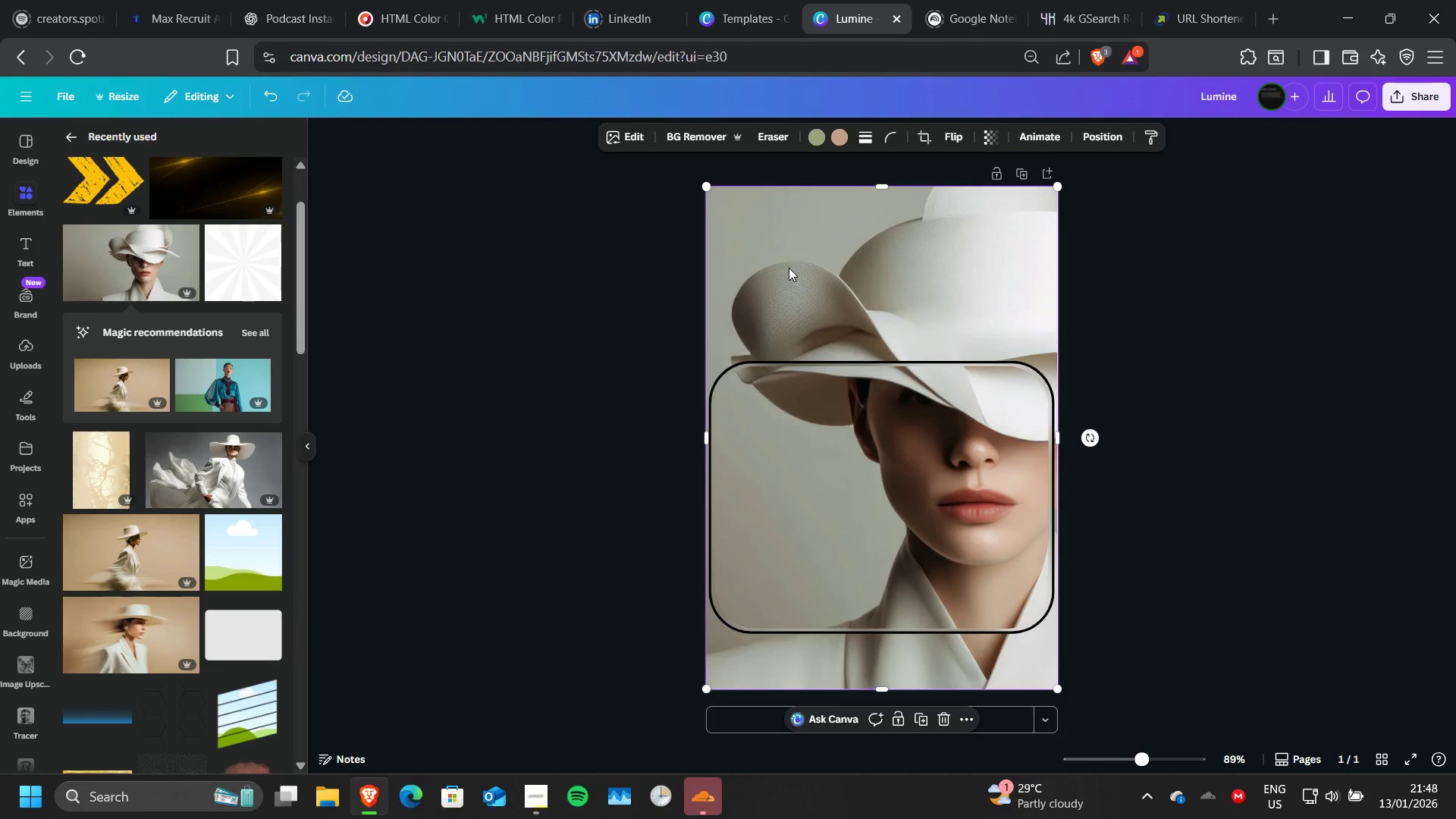 
key(R)
 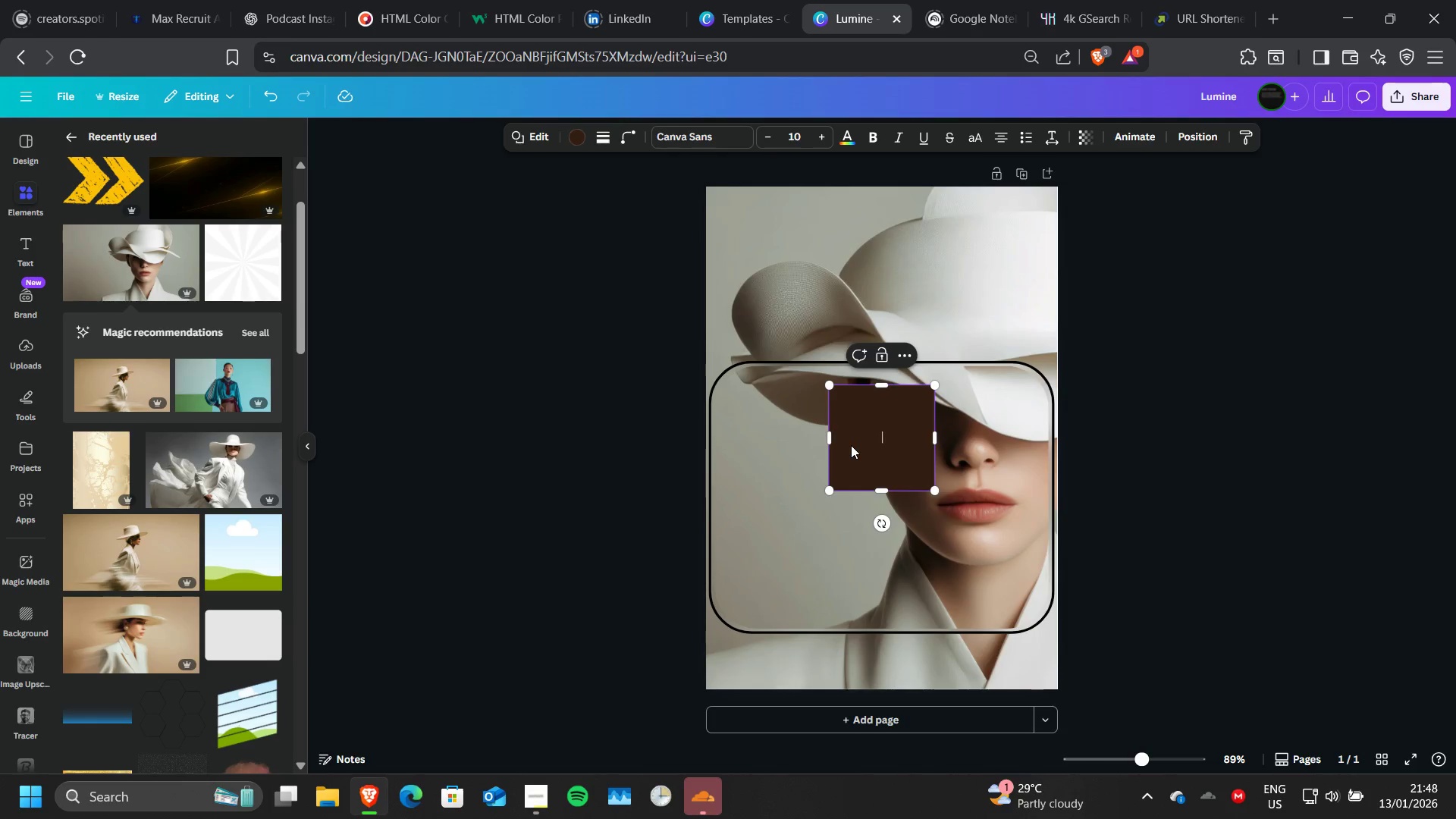 
left_click_drag(start_coordinate=[851, 445], to_coordinate=[687, 206])
 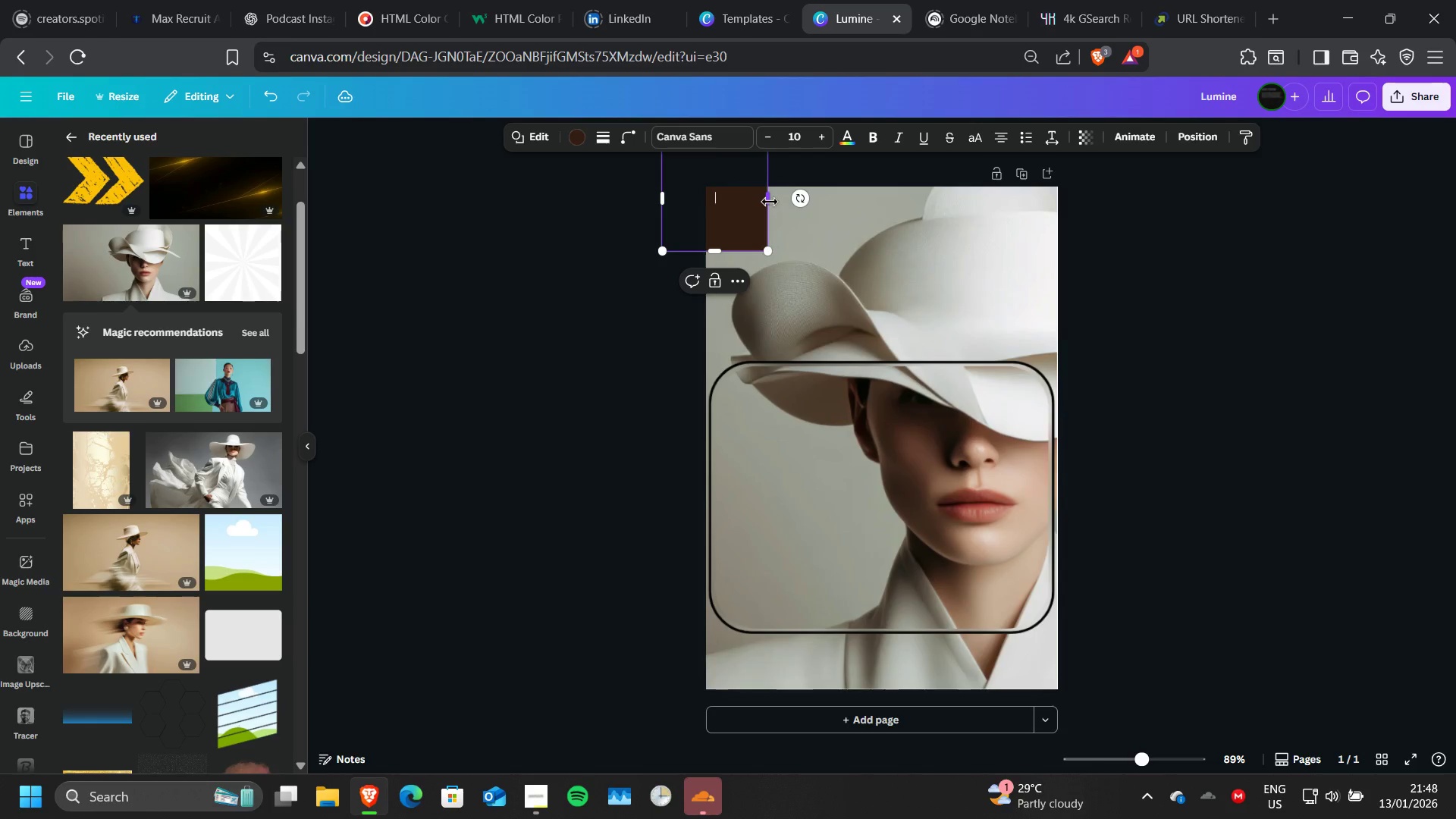 
left_click_drag(start_coordinate=[770, 202], to_coordinate=[1329, 312])
 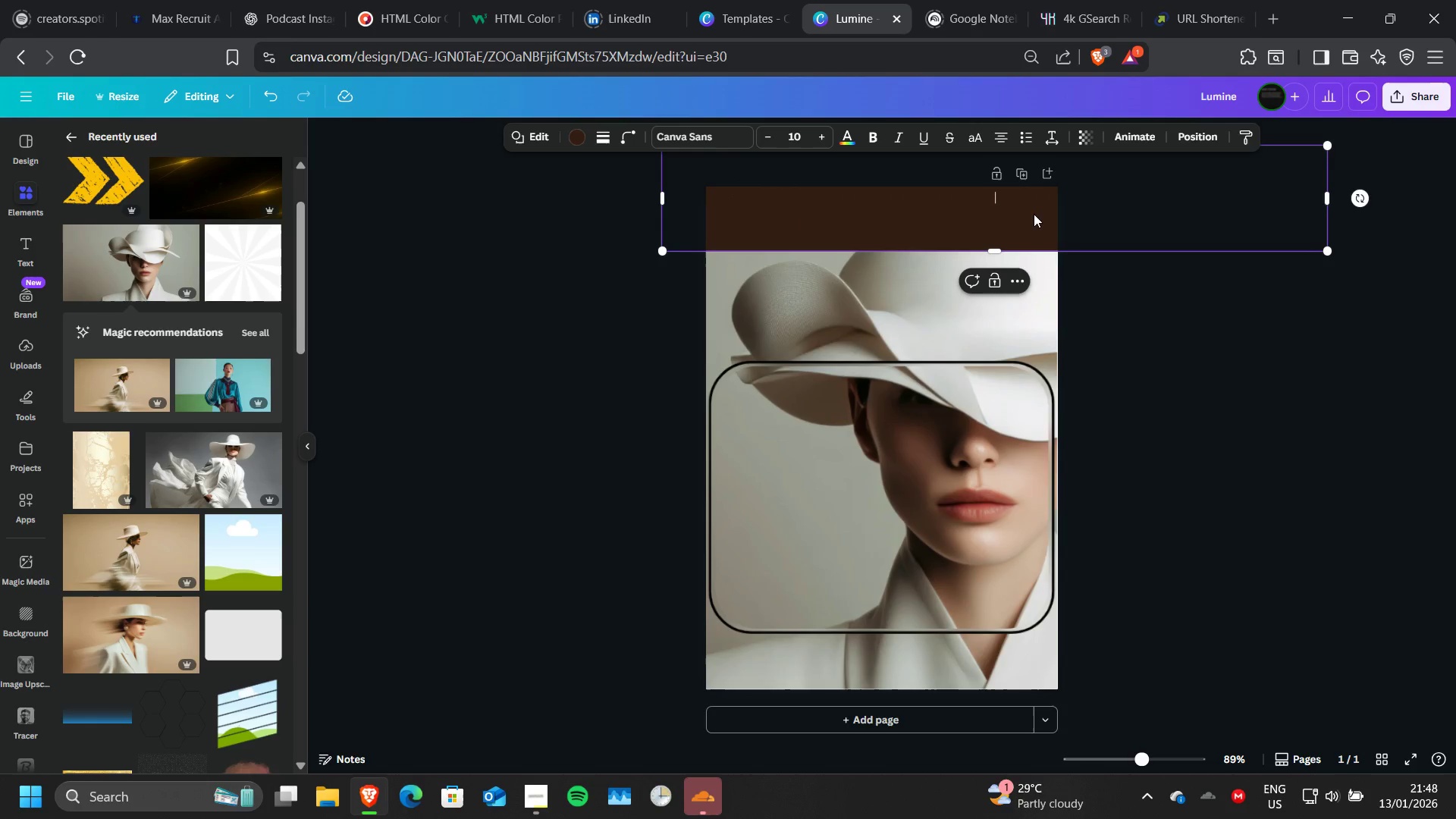 
left_click_drag(start_coordinate=[1034, 214], to_coordinate=[1028, 286])
 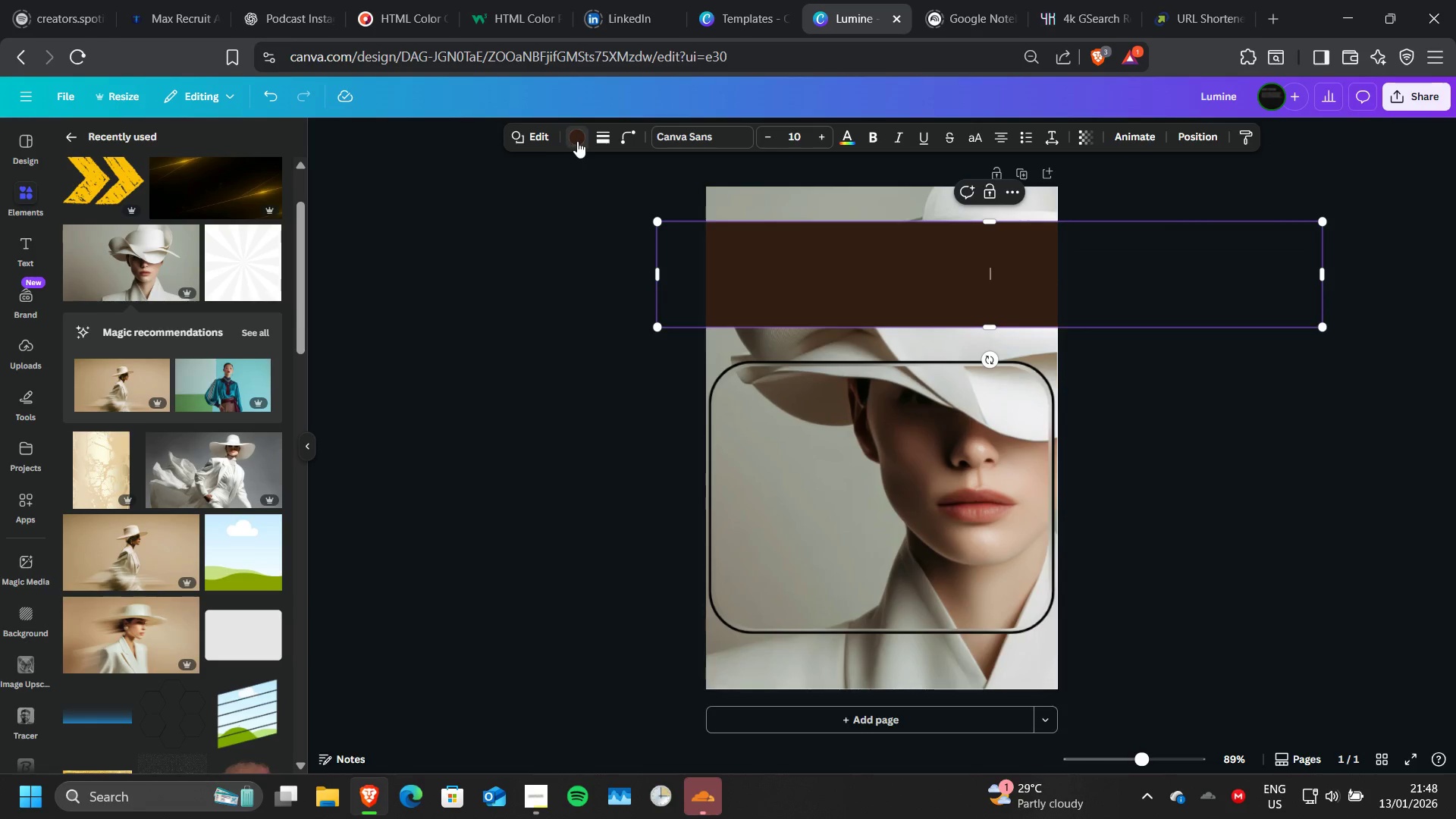 
left_click([579, 141])
 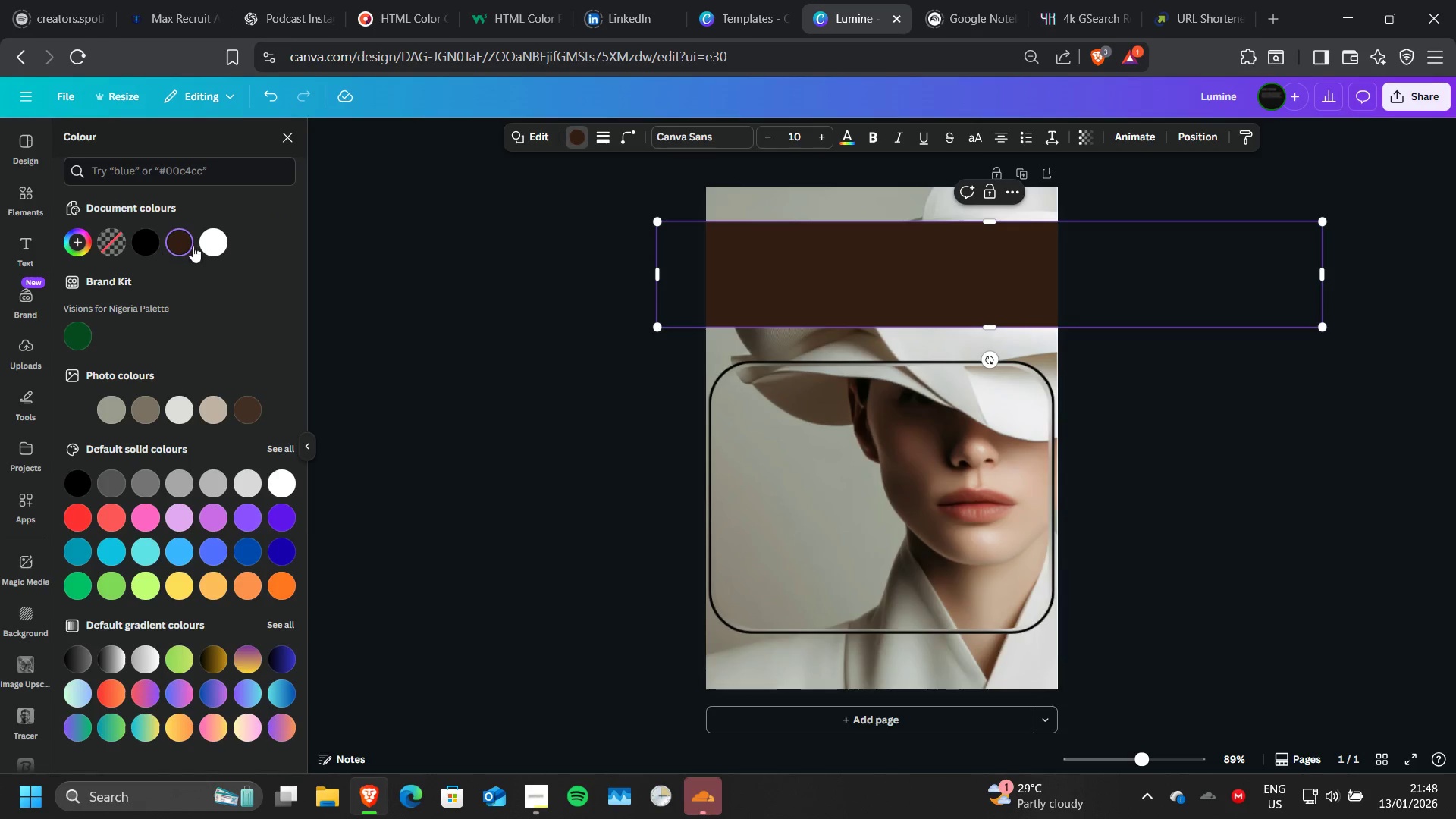 
left_click([201, 246])
 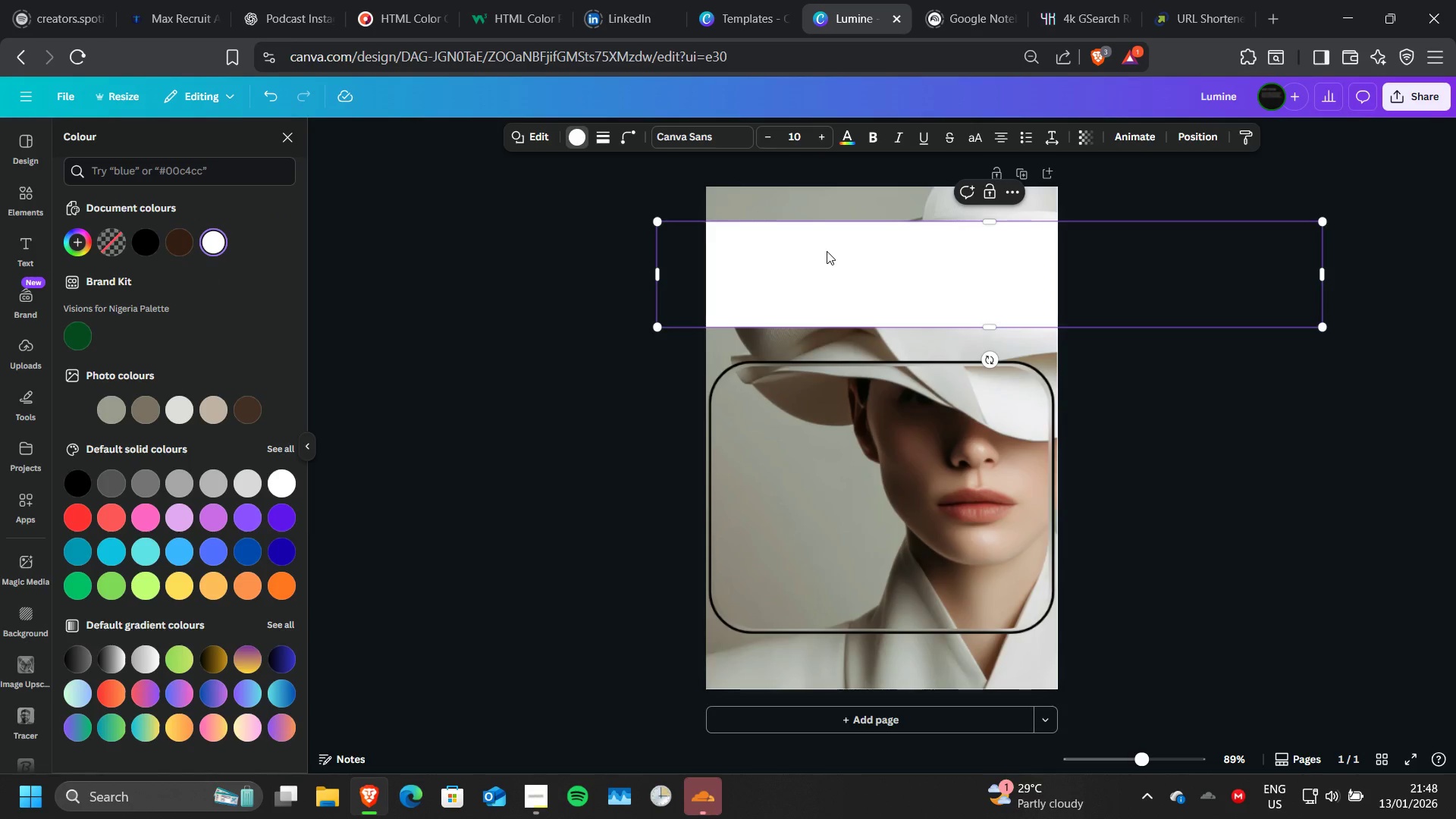 
left_click_drag(start_coordinate=[827, 251], to_coordinate=[827, 243])
 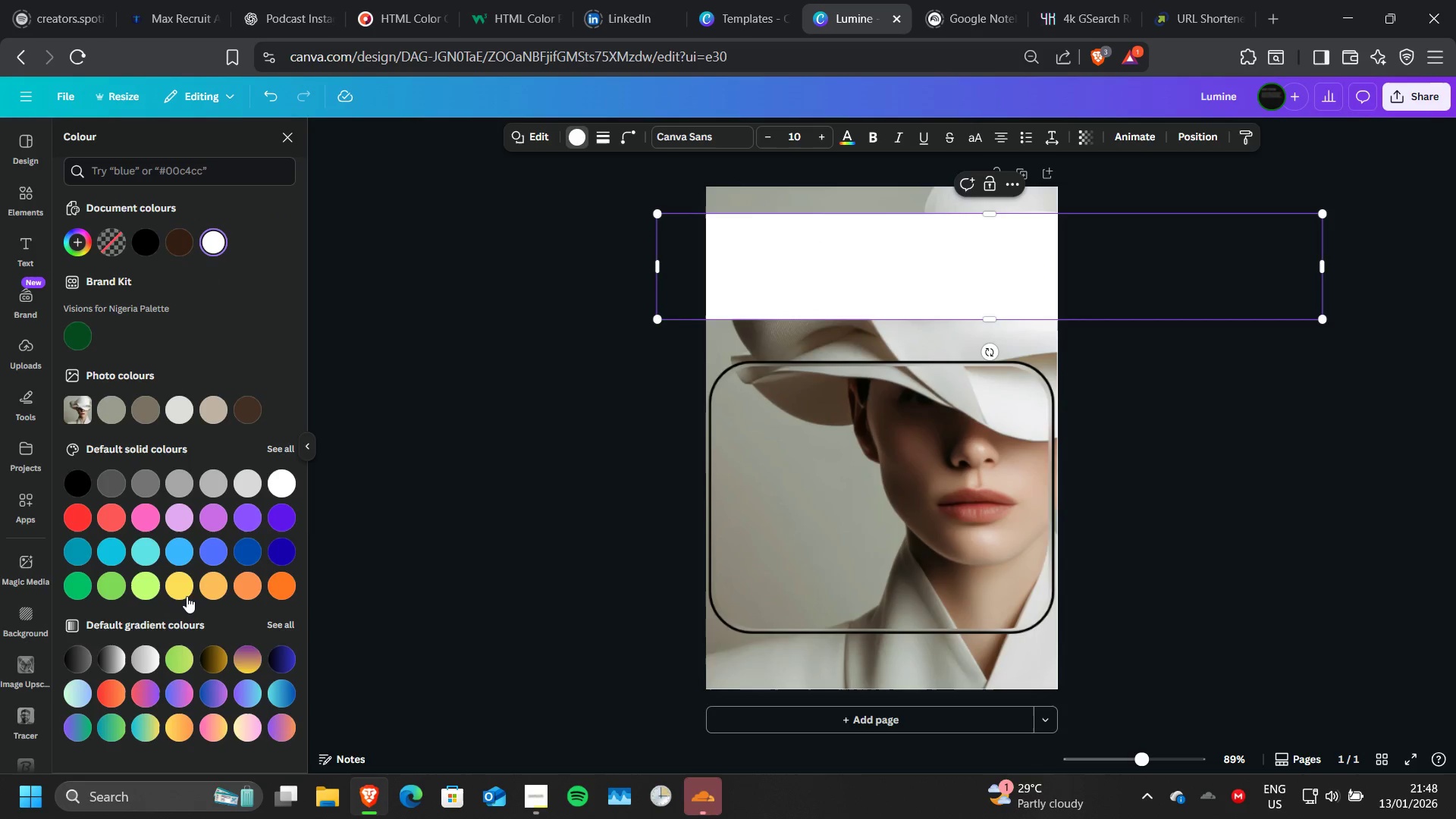 
left_click([181, 586])
 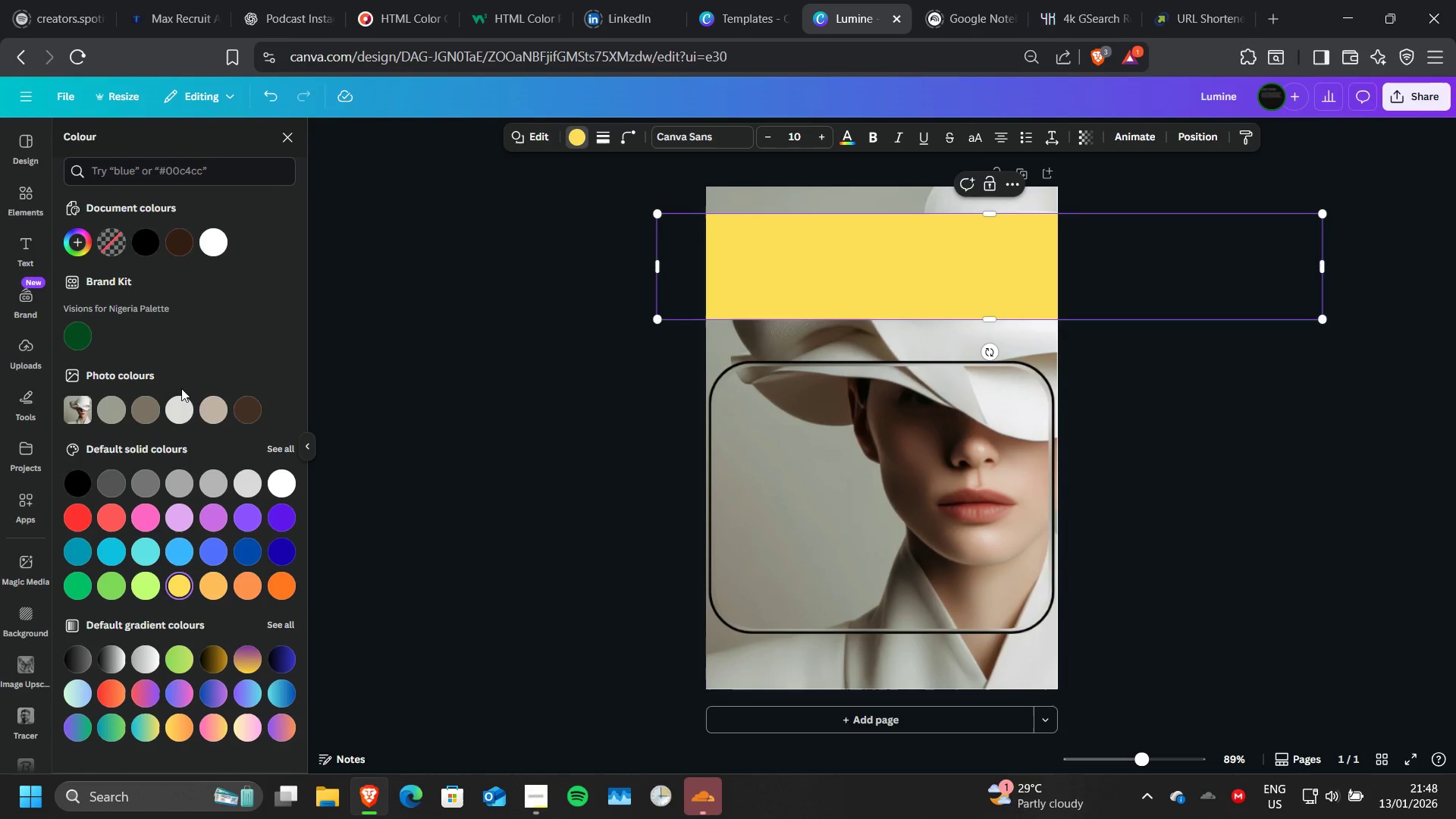 
left_click([73, 246])
 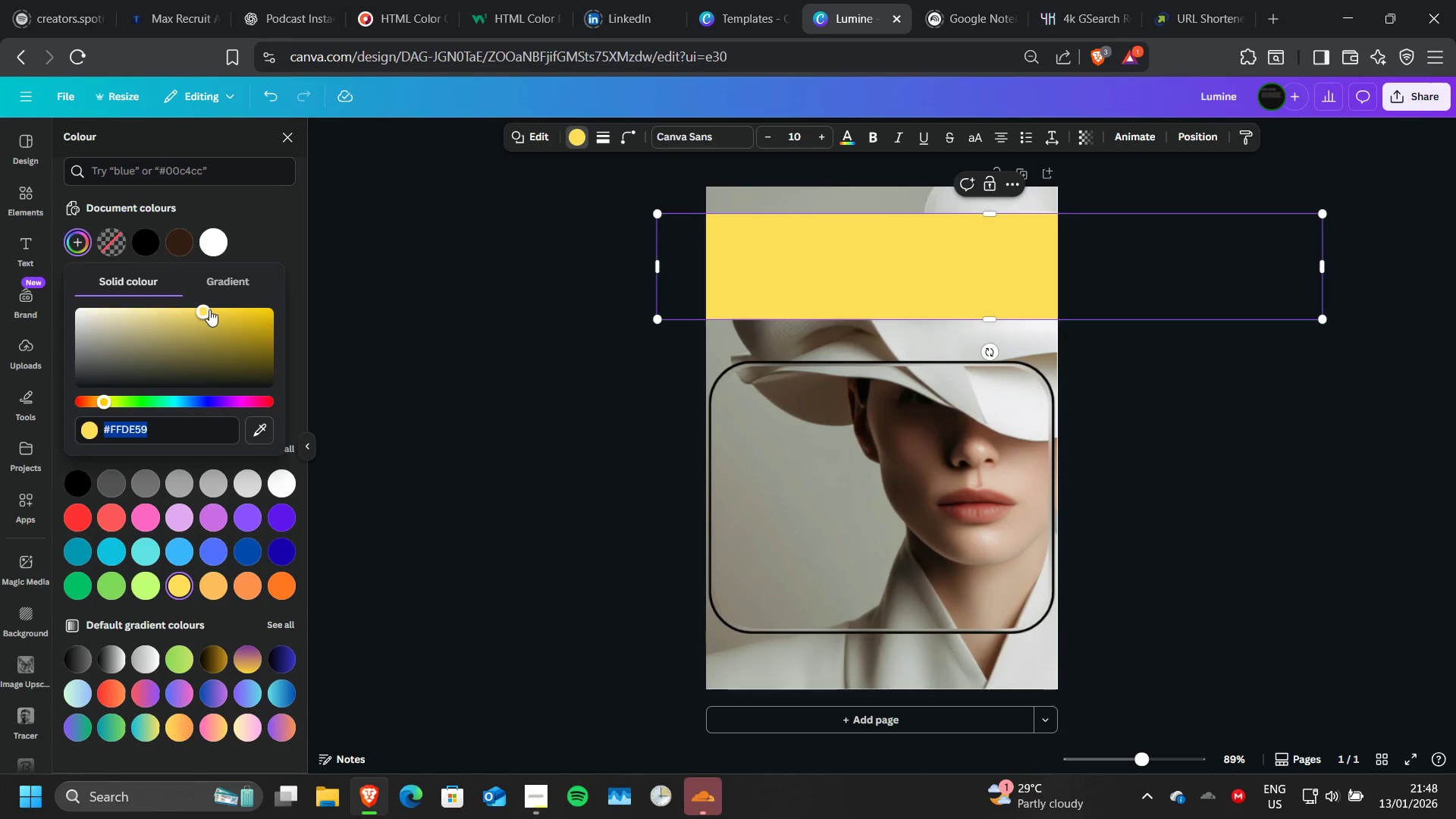 
left_click_drag(start_coordinate=[209, 309], to_coordinate=[203, 315])
 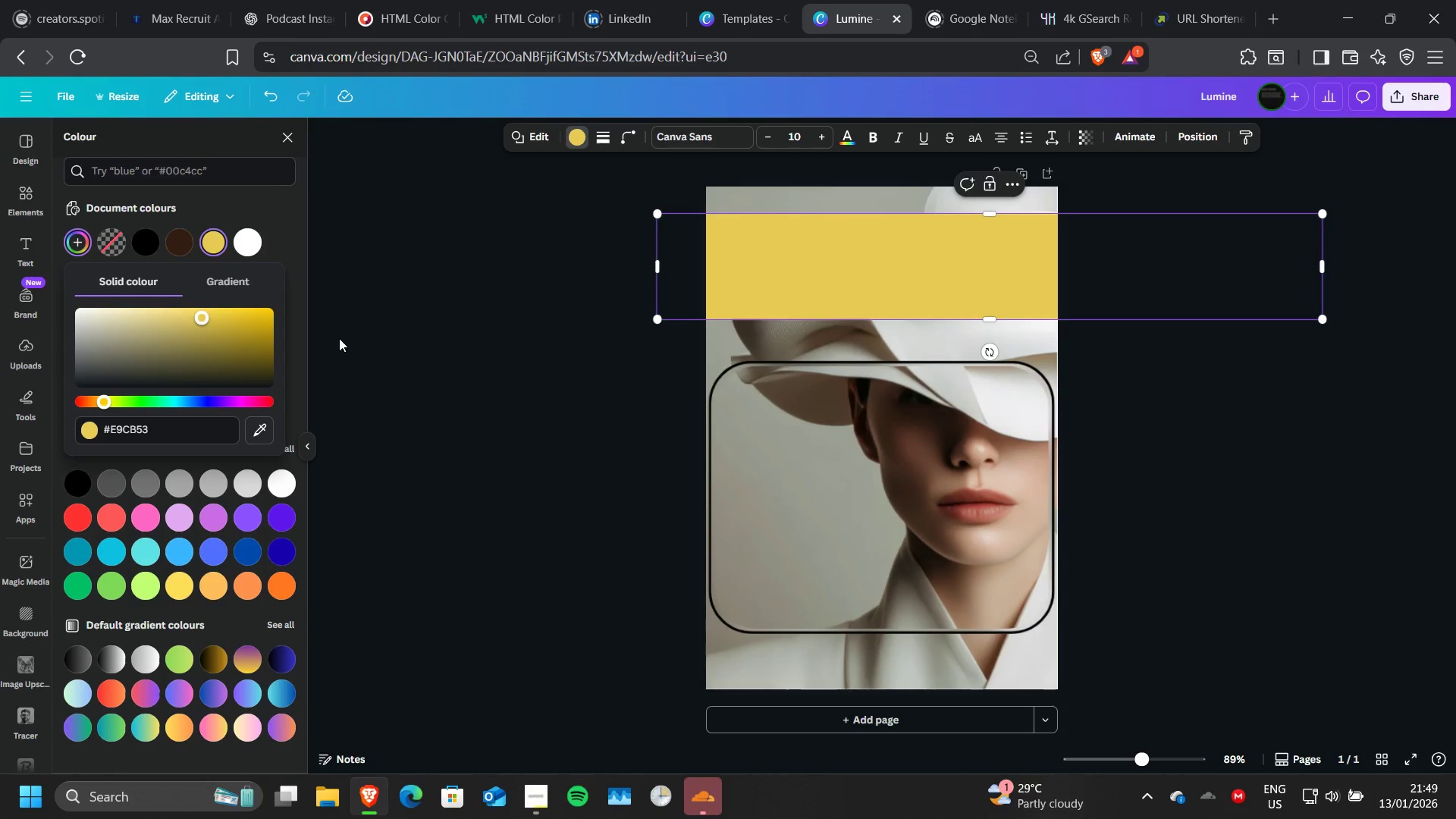 
left_click([752, 252])
 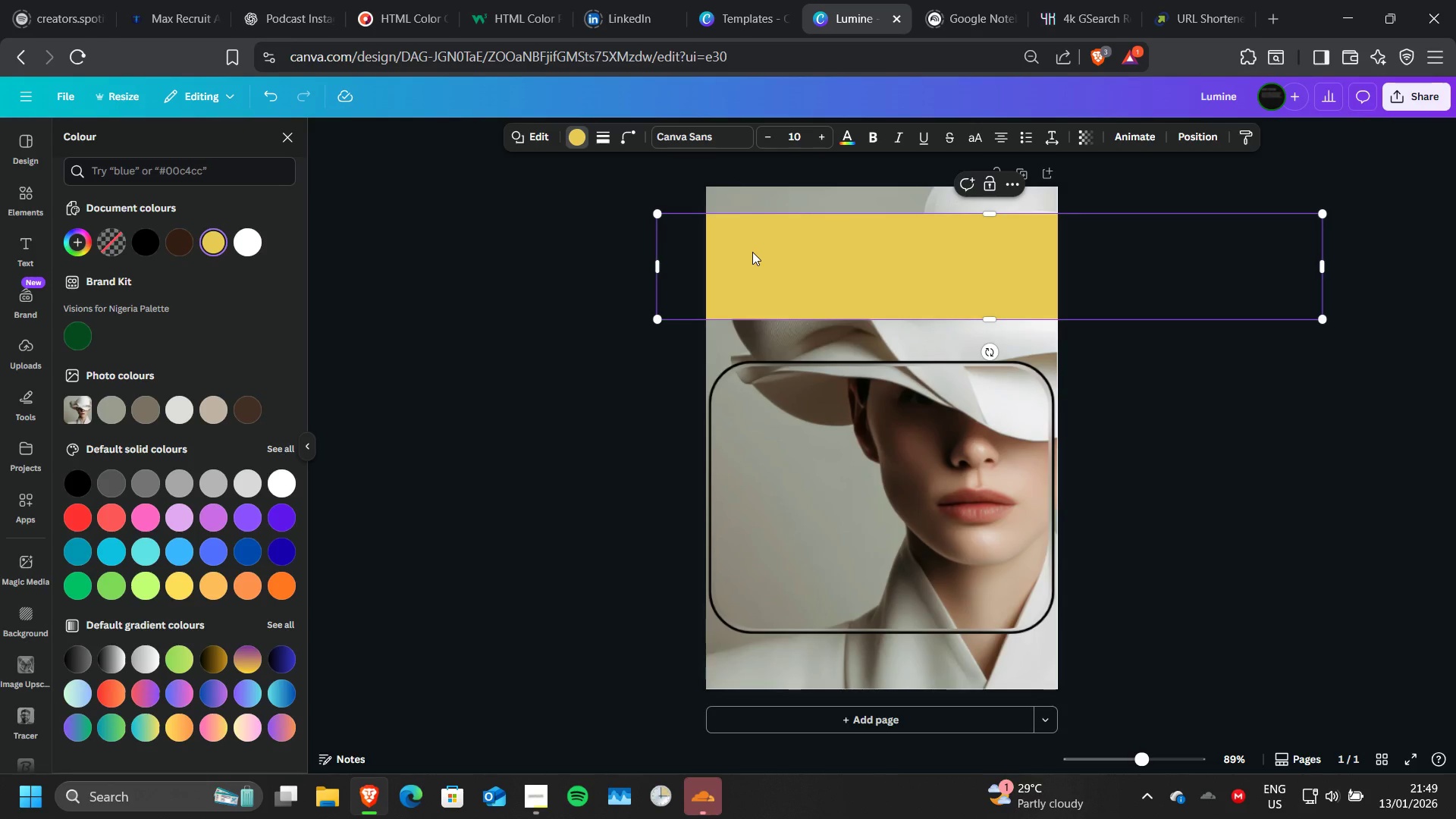 
type(tlu)
 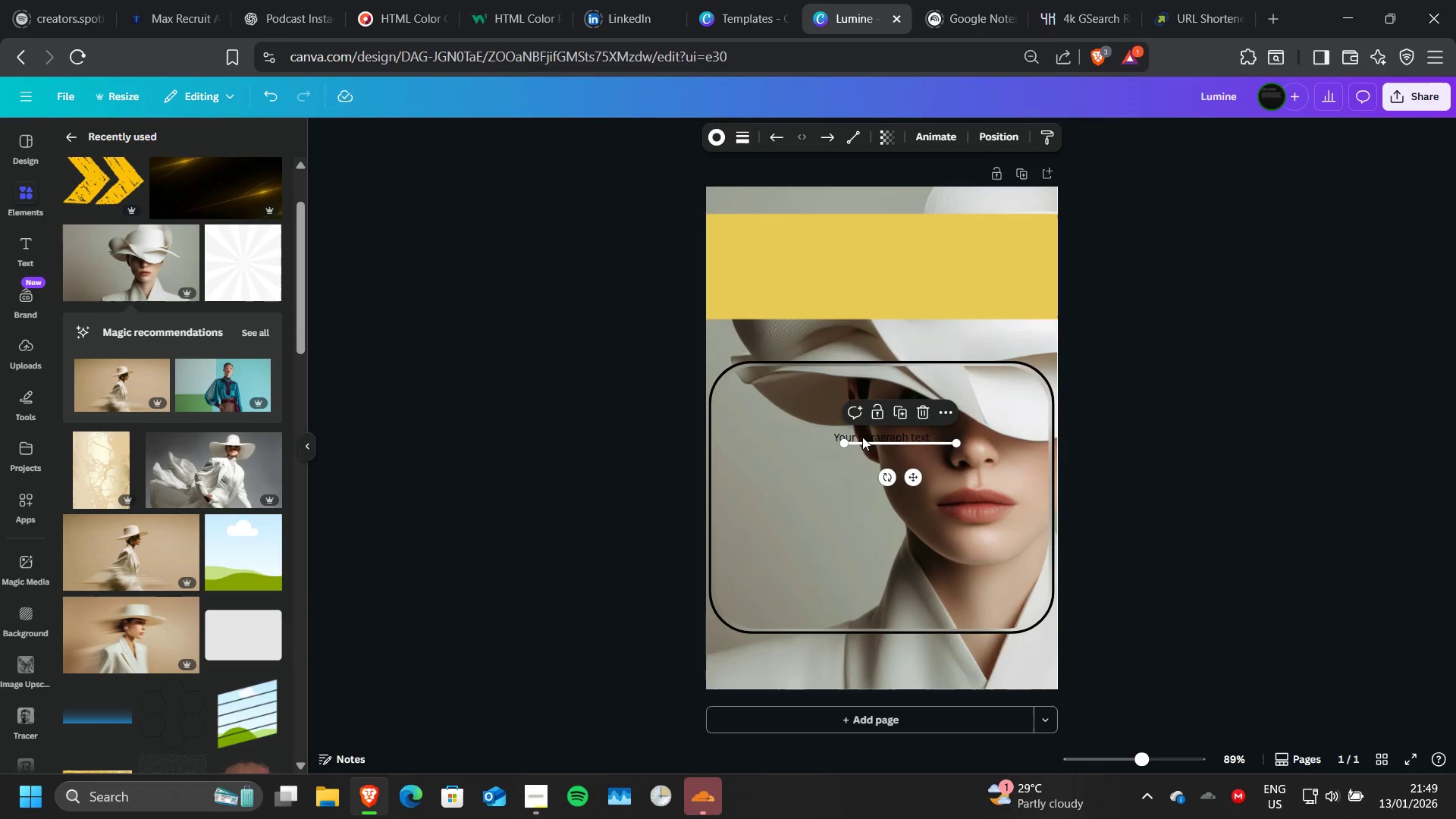 
left_click([862, 436])
 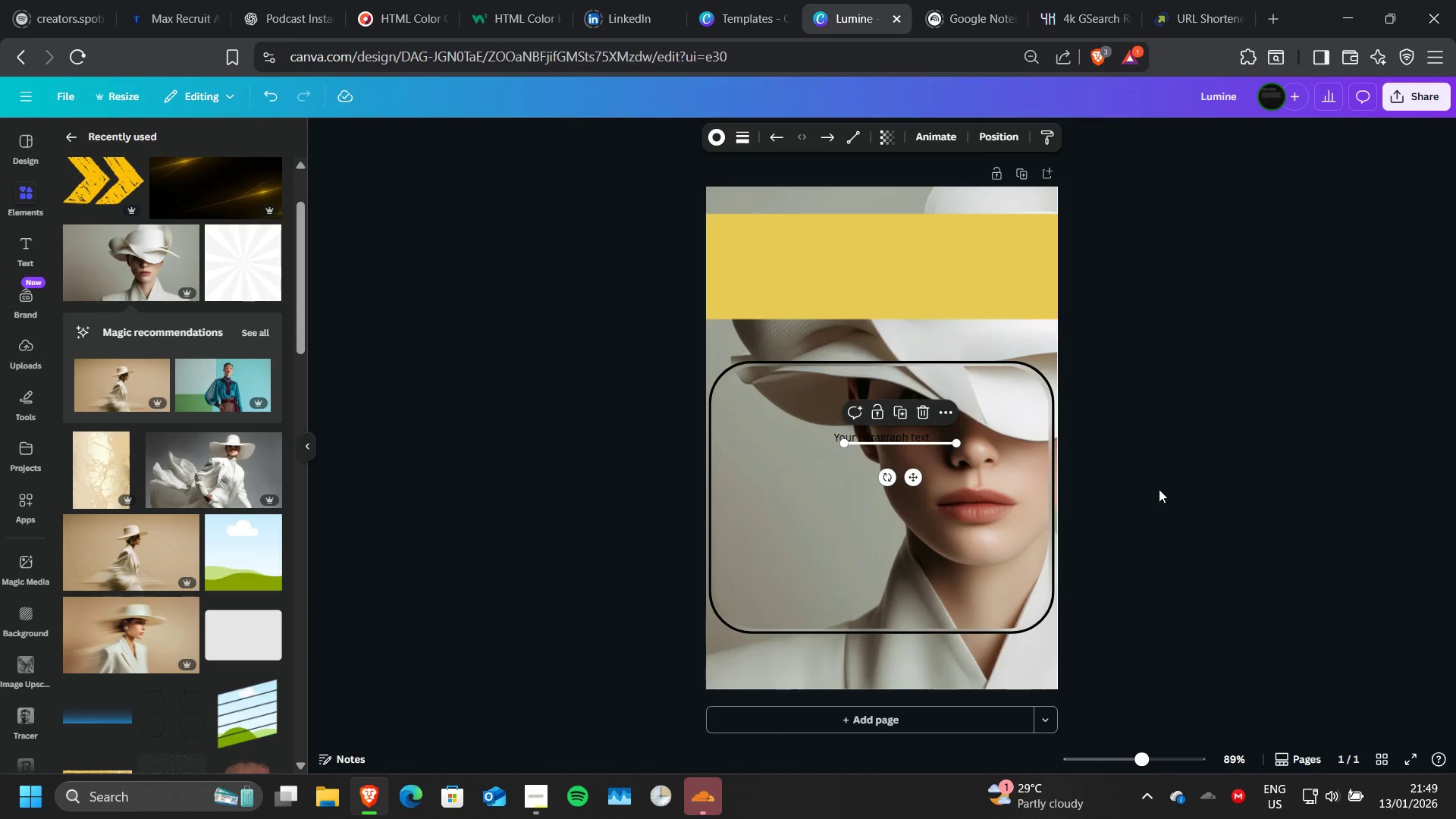 
left_click([1159, 489])
 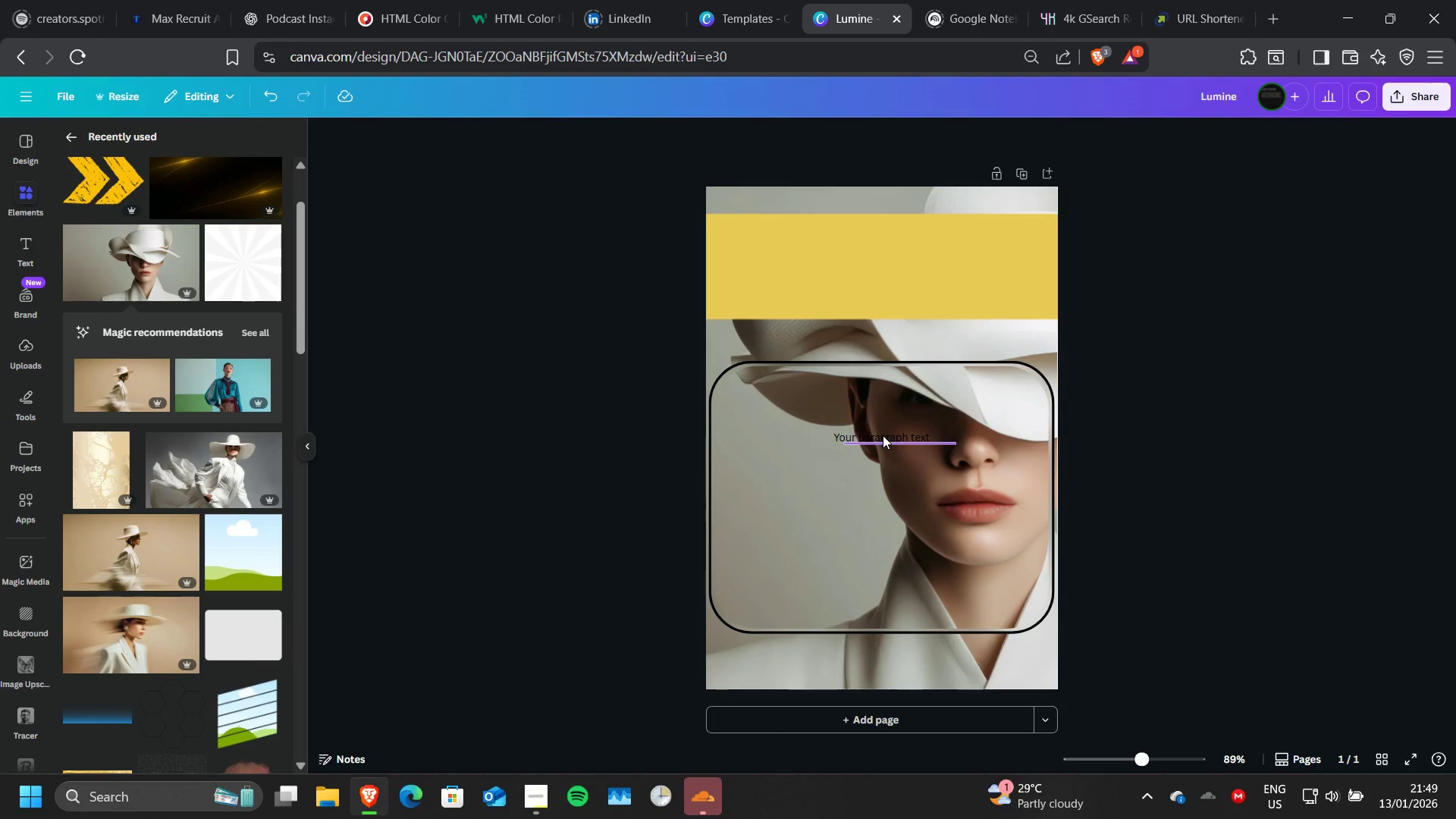 
left_click([883, 435])
 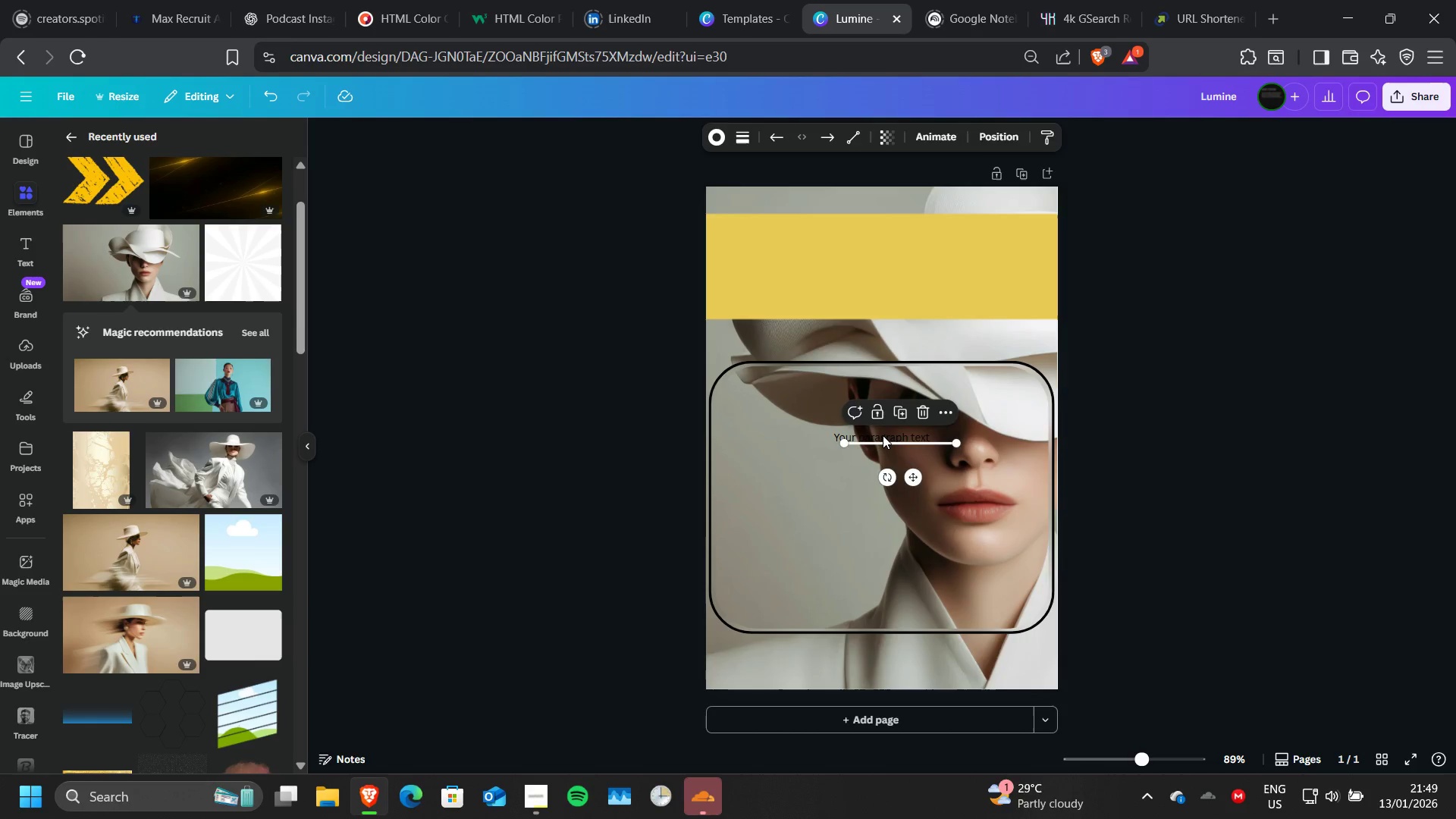 
key(Delete)
 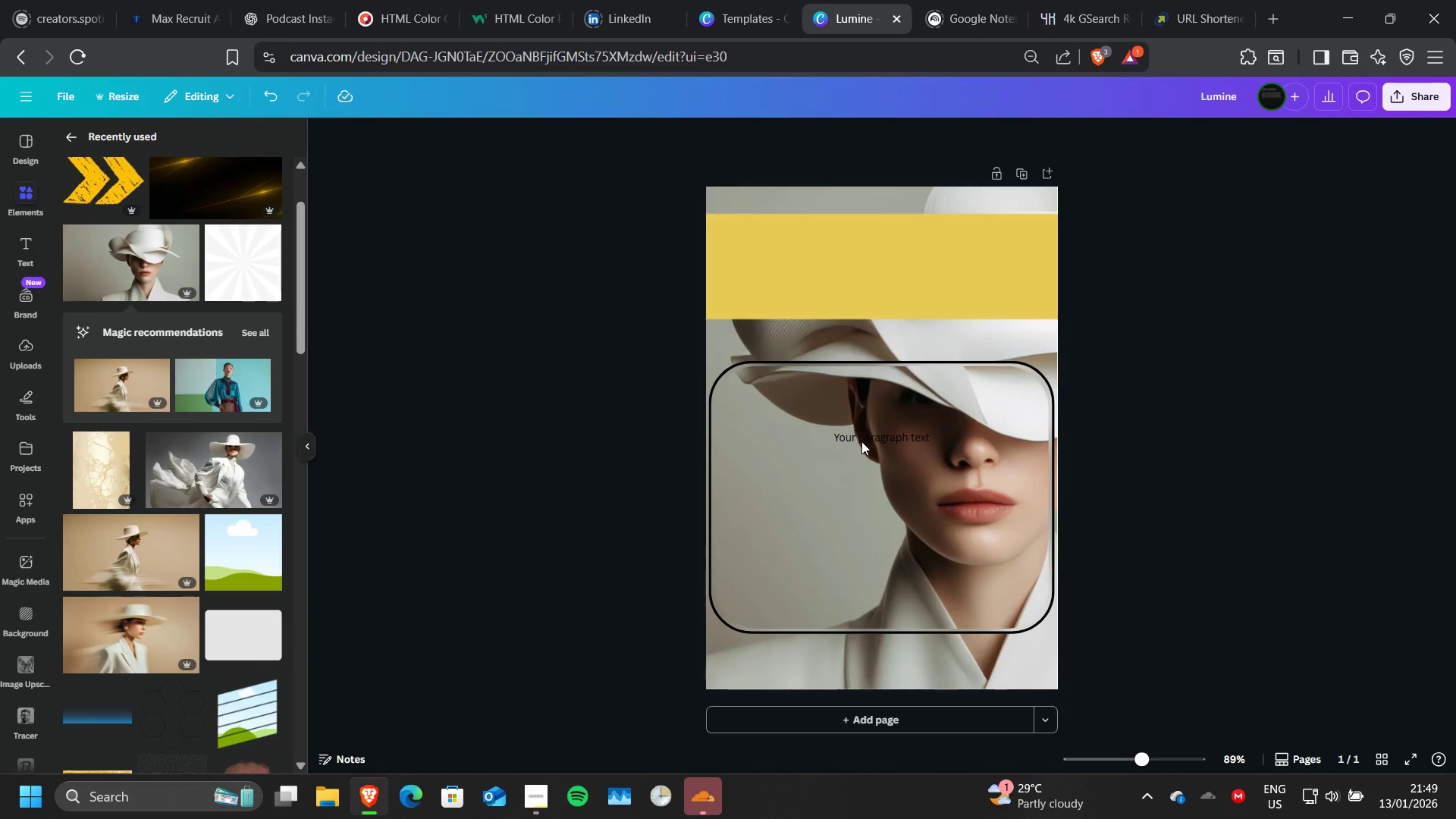 
left_click([860, 441])
 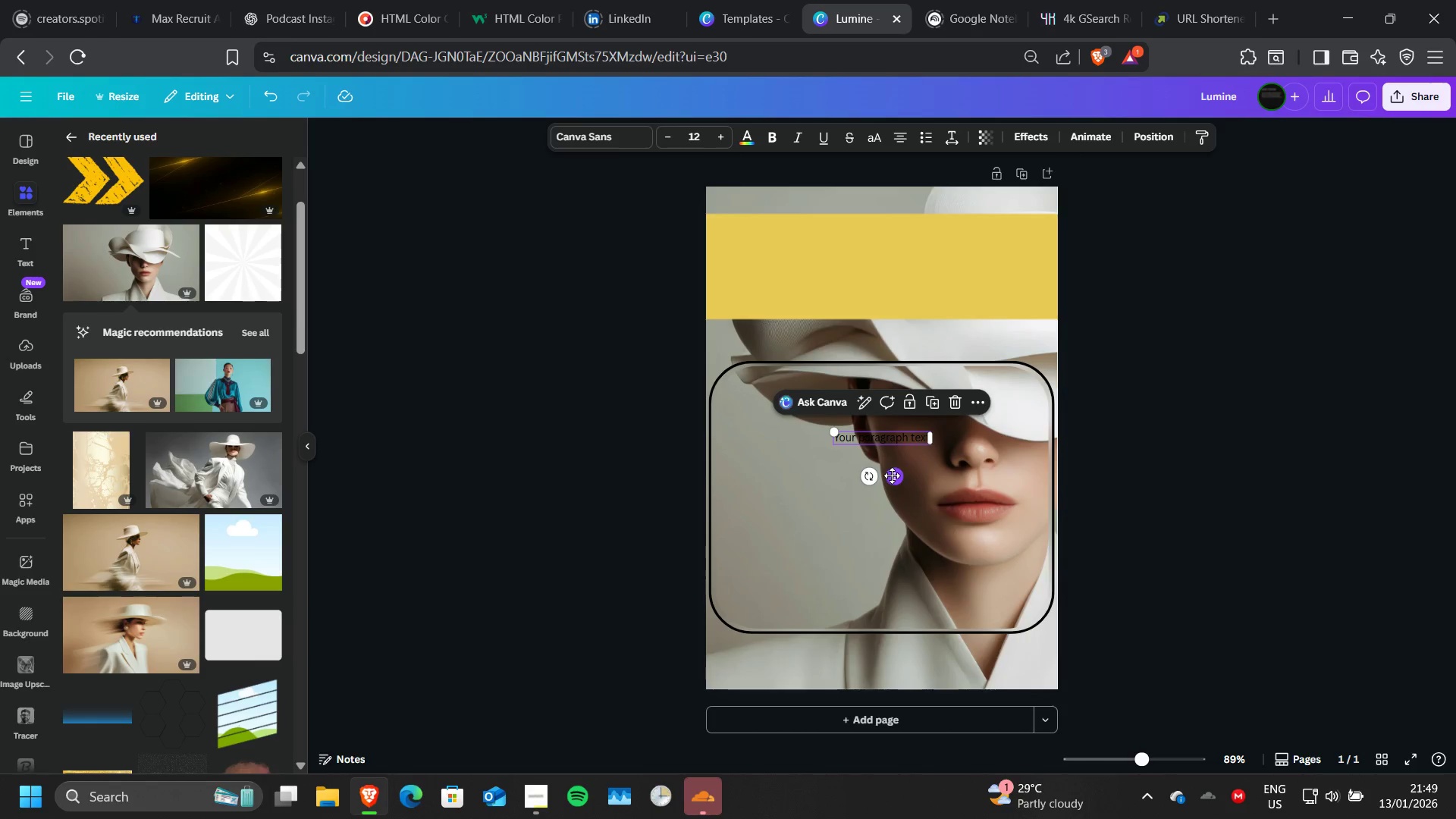 
left_click_drag(start_coordinate=[892, 475], to_coordinate=[827, 293])
 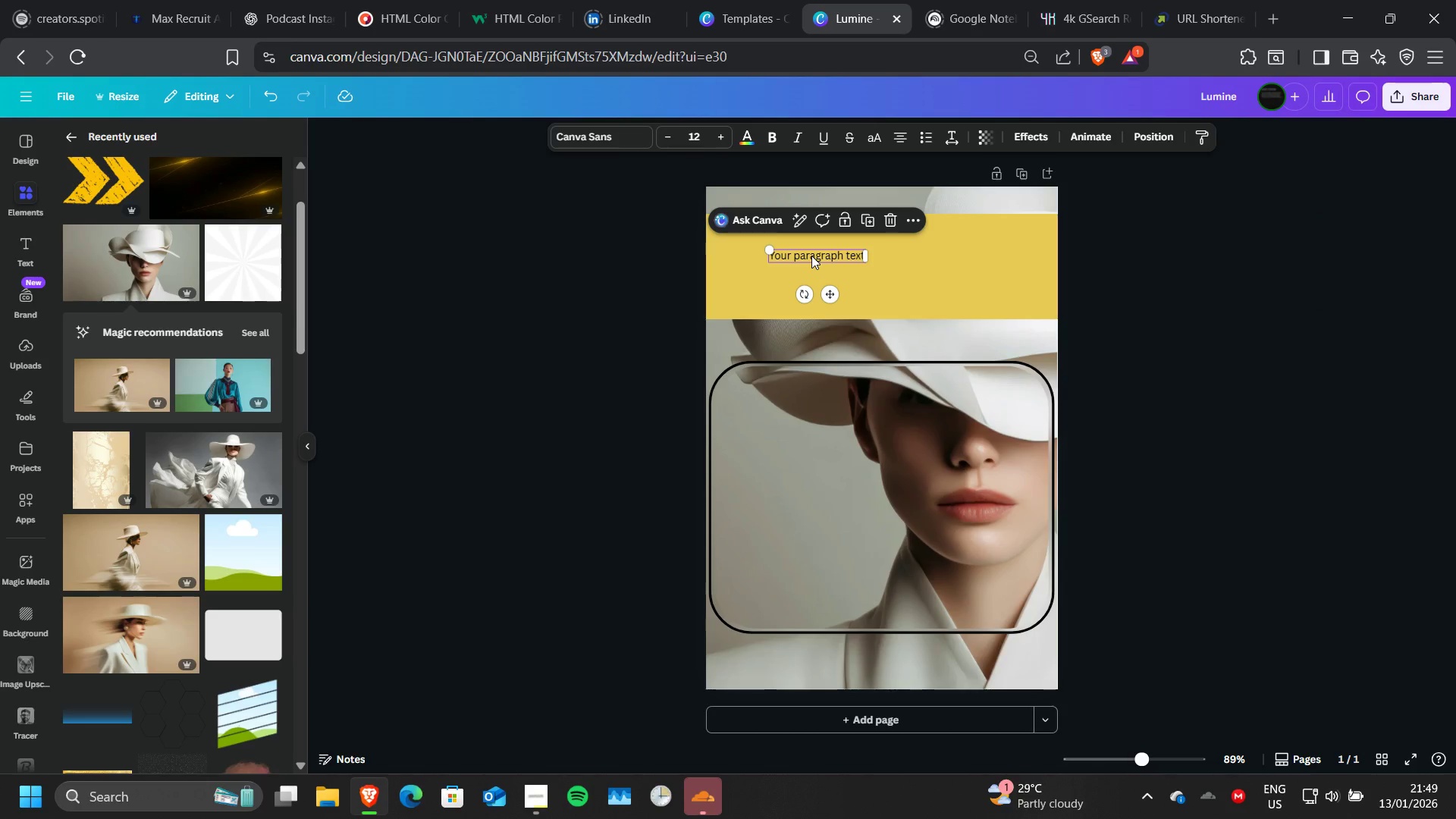 
triple_click([811, 256])
 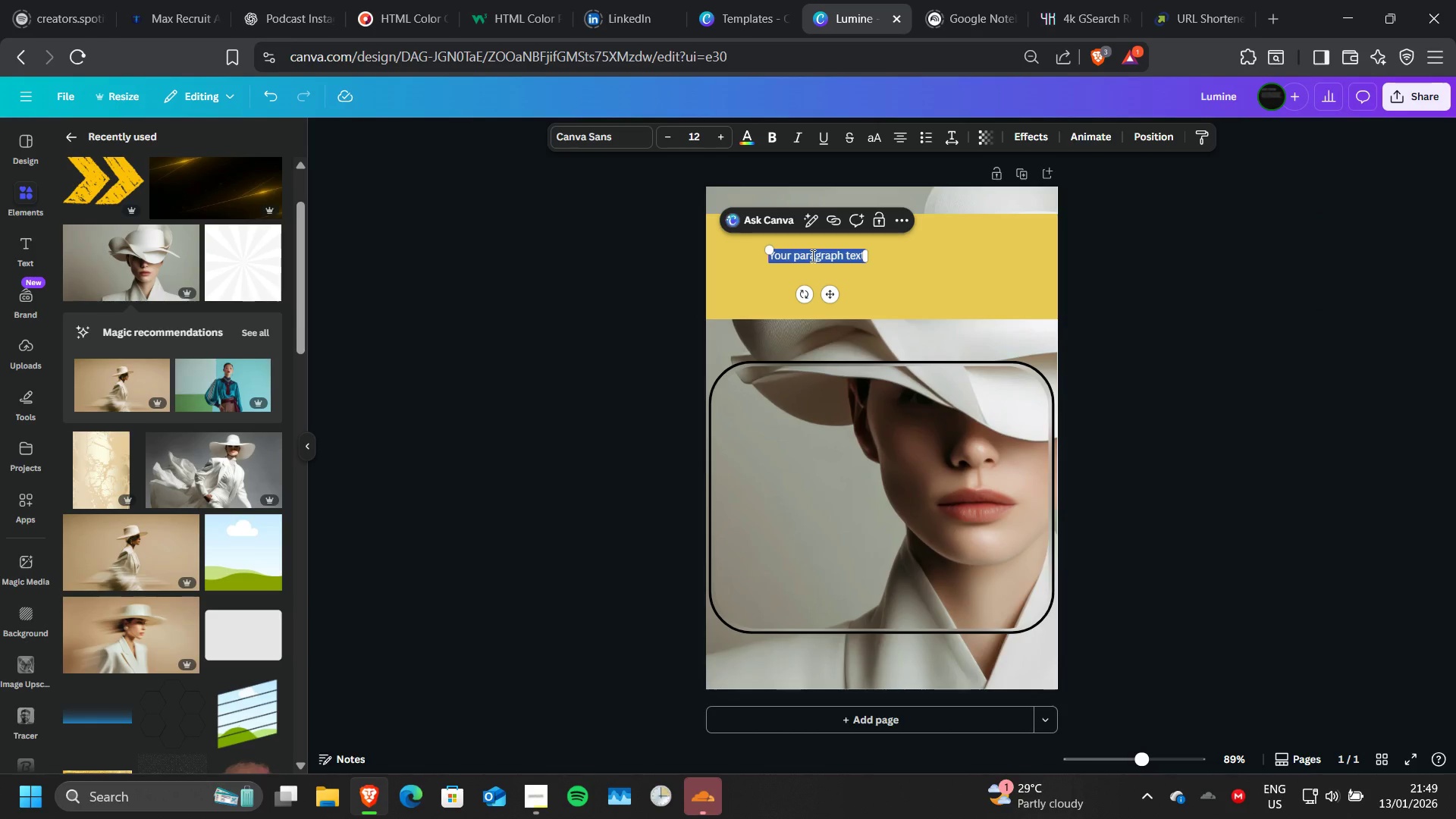 
type(Lu)
key(Backspace)
type(umine)
 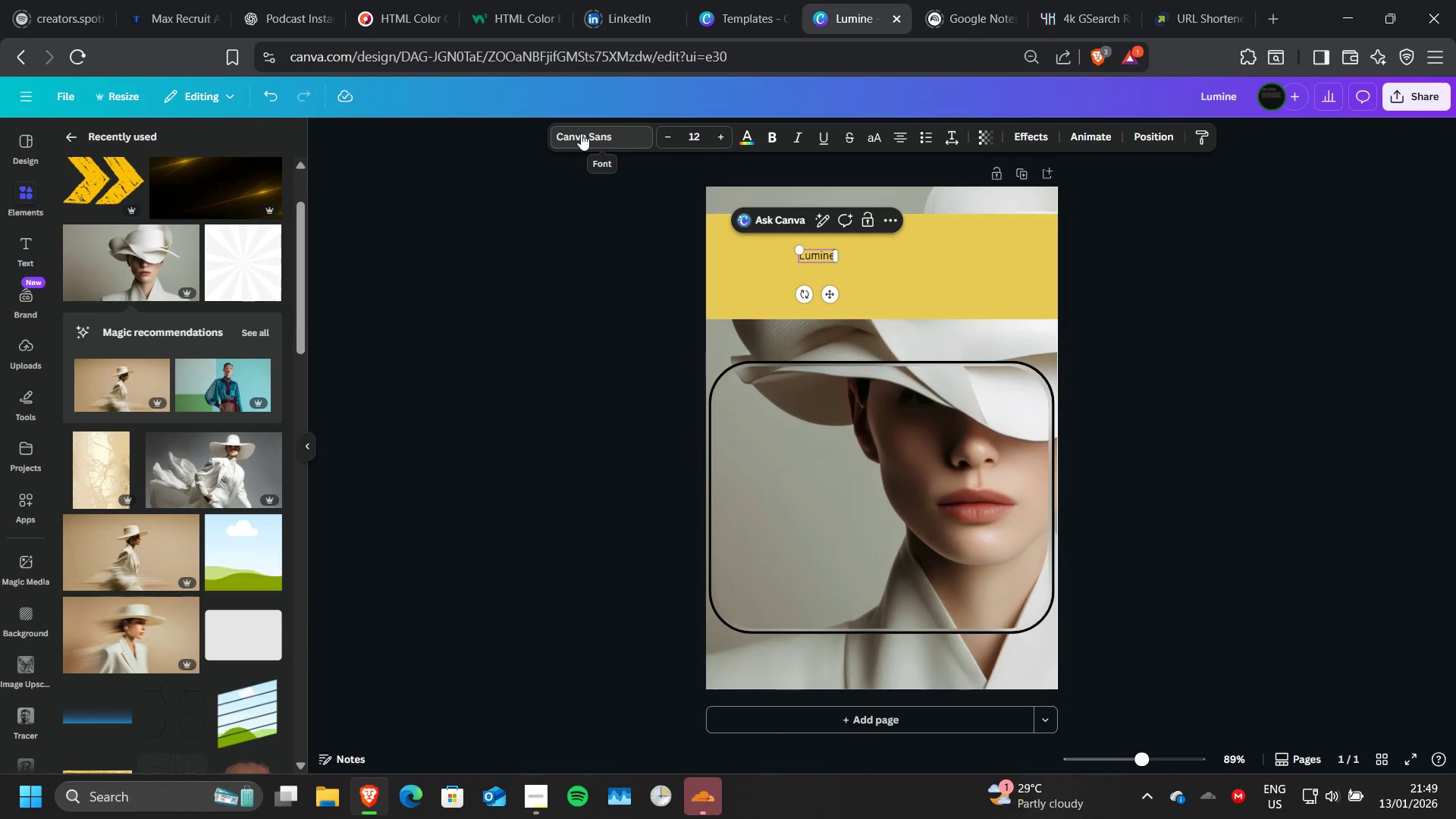 
double_click([581, 133])
 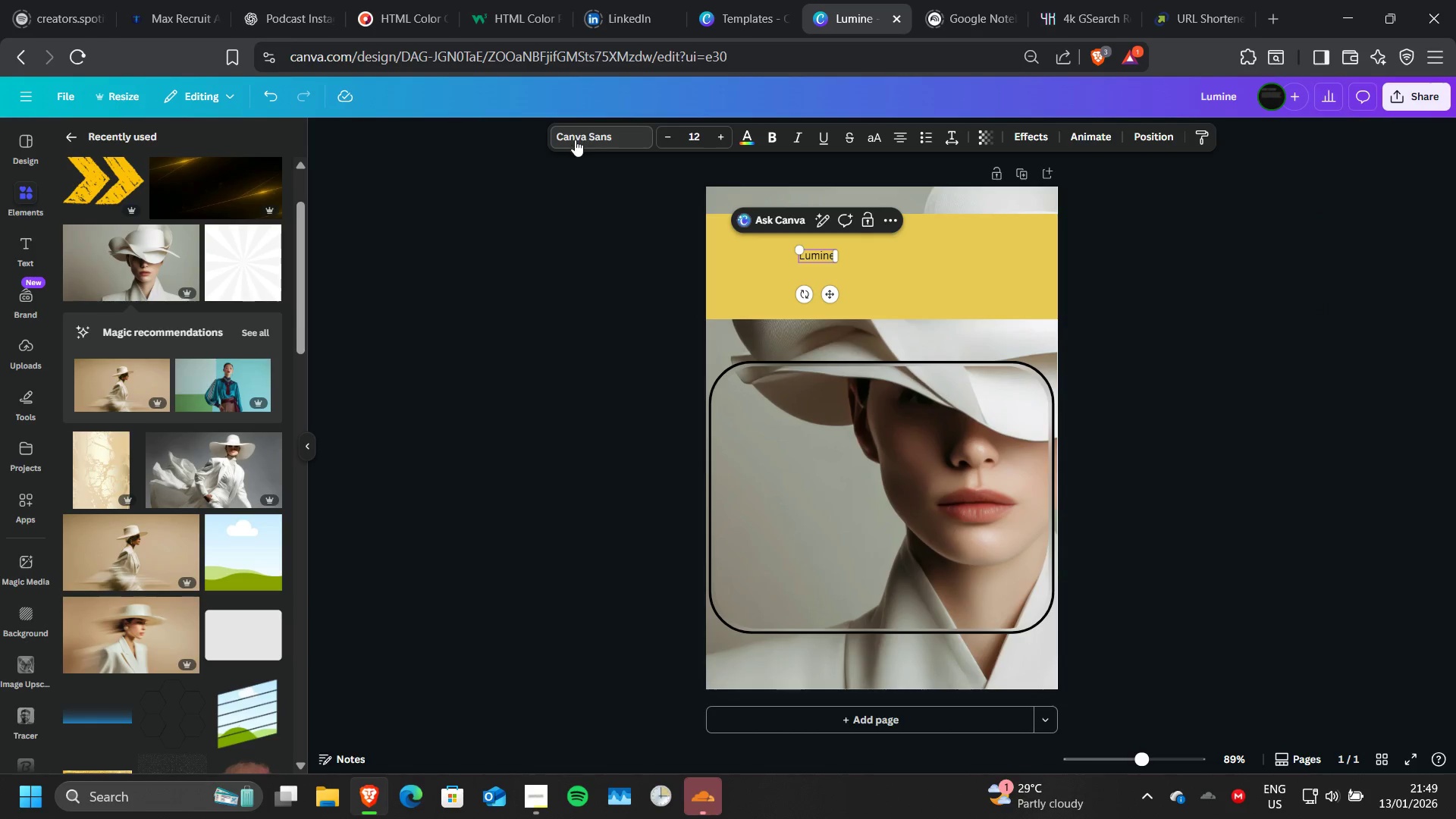 
left_click([575, 140])
 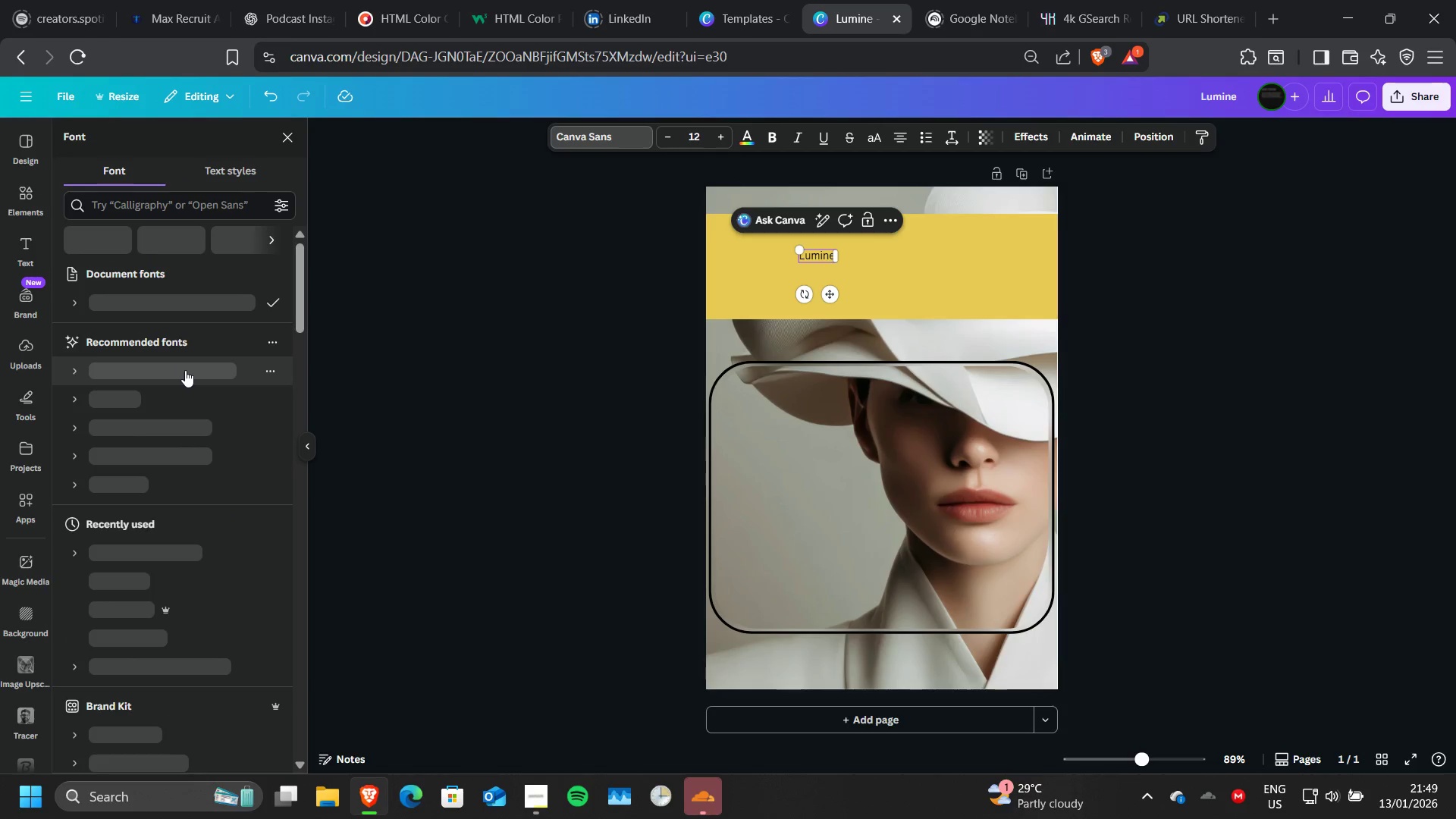 
wait(9.03)
 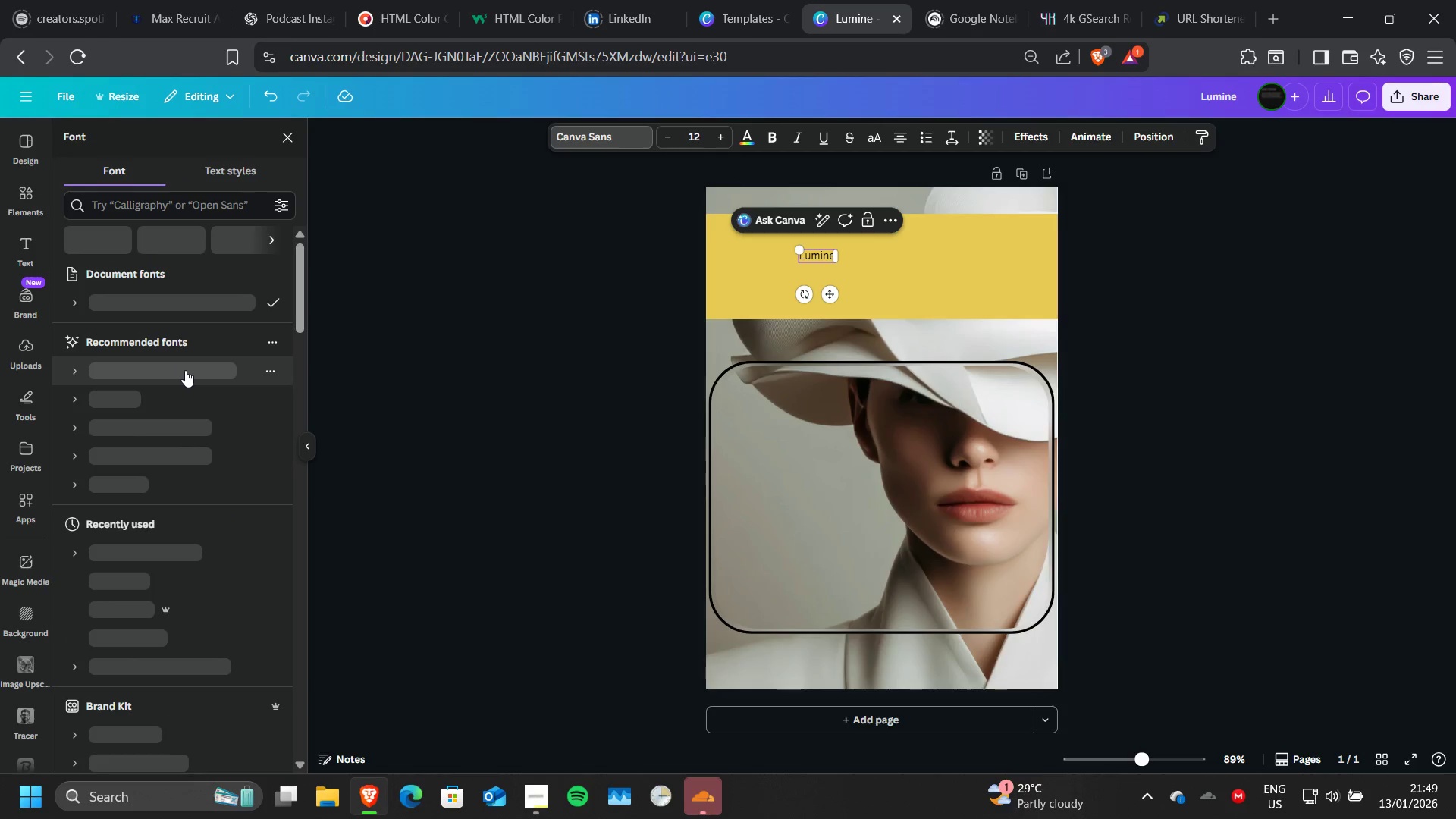 
left_click([133, 588])
 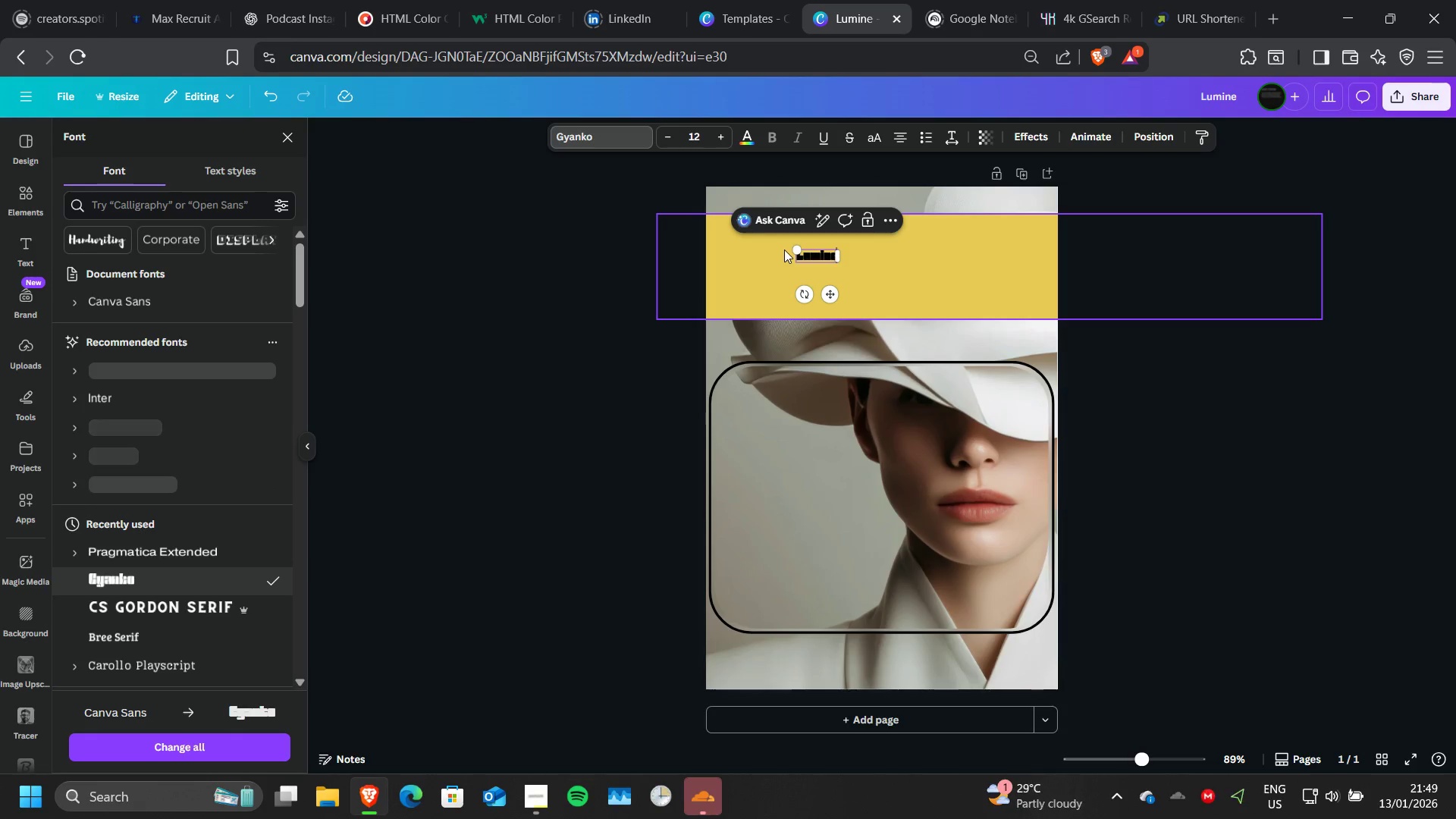 
left_click([802, 253])
 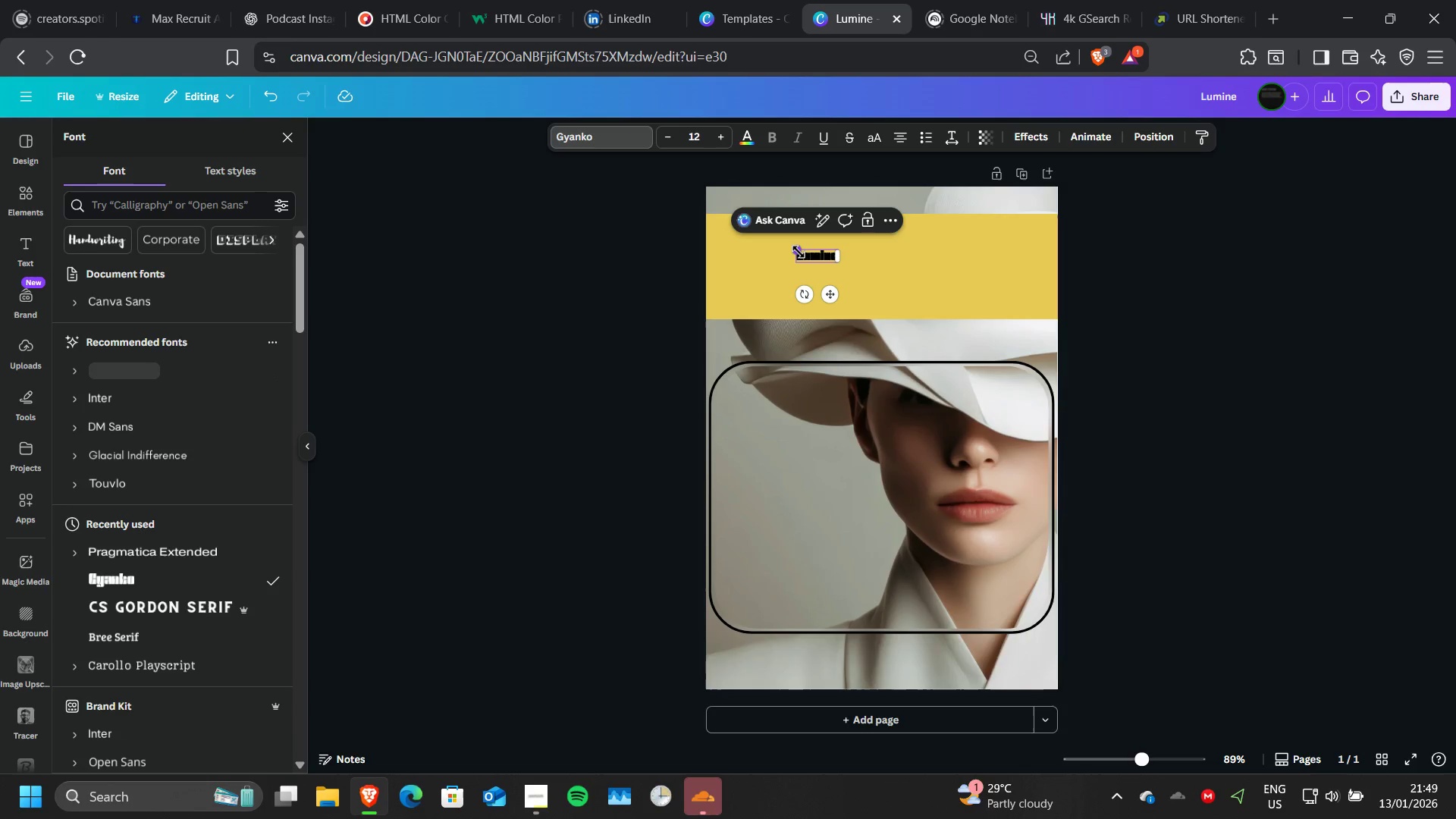 
left_click_drag(start_coordinate=[799, 252], to_coordinate=[626, 221])
 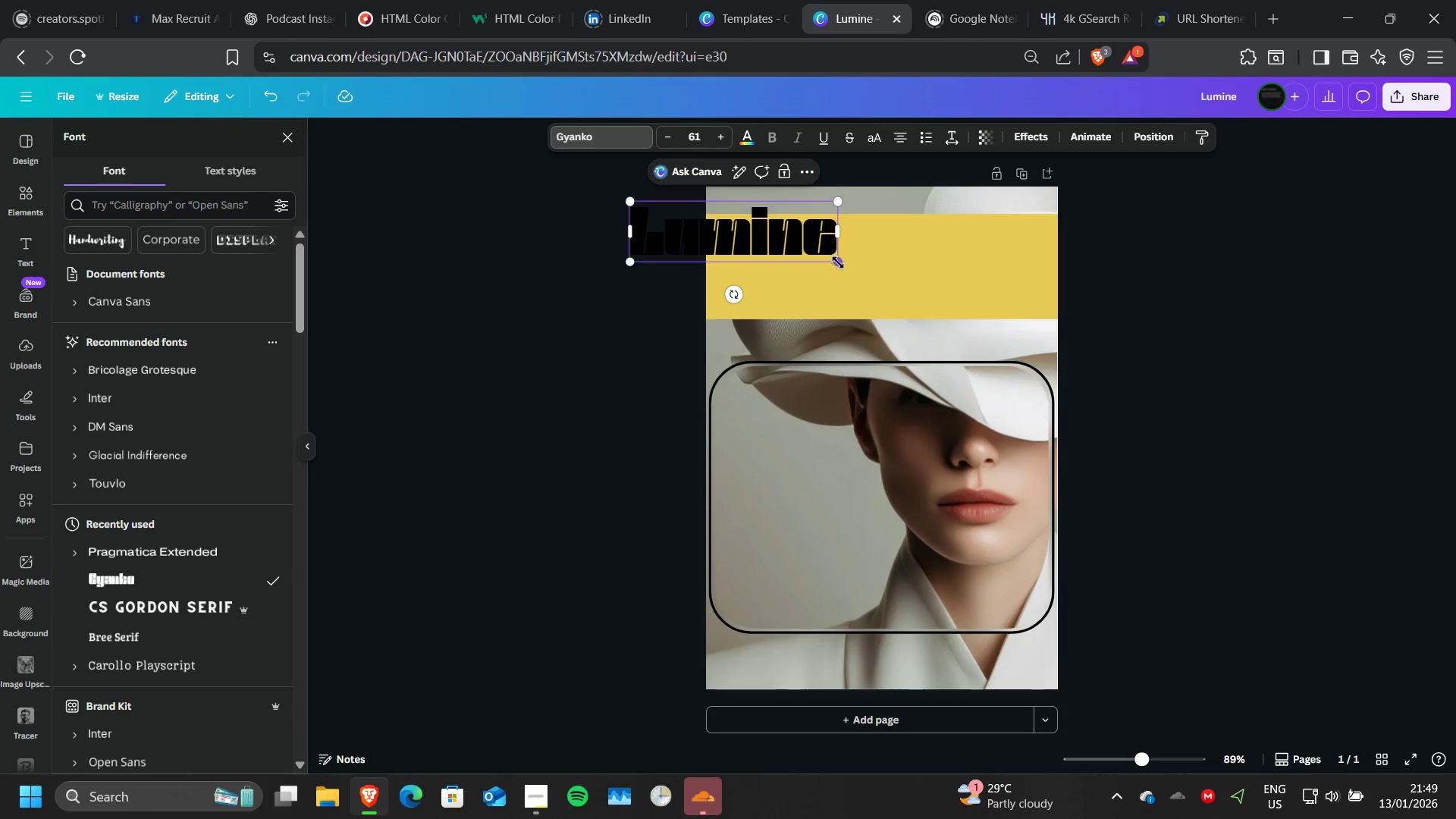 
left_click_drag(start_coordinate=[838, 262], to_coordinate=[1052, 308])
 